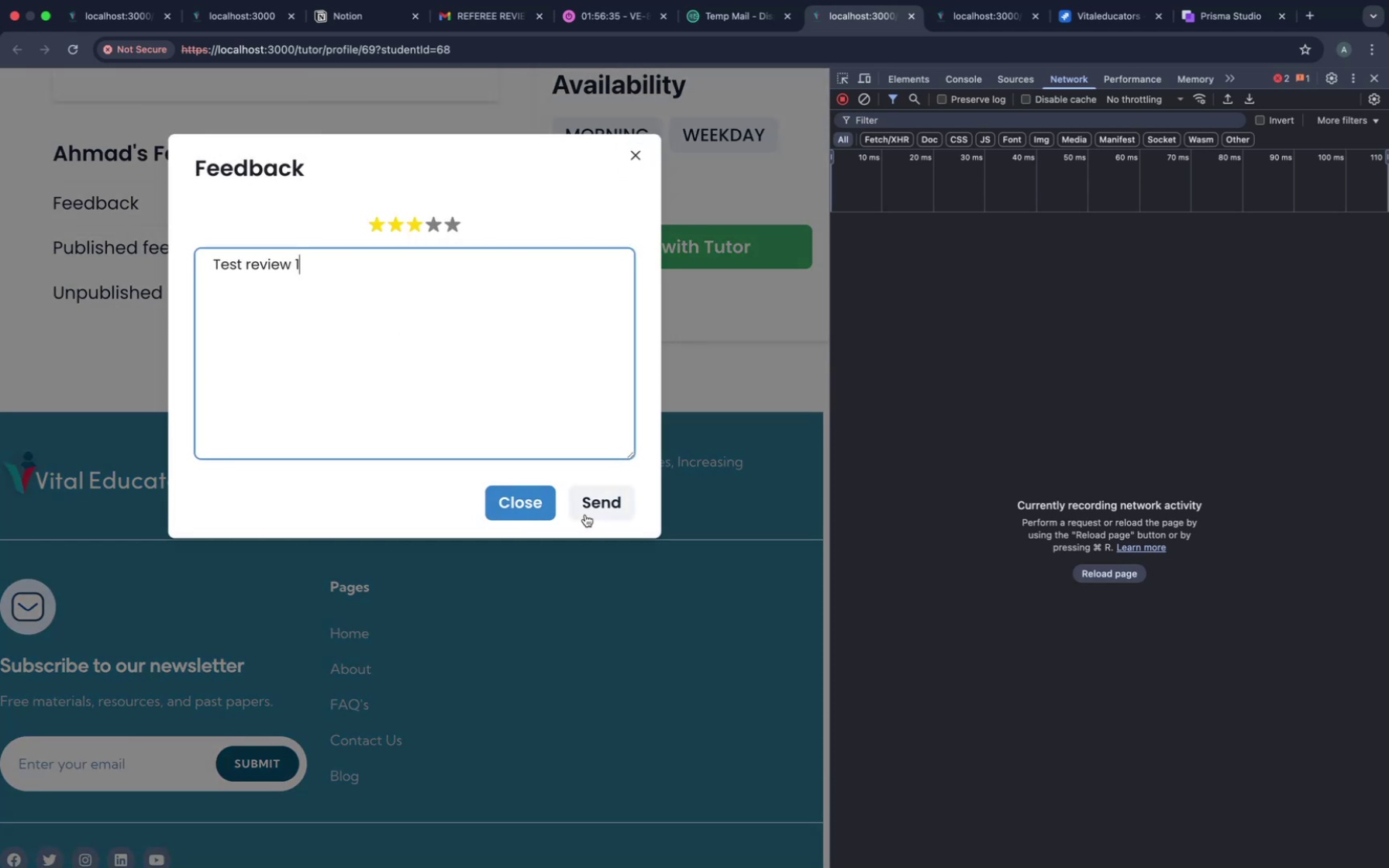 
left_click([585, 514])
 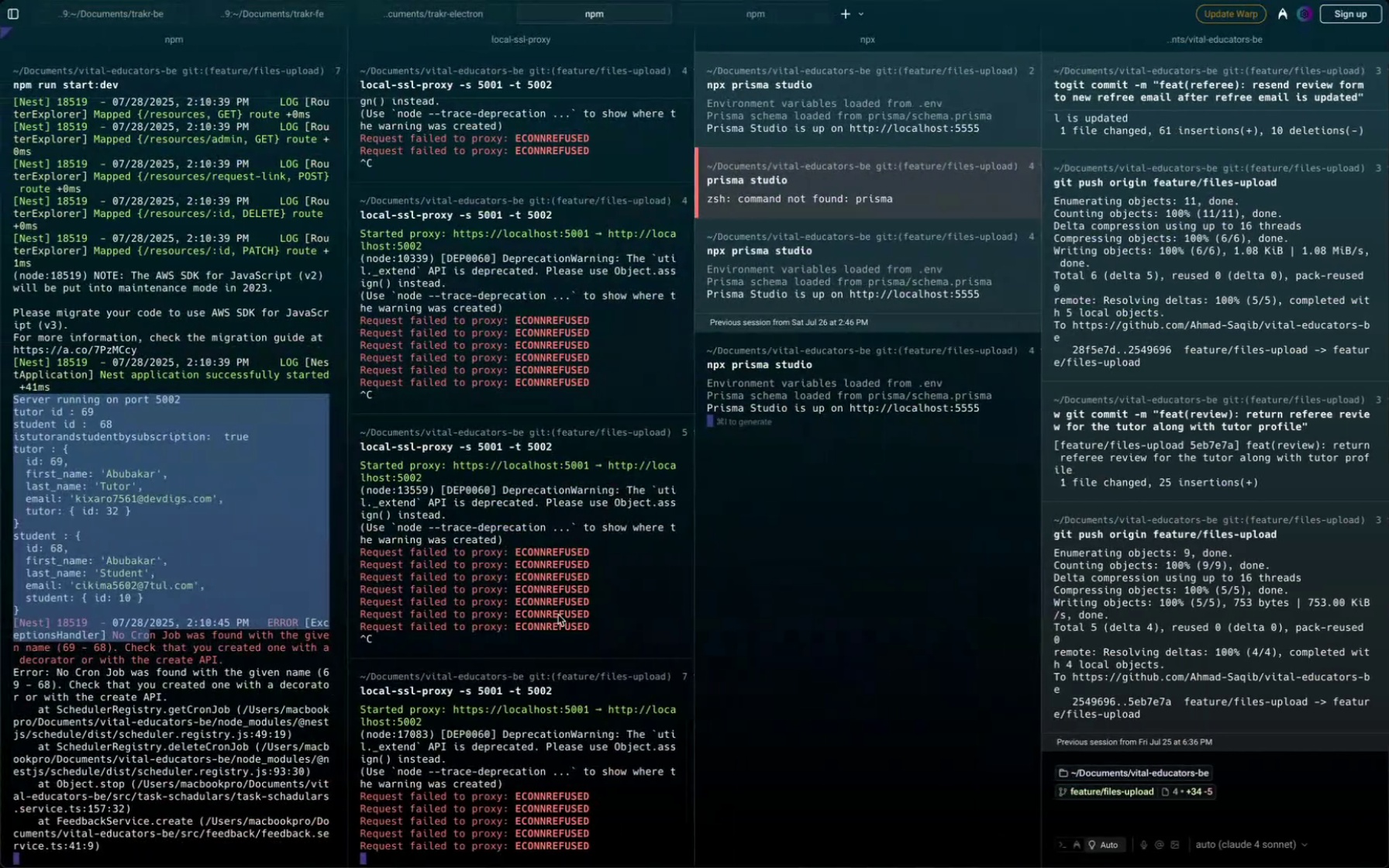 
left_click([164, 699])
 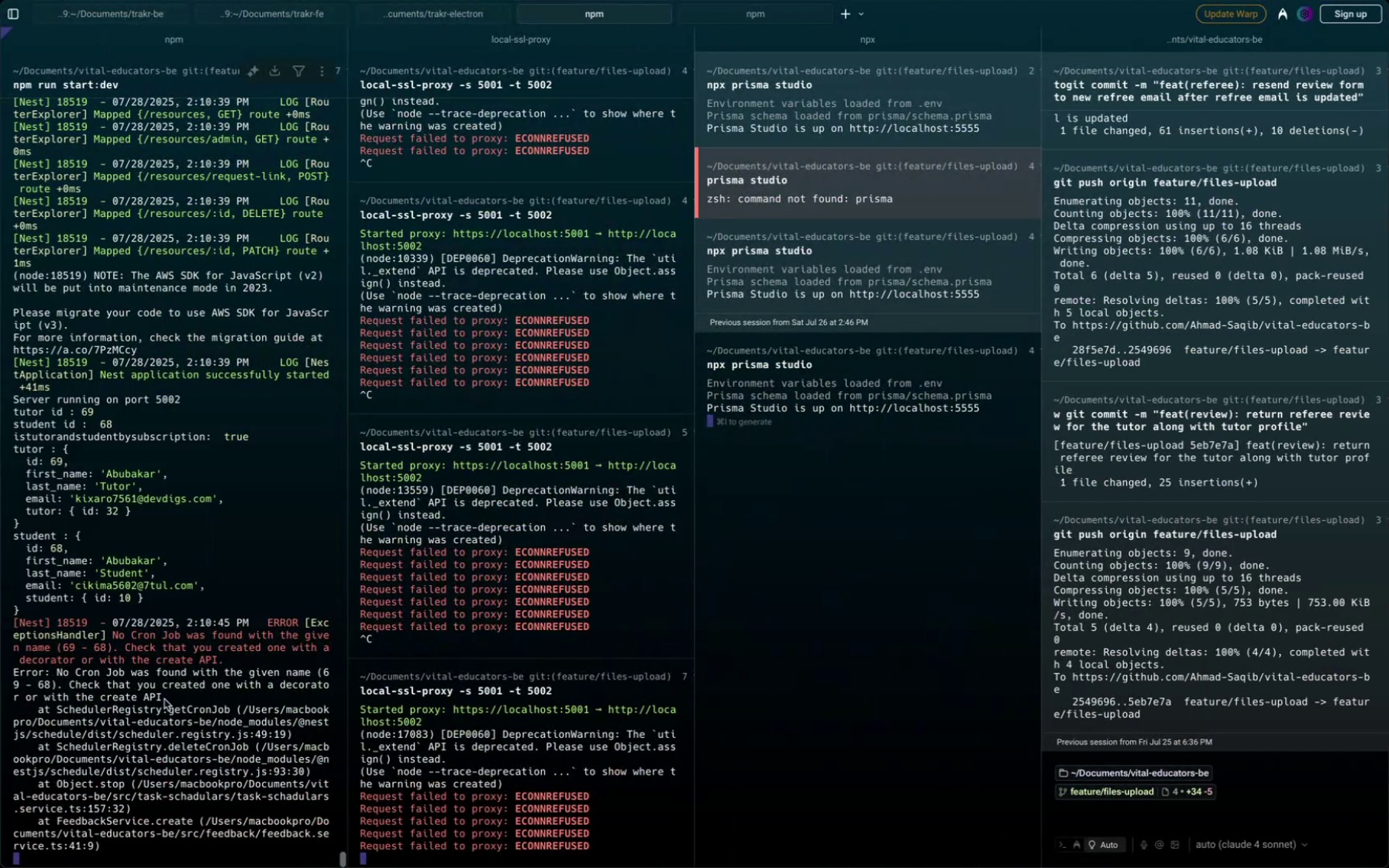 
scroll: coordinate [164, 699], scroll_direction: up, amount: 16.0
 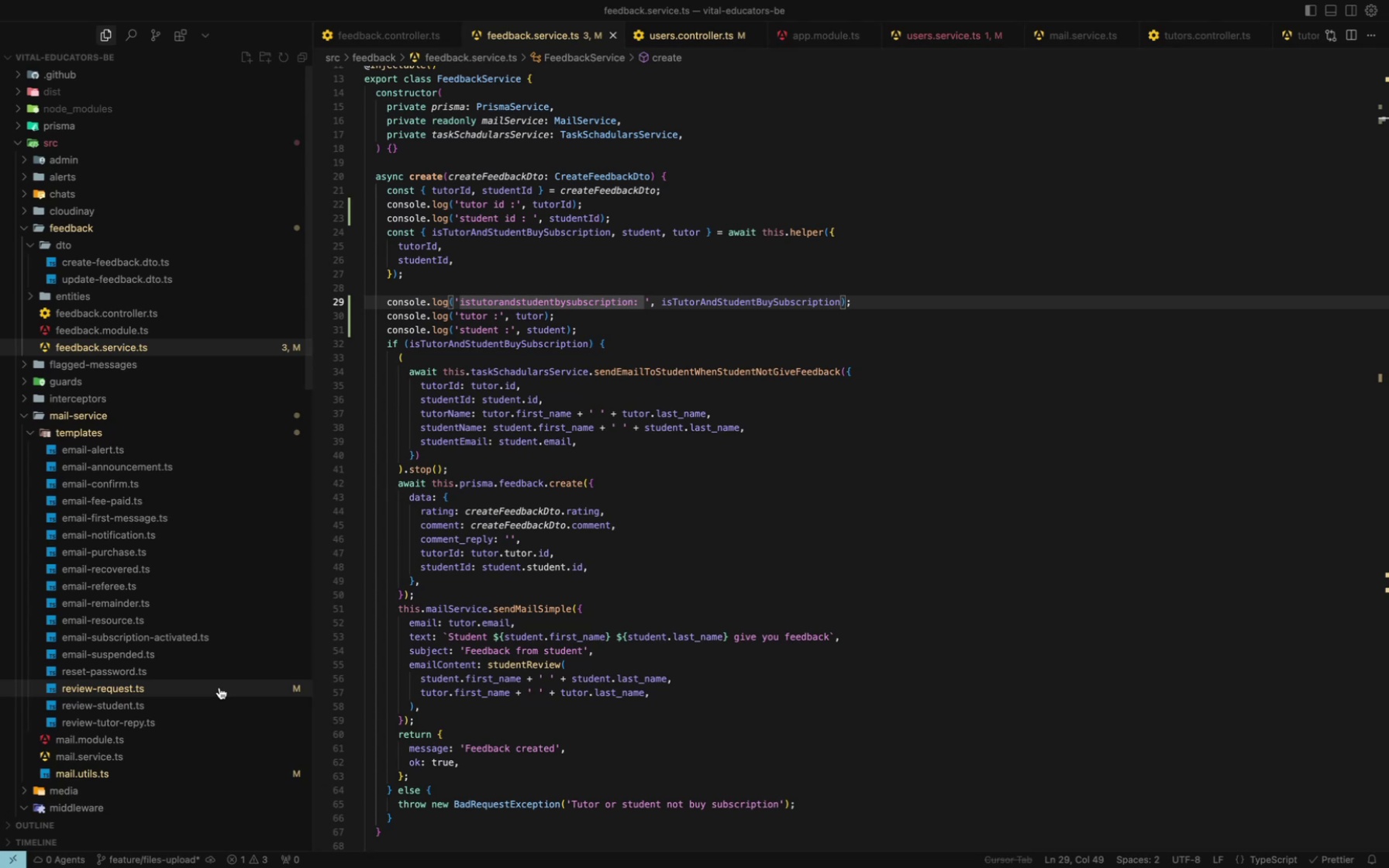 
wait(57.52)
 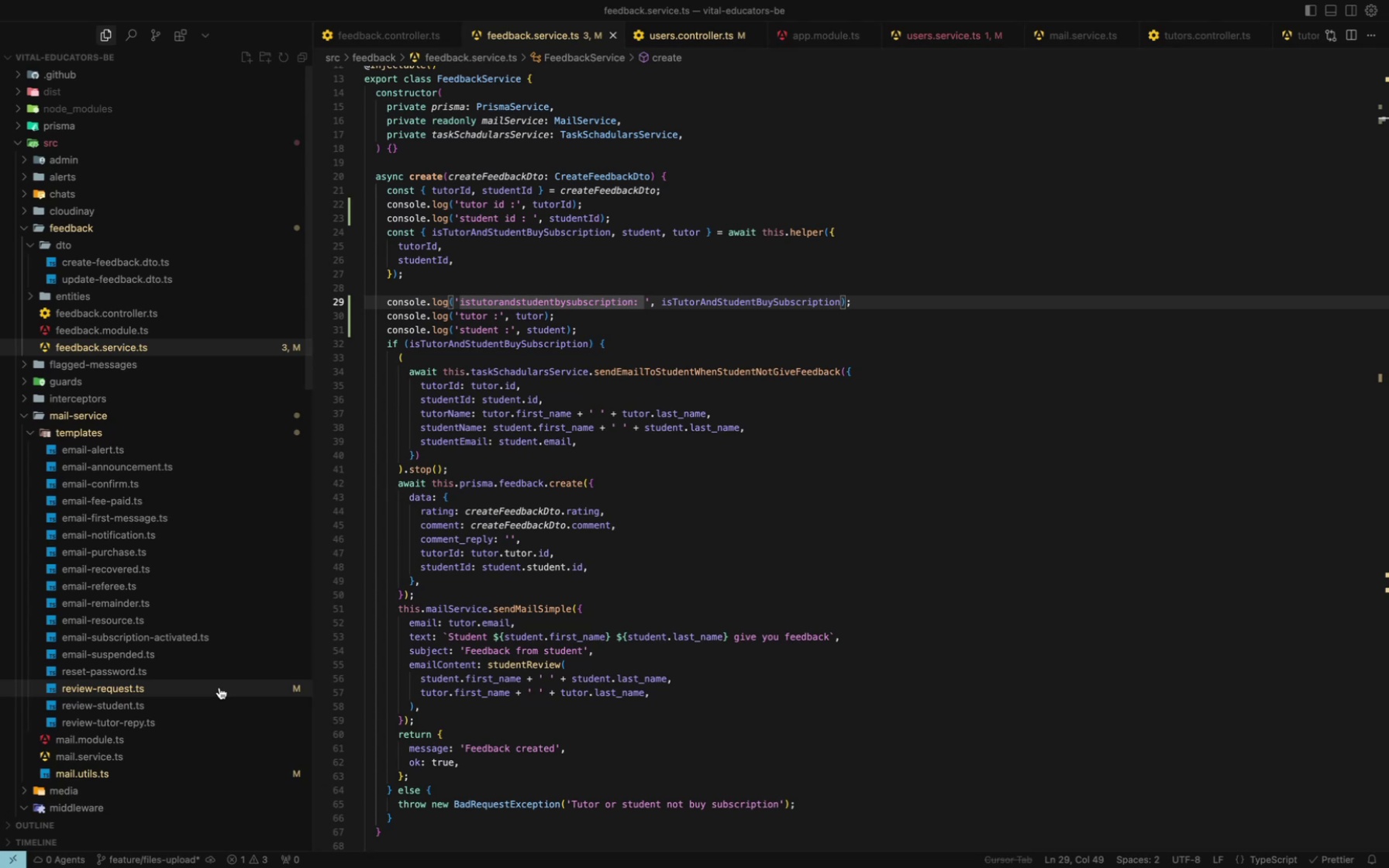 
hold_key(key=CommandLeft, duration=0.72)
left_click([636, 368])
 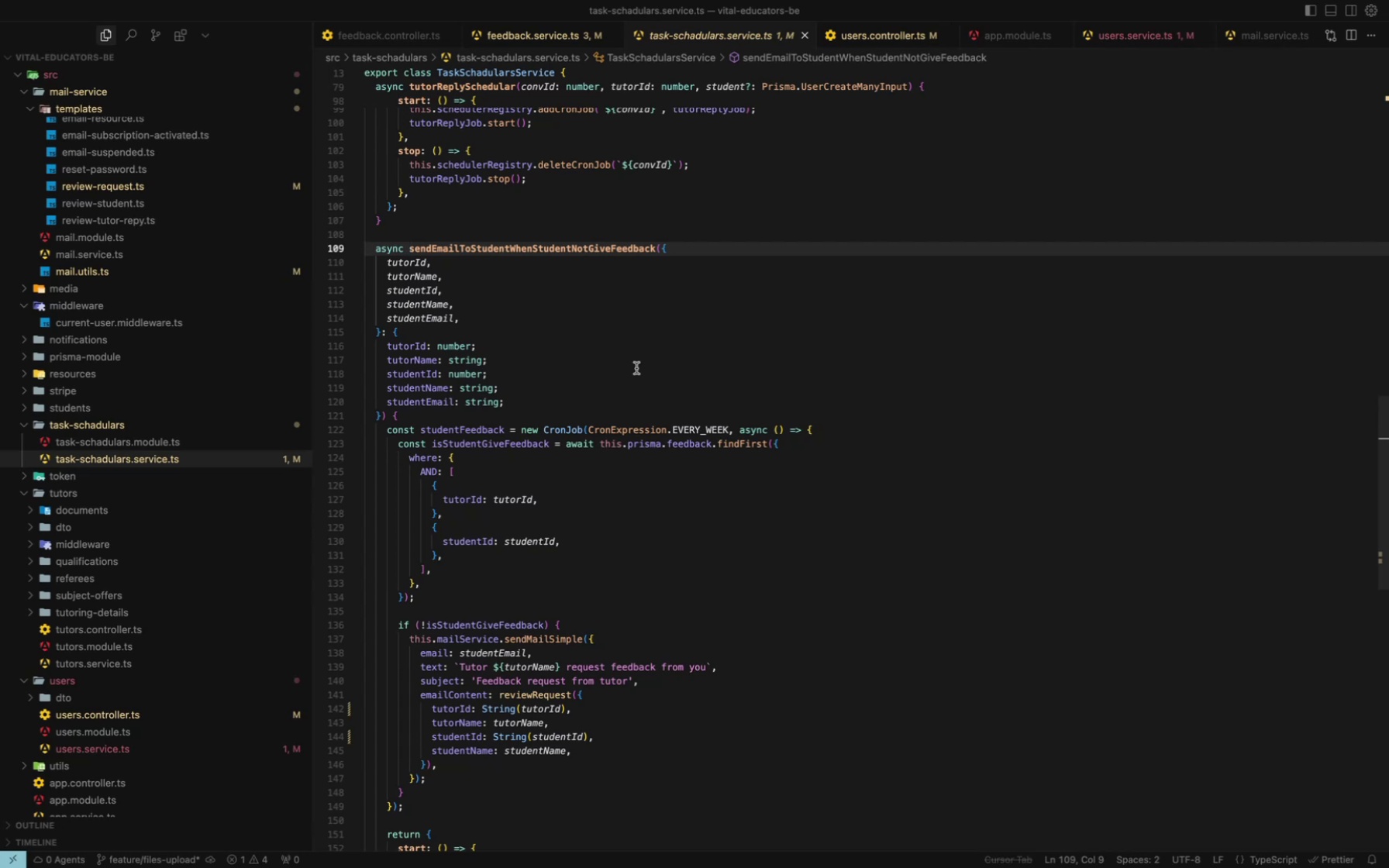 
wait(7.48)
 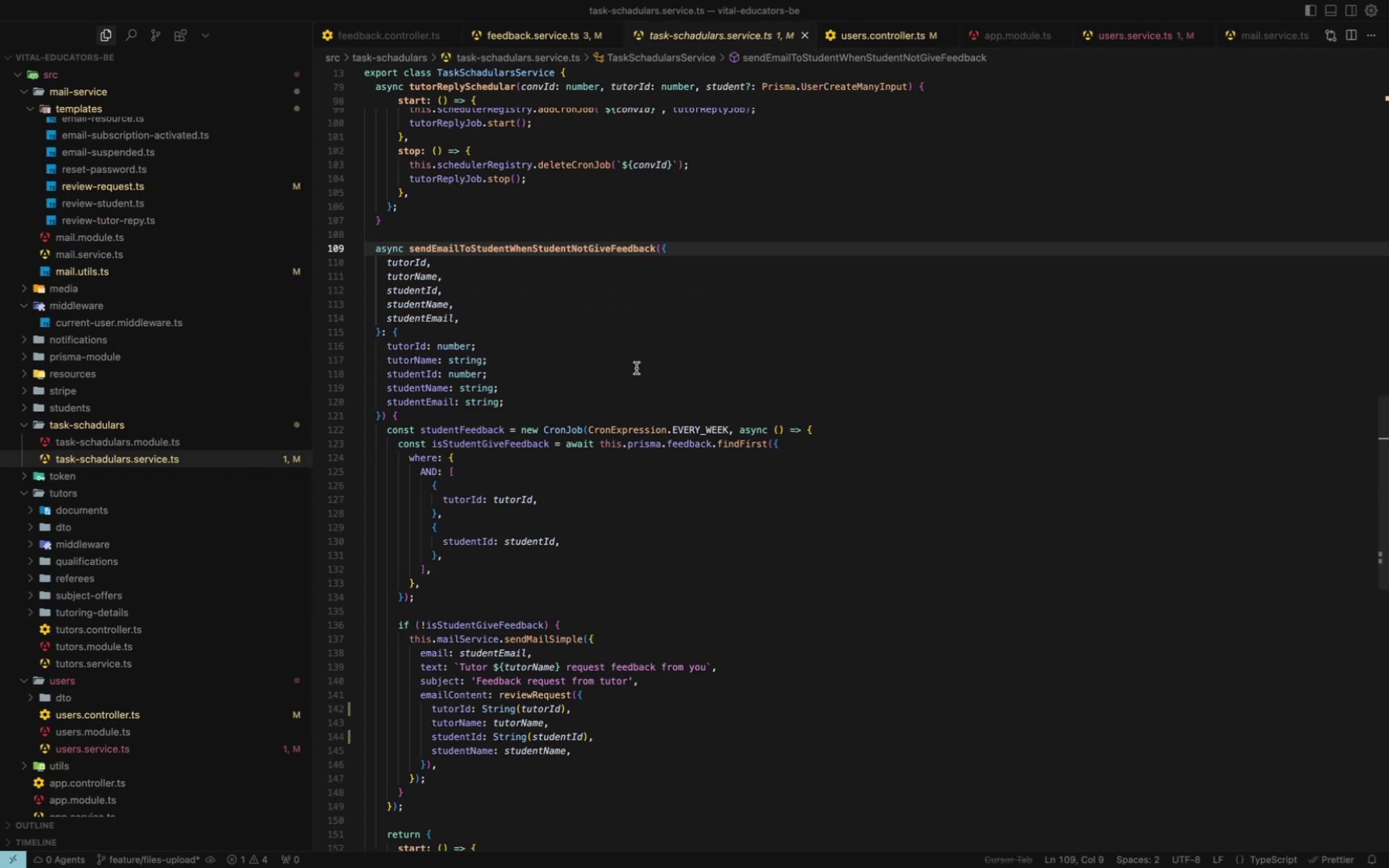 
left_click([551, 39])
 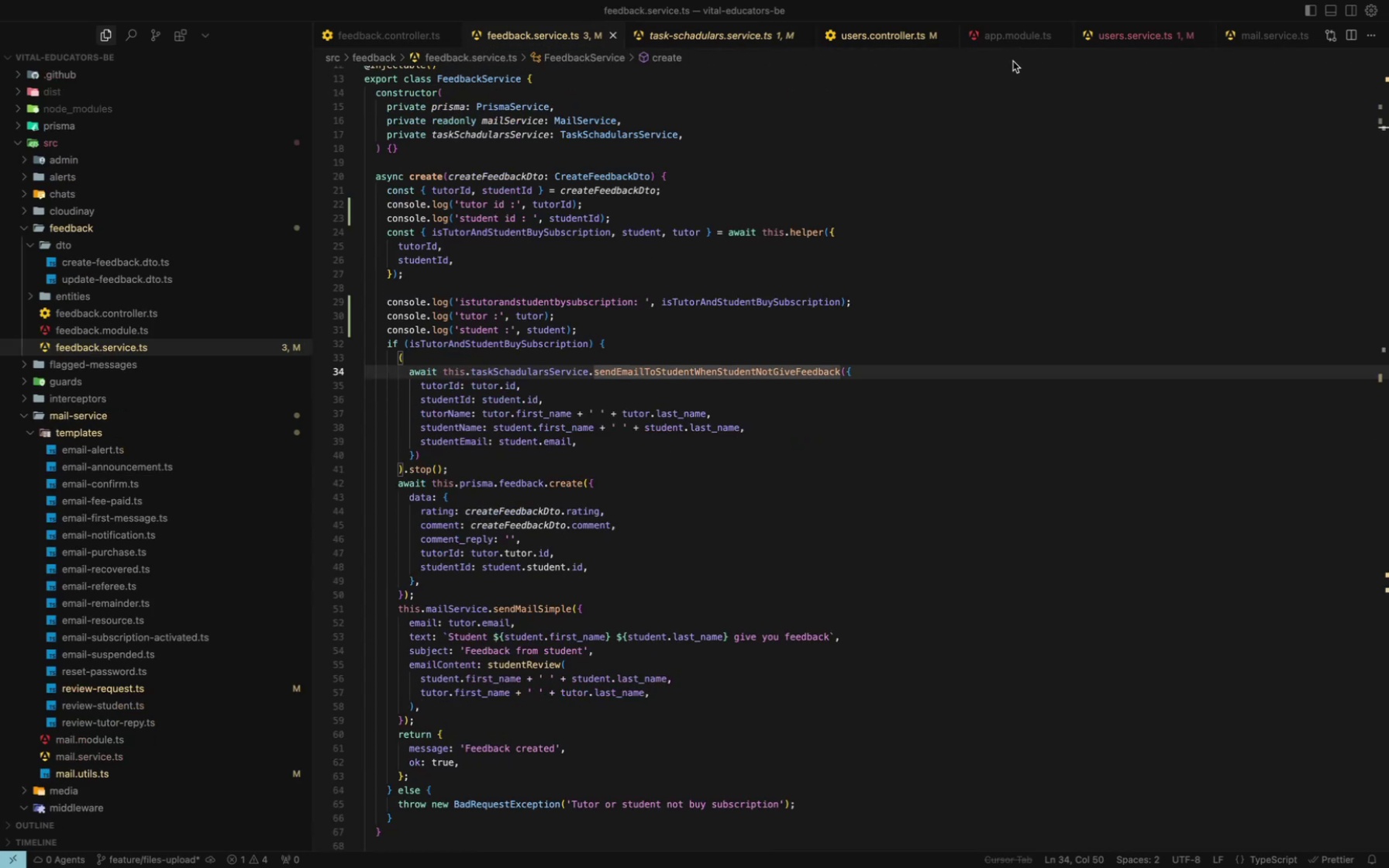 
wait(6.11)
 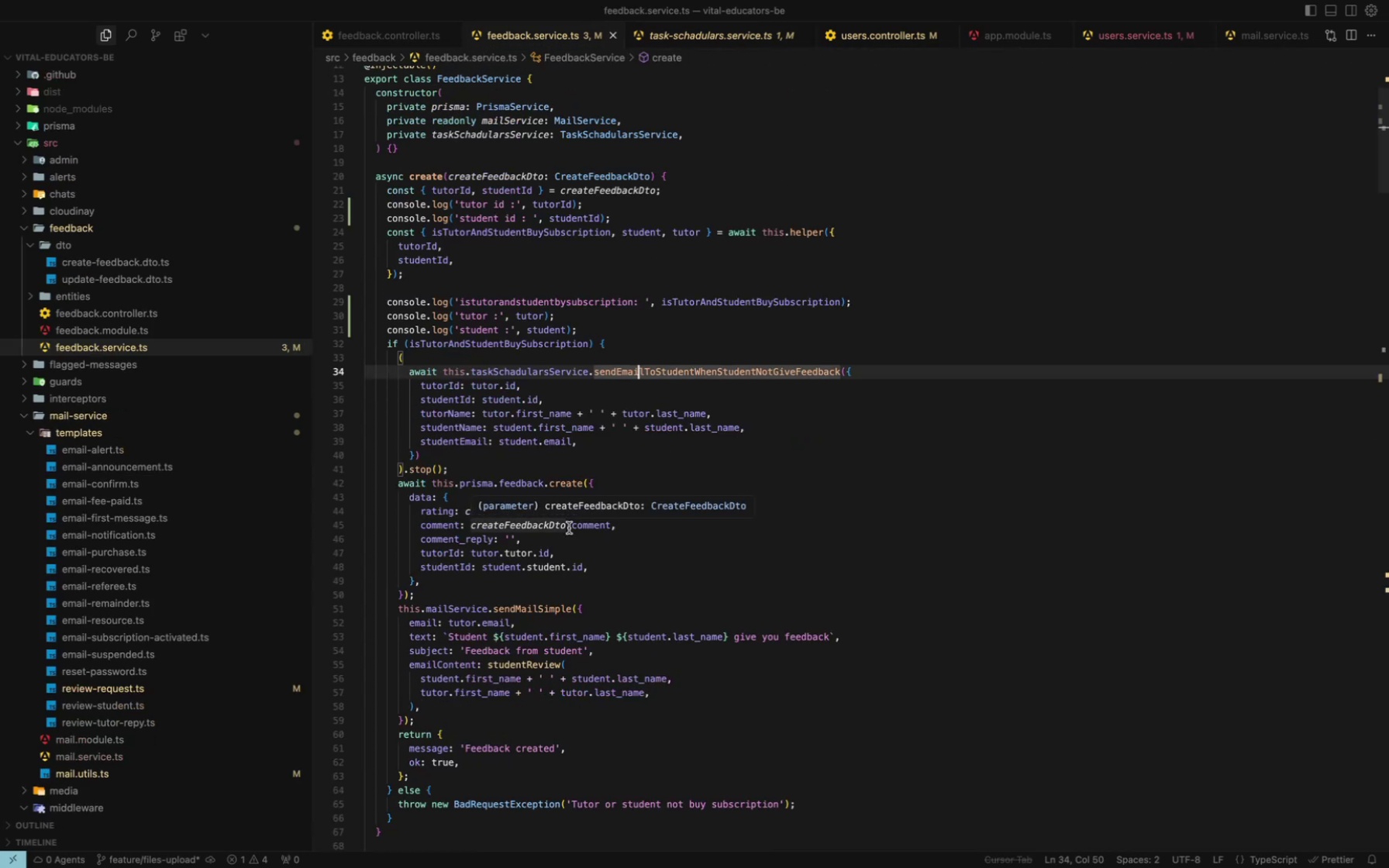 
hold_key(key=CommandLeft, duration=0.6)
left_click([642, 376])
 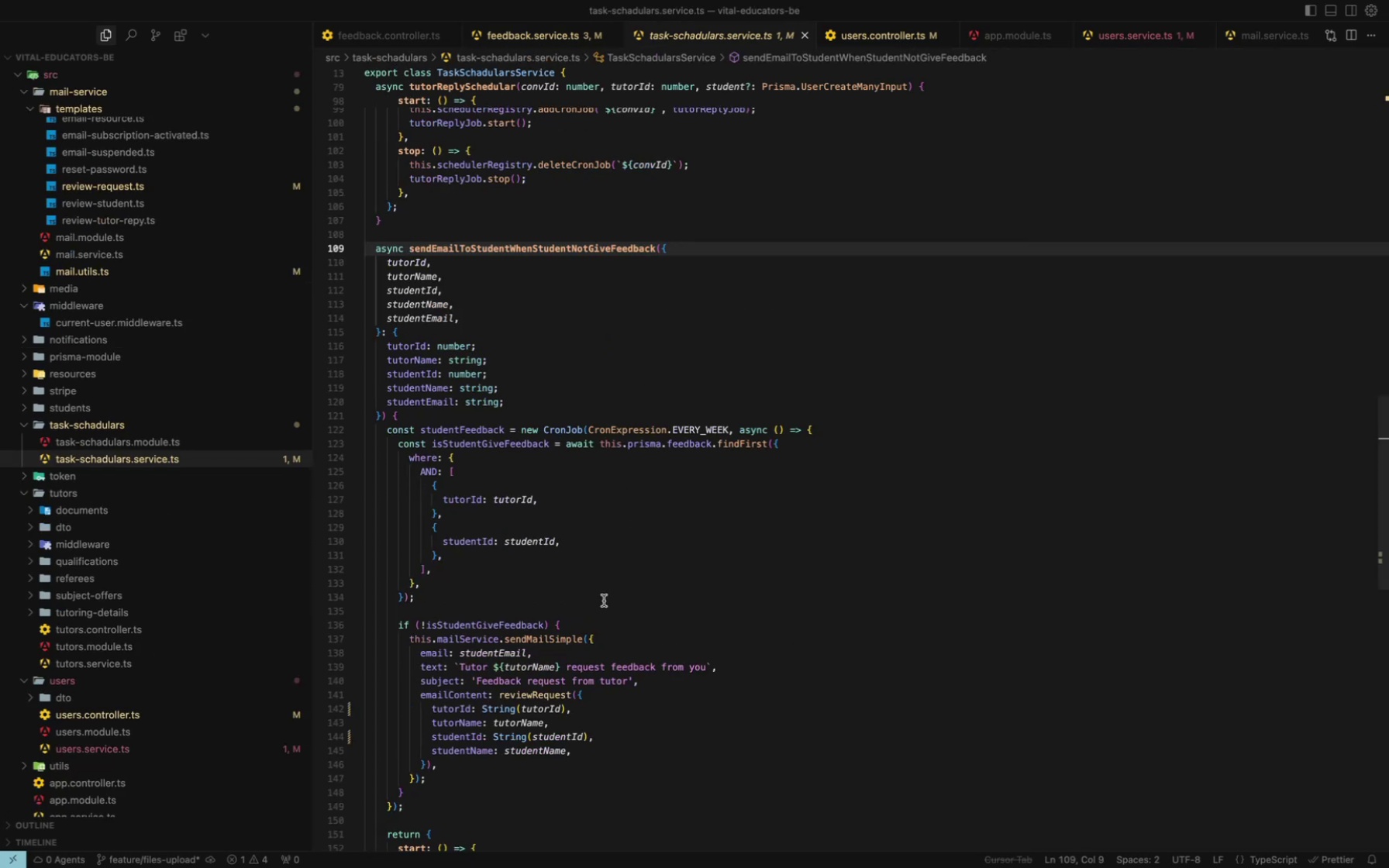 
scroll: coordinate [604, 601], scroll_direction: down, amount: 17.0
 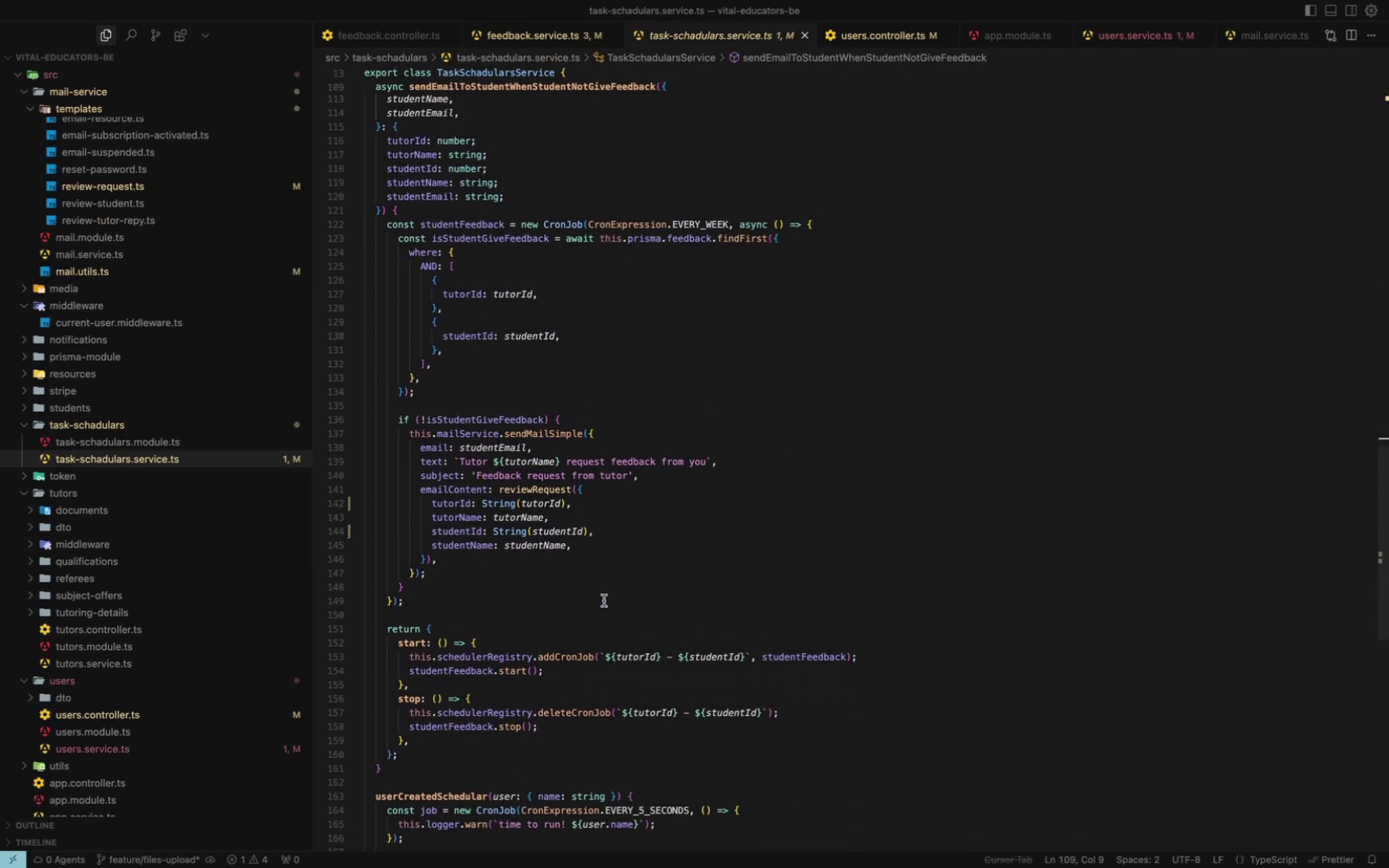 
key(Meta+CommandLeft)
 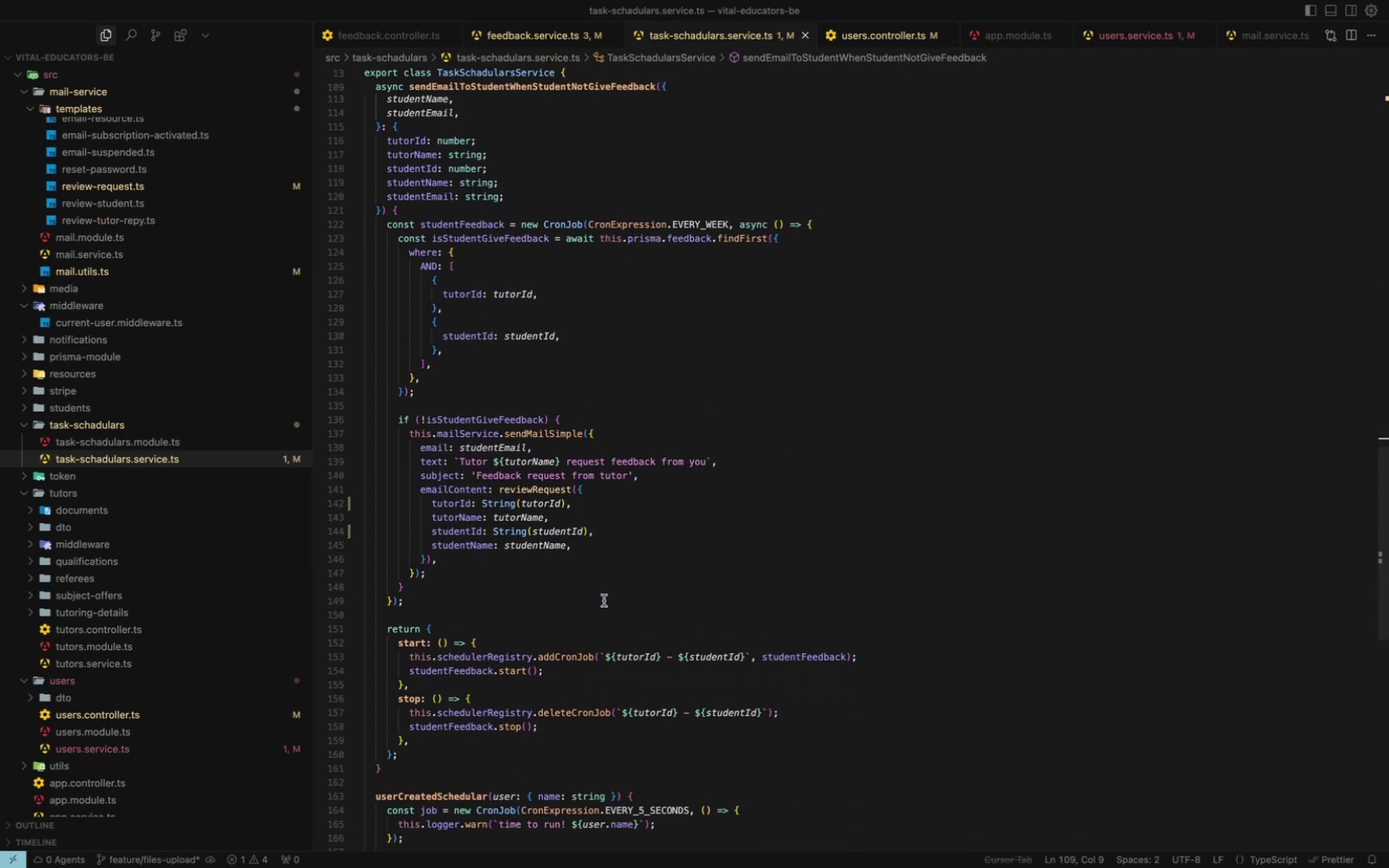 
key(Meta+S)
 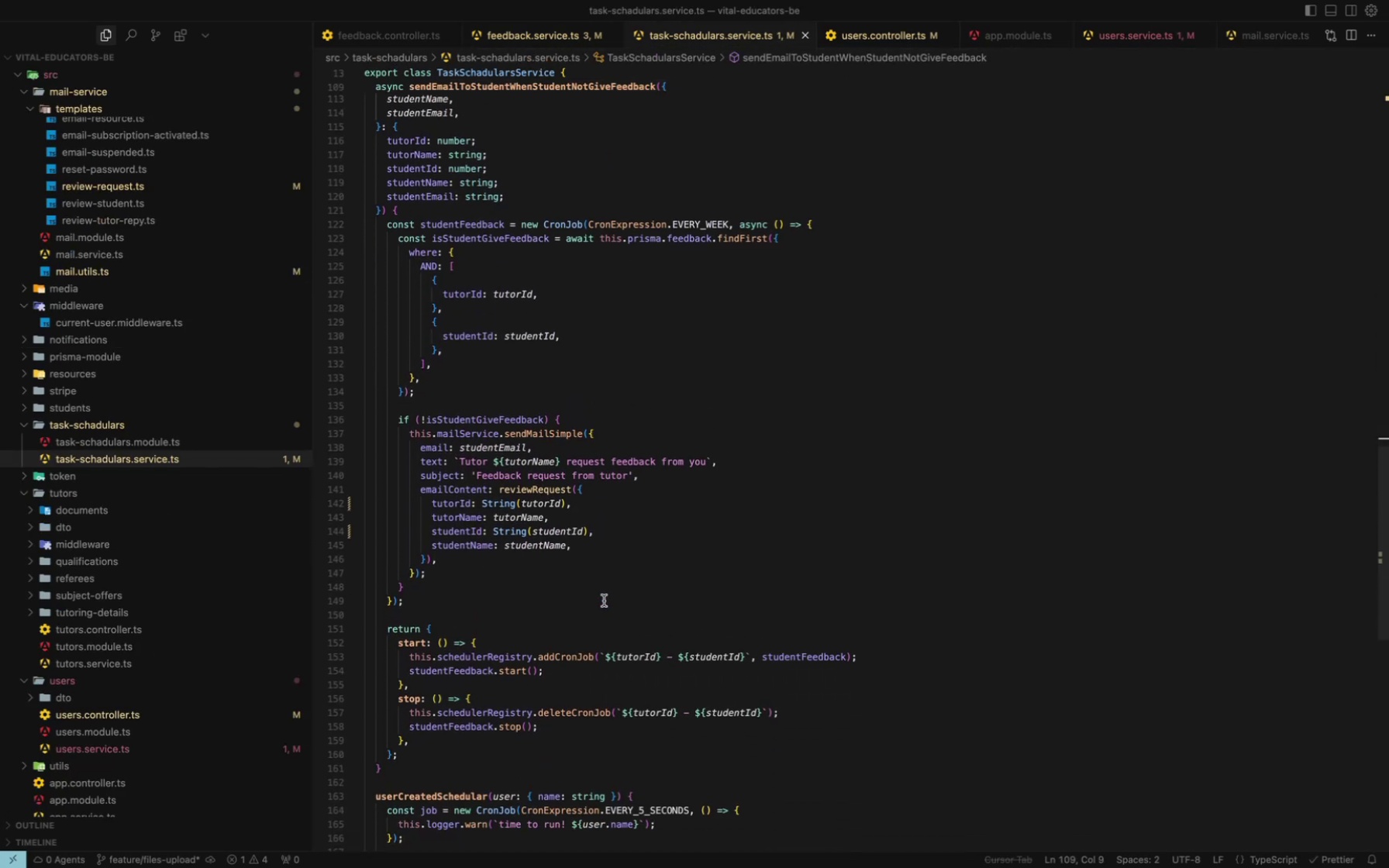 
scroll: coordinate [604, 601], scroll_direction: up, amount: 9.0
 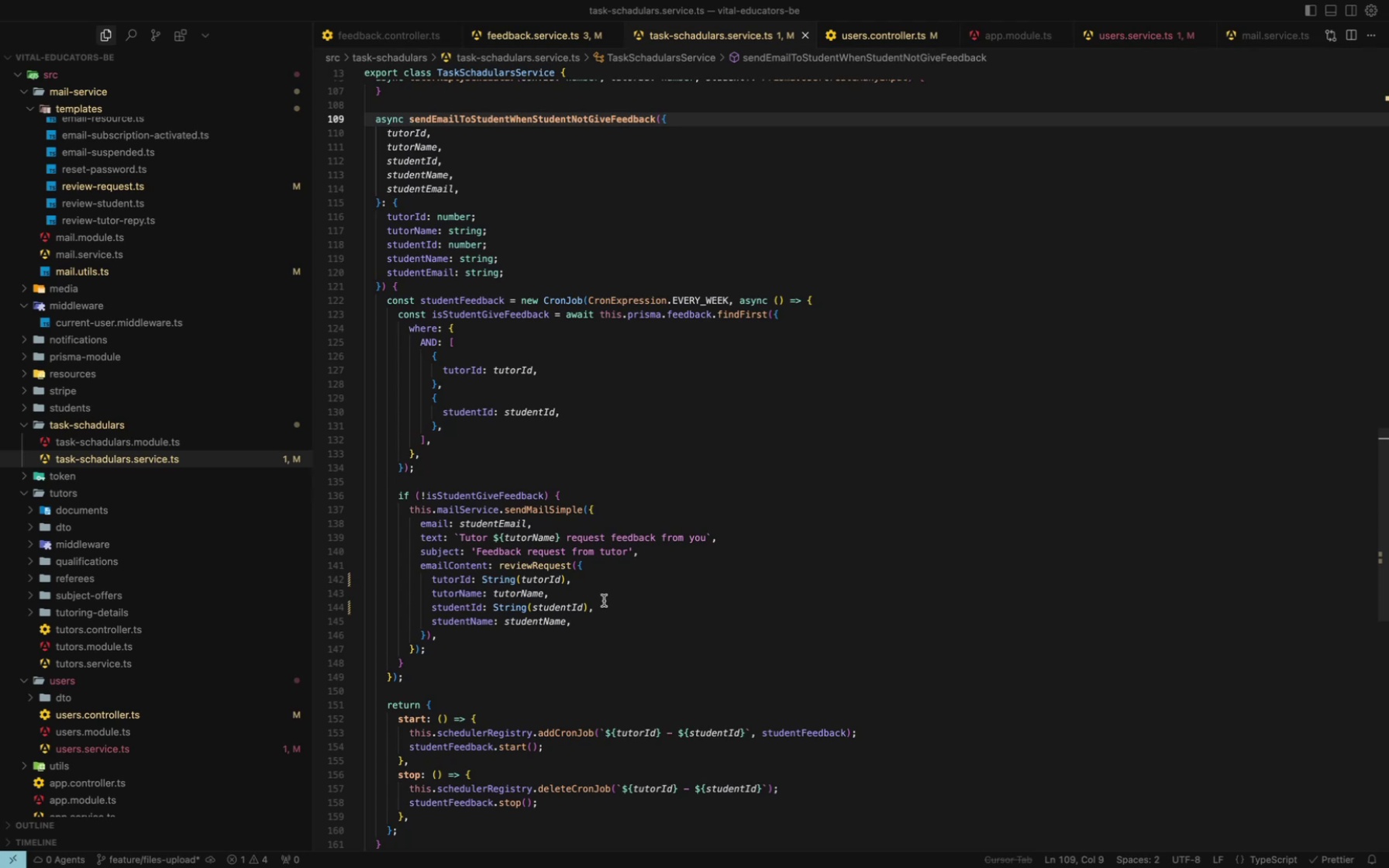 
wait(5.53)
 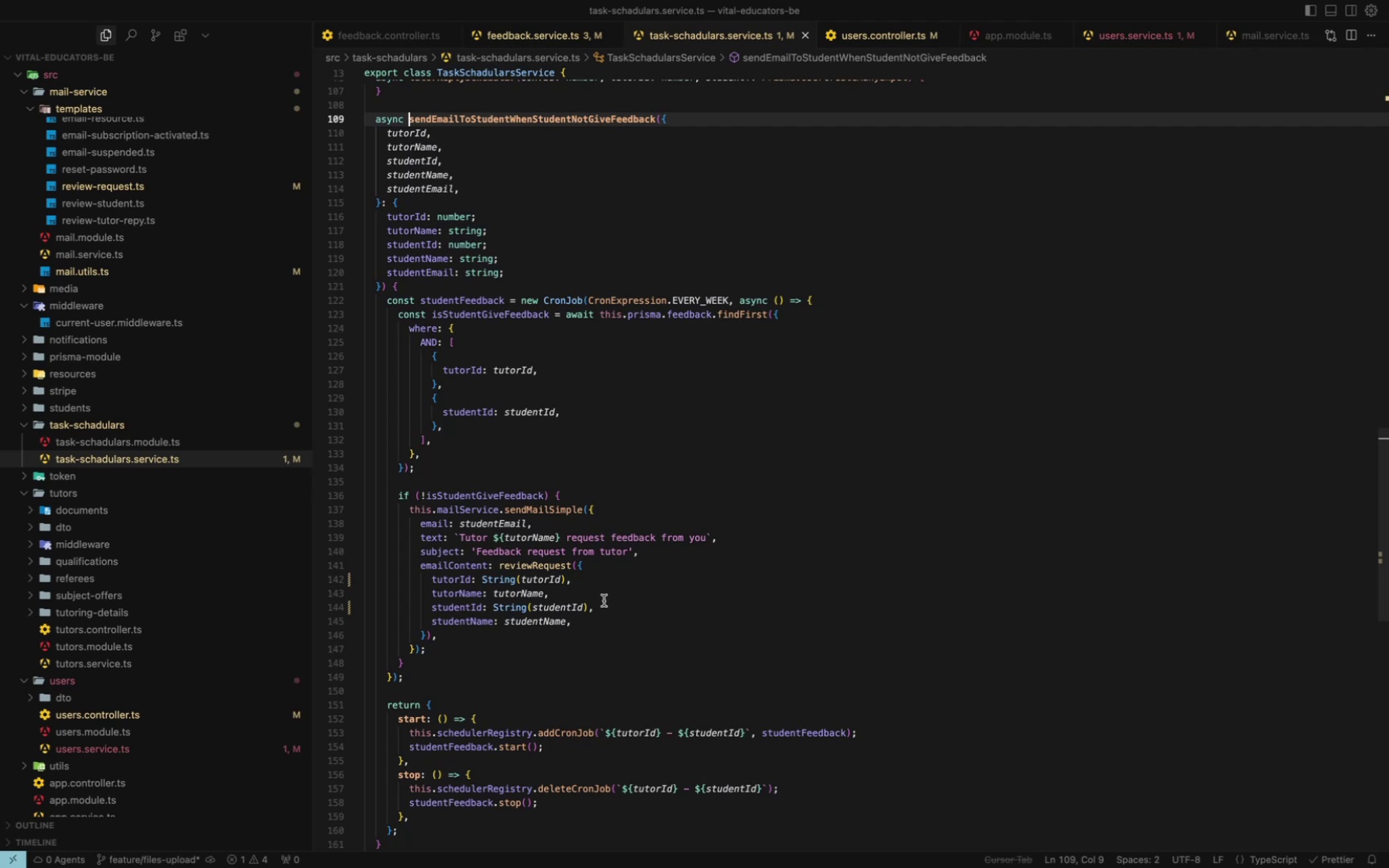 
scroll: coordinate [604, 601], scroll_direction: up, amount: 5.0
 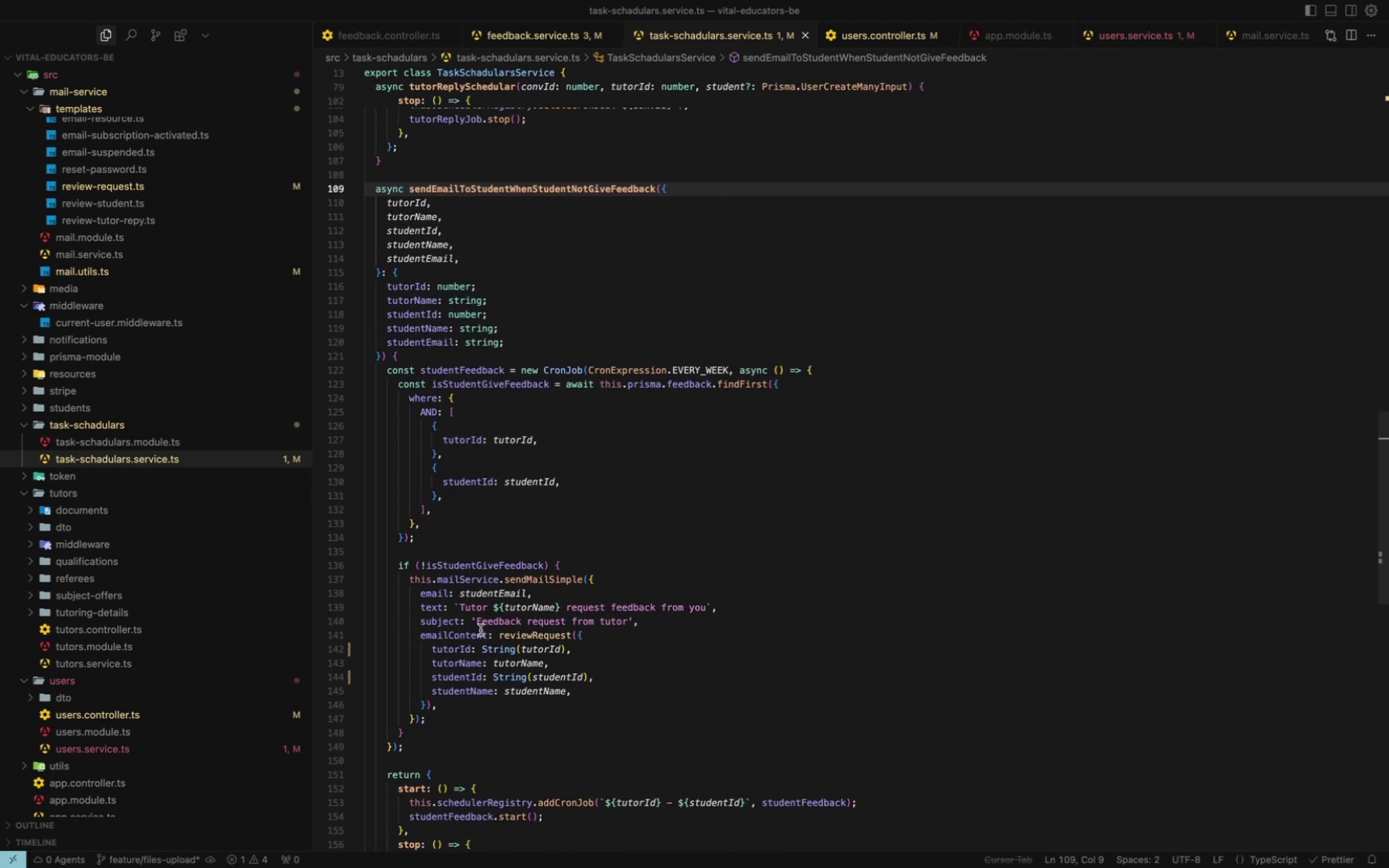 
left_click([433, 612])
 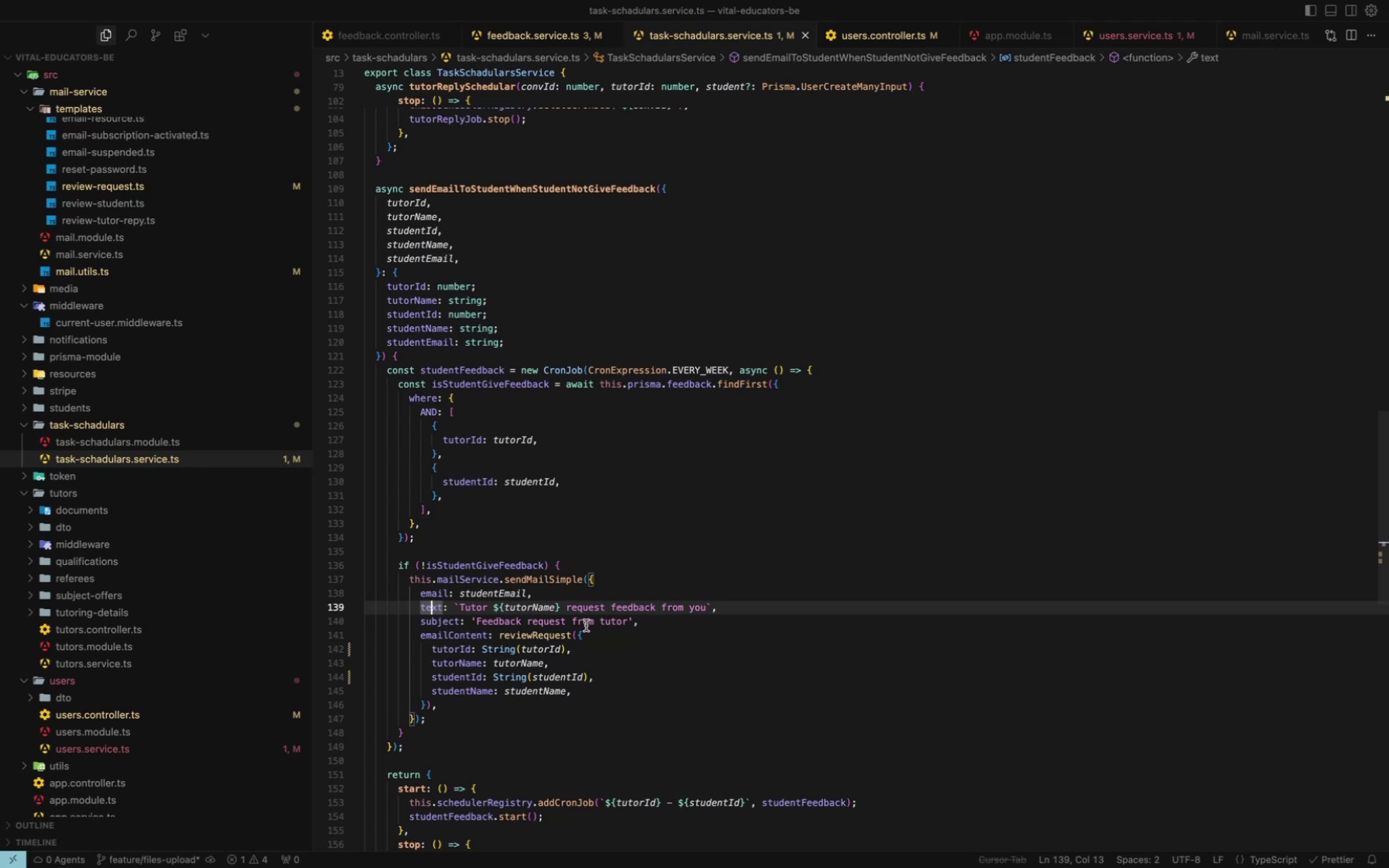 
scroll: coordinate [586, 625], scroll_direction: up, amount: 25.0
 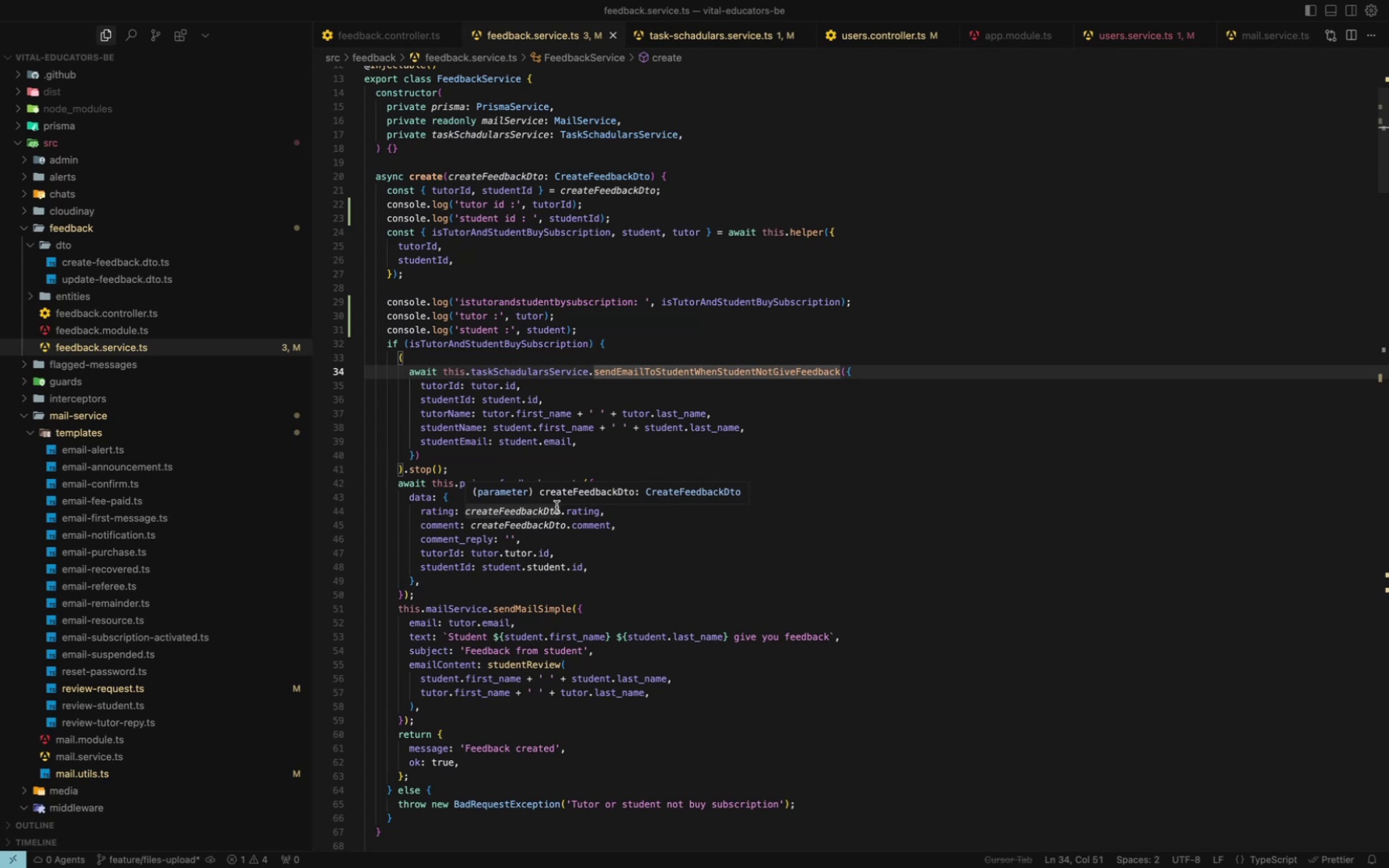 
wait(17.17)
 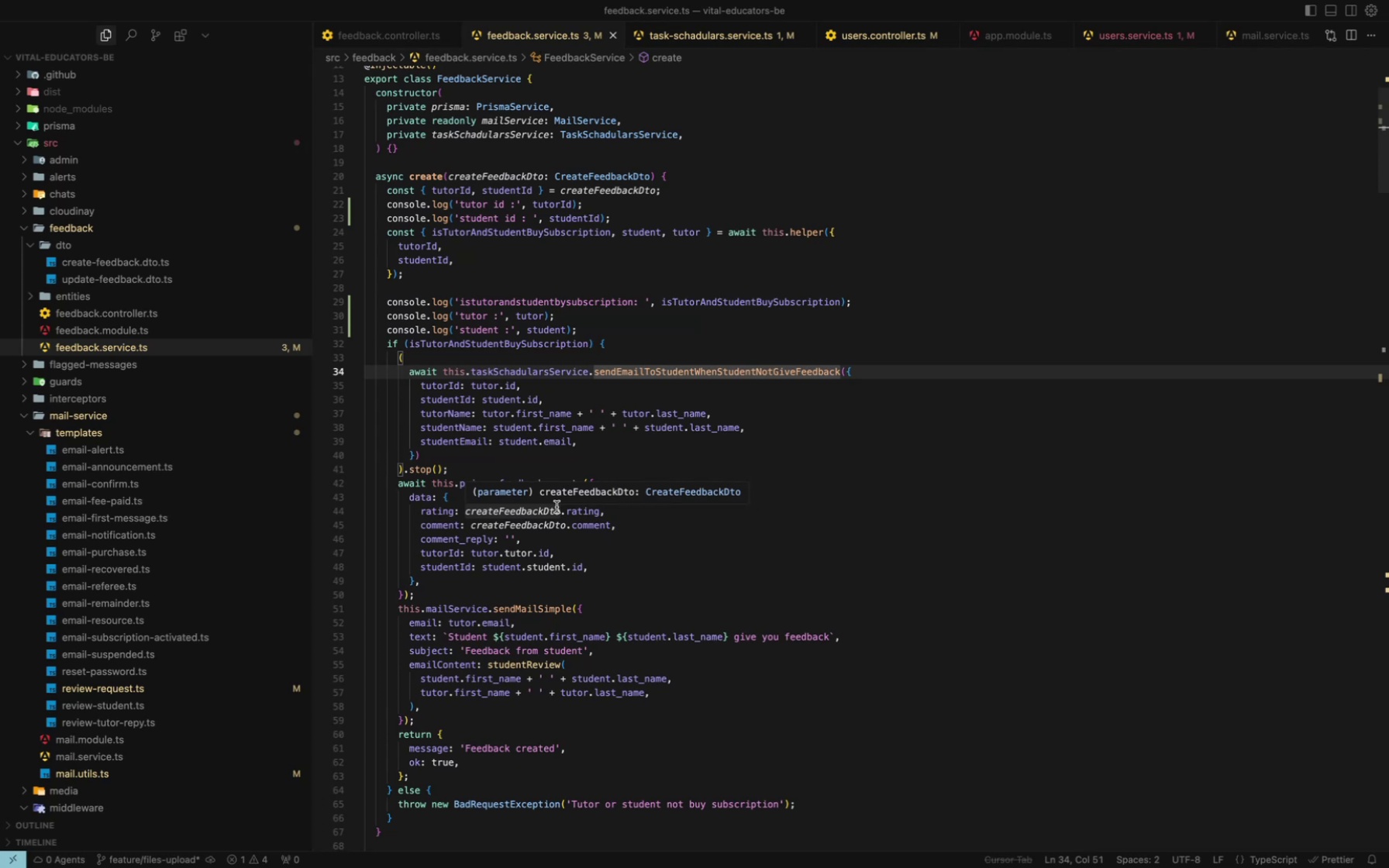 
scroll: coordinate [535, 624], scroll_direction: up, amount: 36.0
 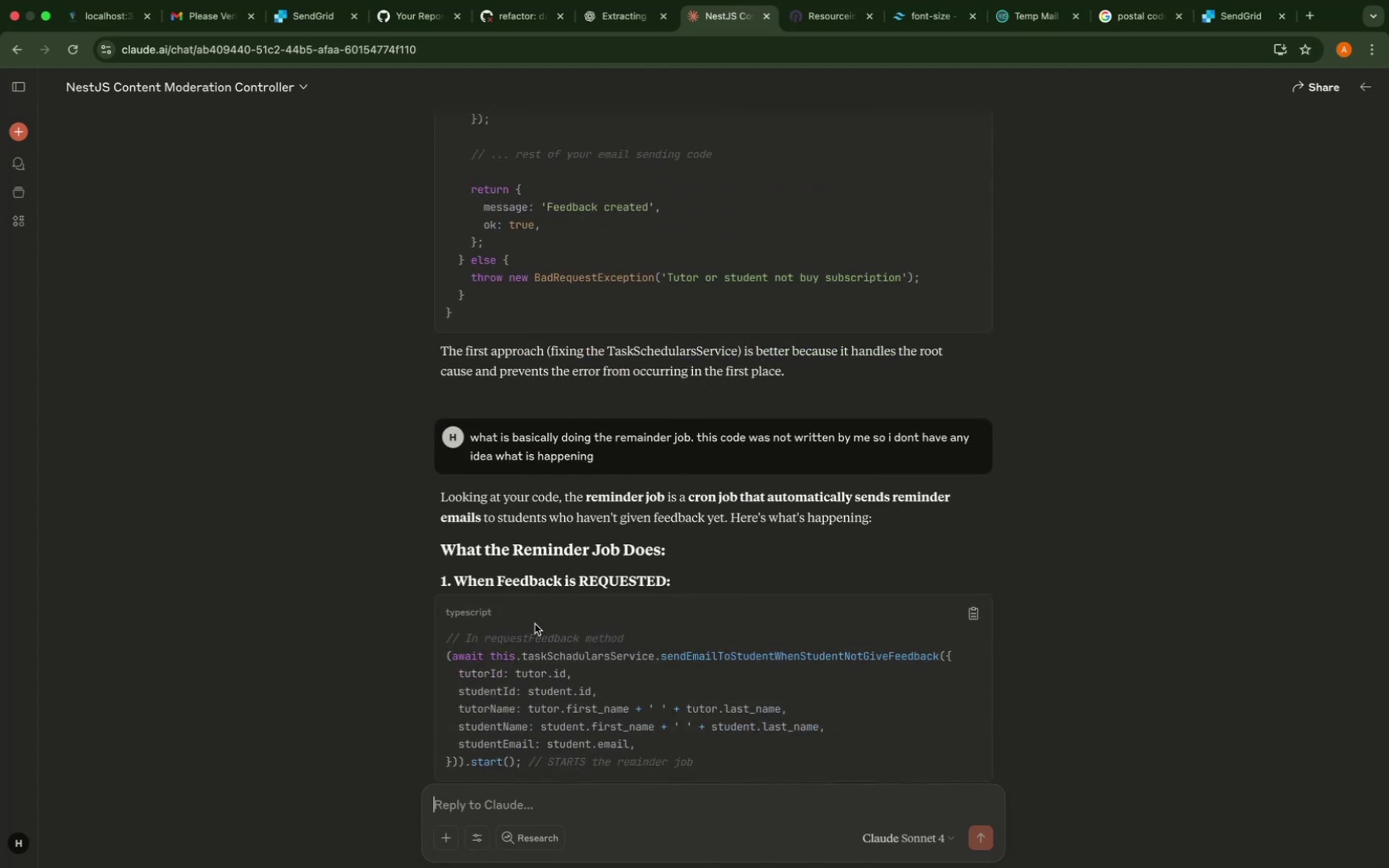 
wait(8.26)
 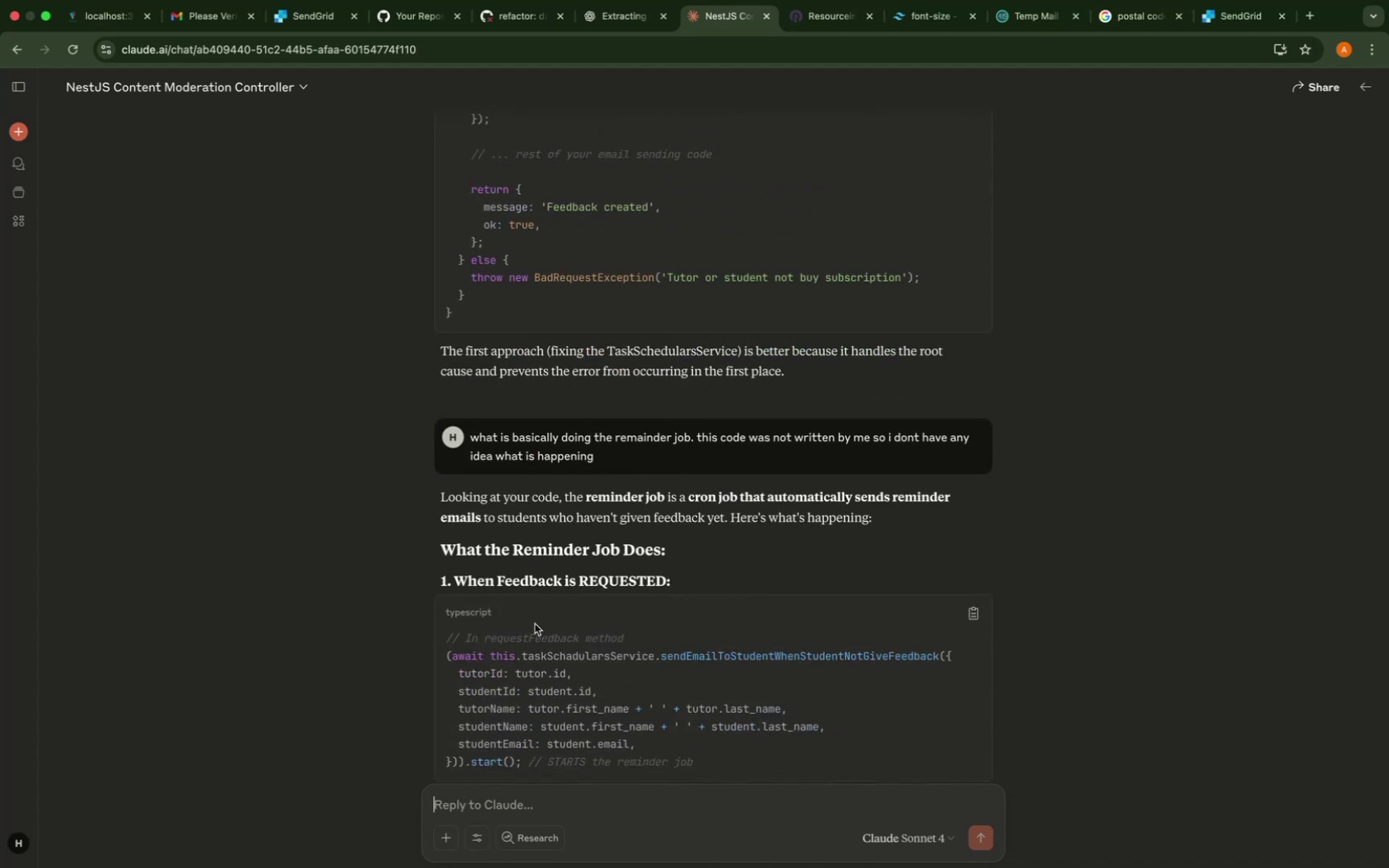 
scroll: coordinate [535, 624], scroll_direction: down, amount: 70.0
 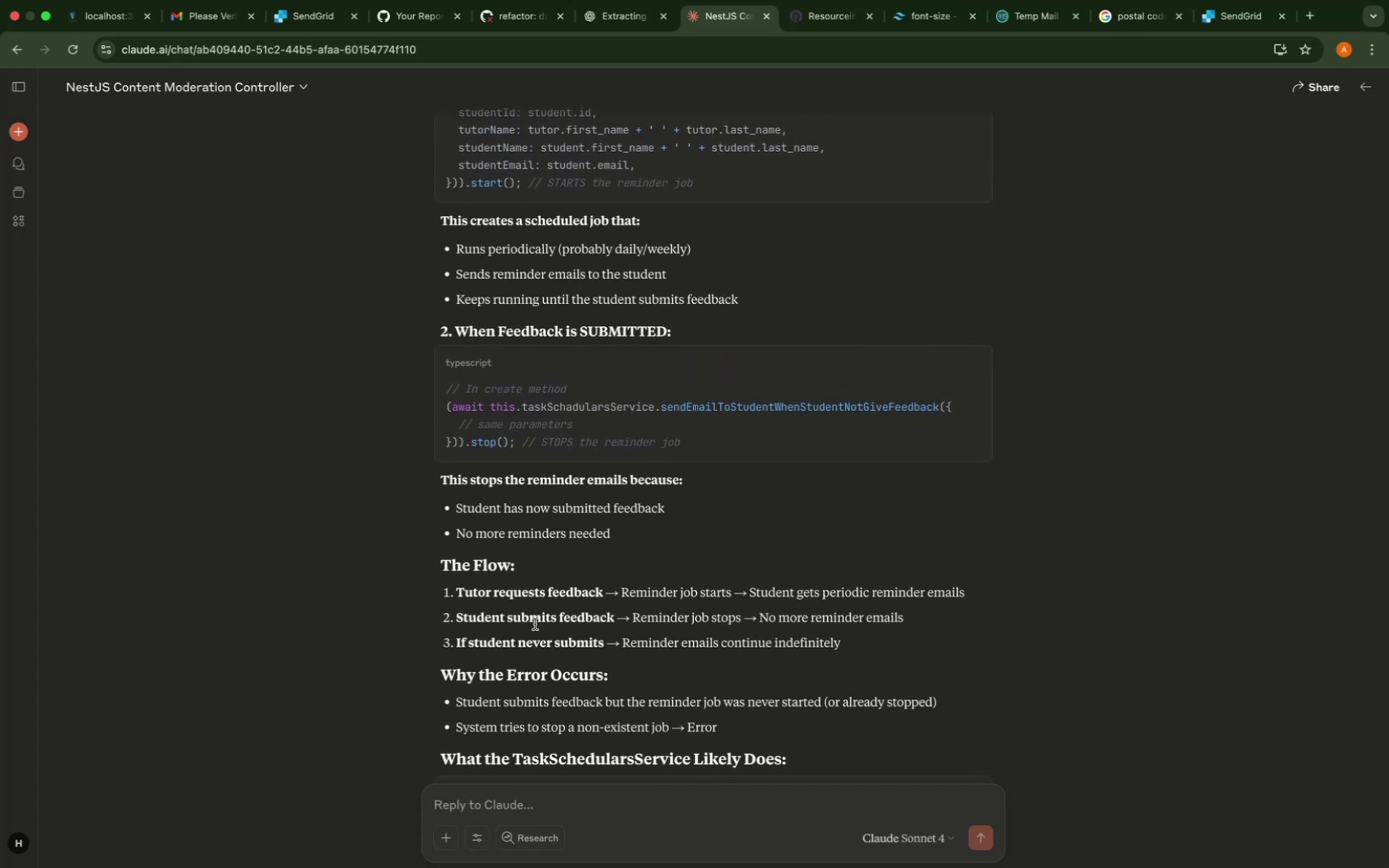 
wait(5.93)
 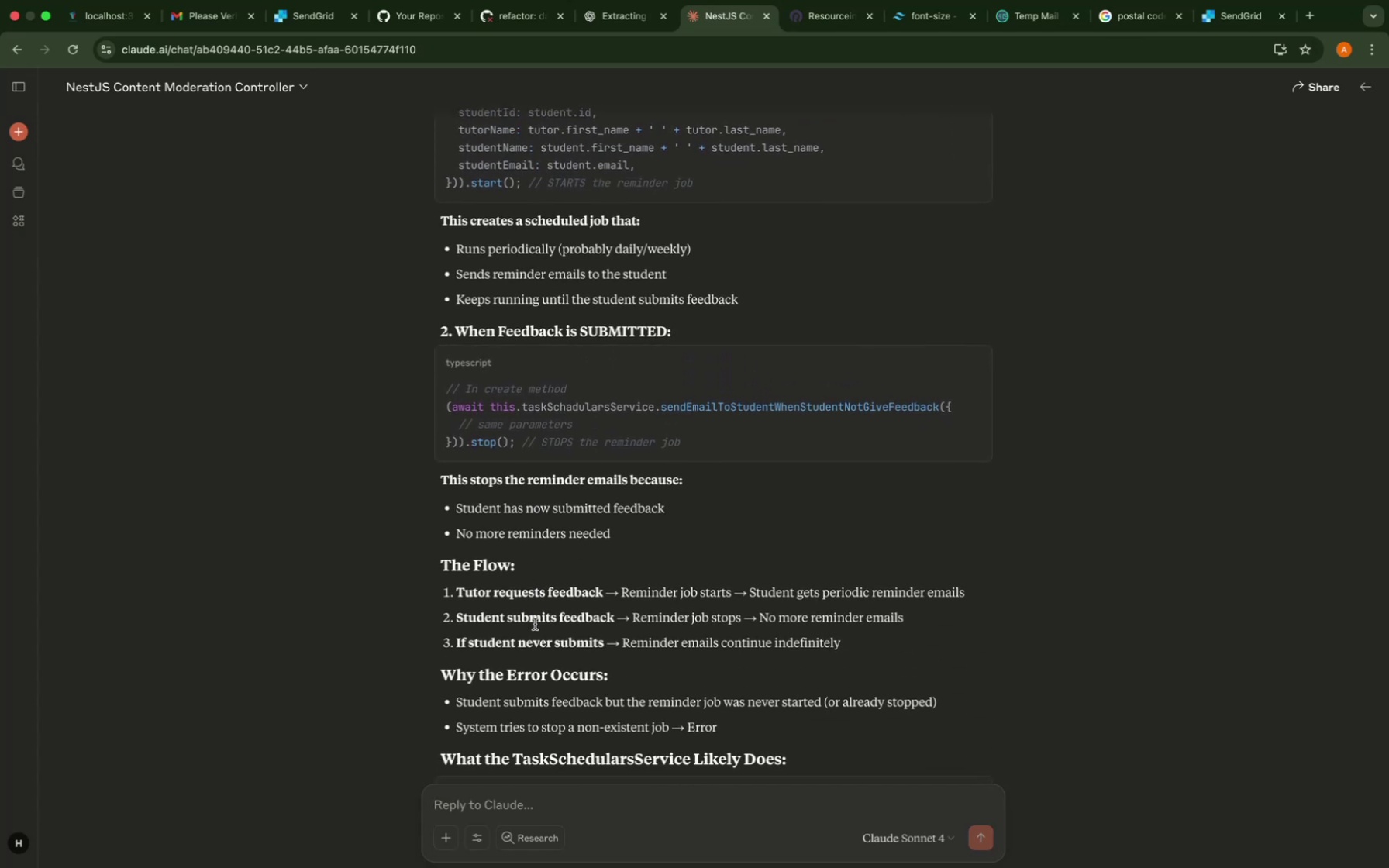 
scroll: coordinate [535, 624], scroll_direction: down, amount: 22.0
 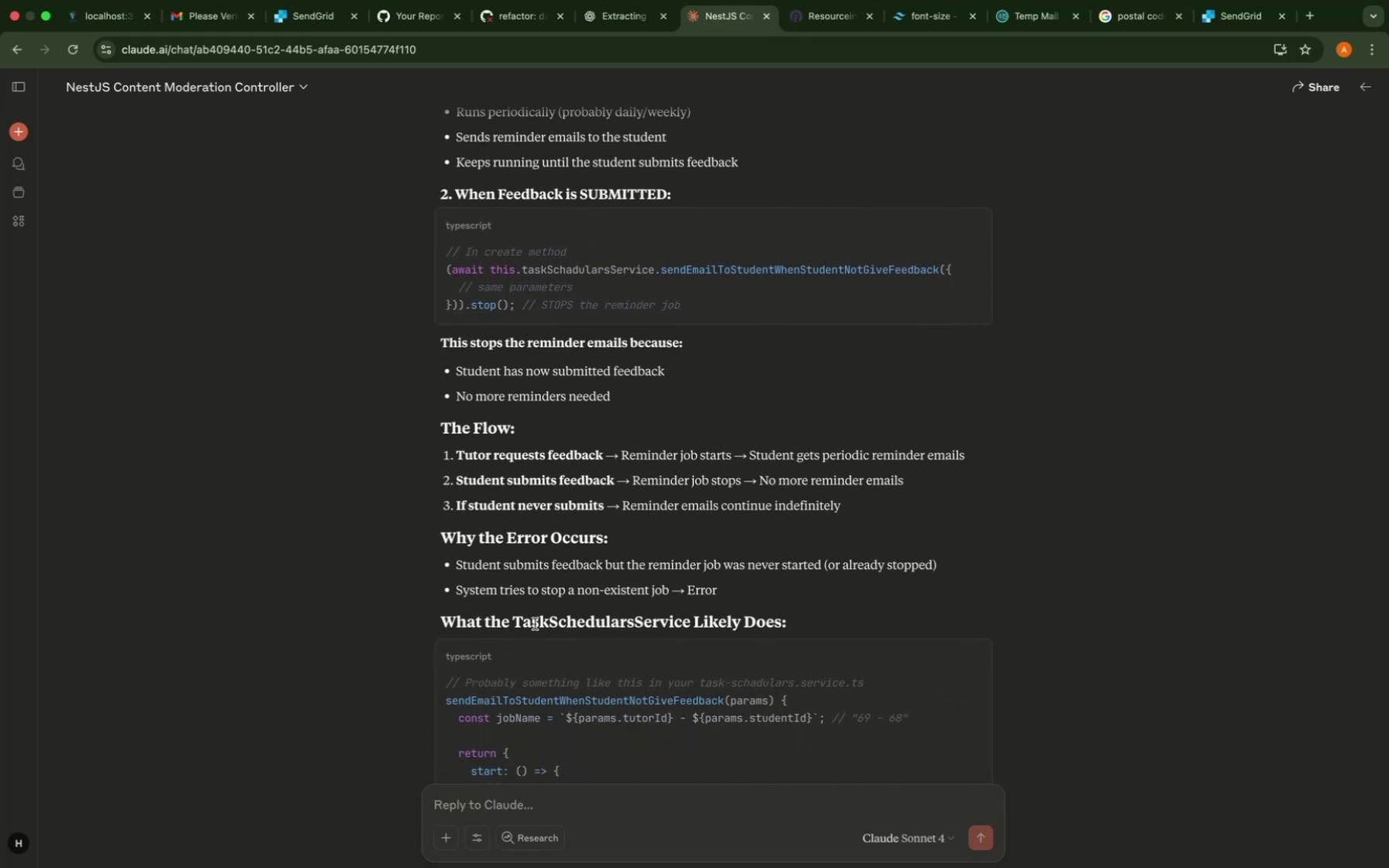 
wait(5.7)
 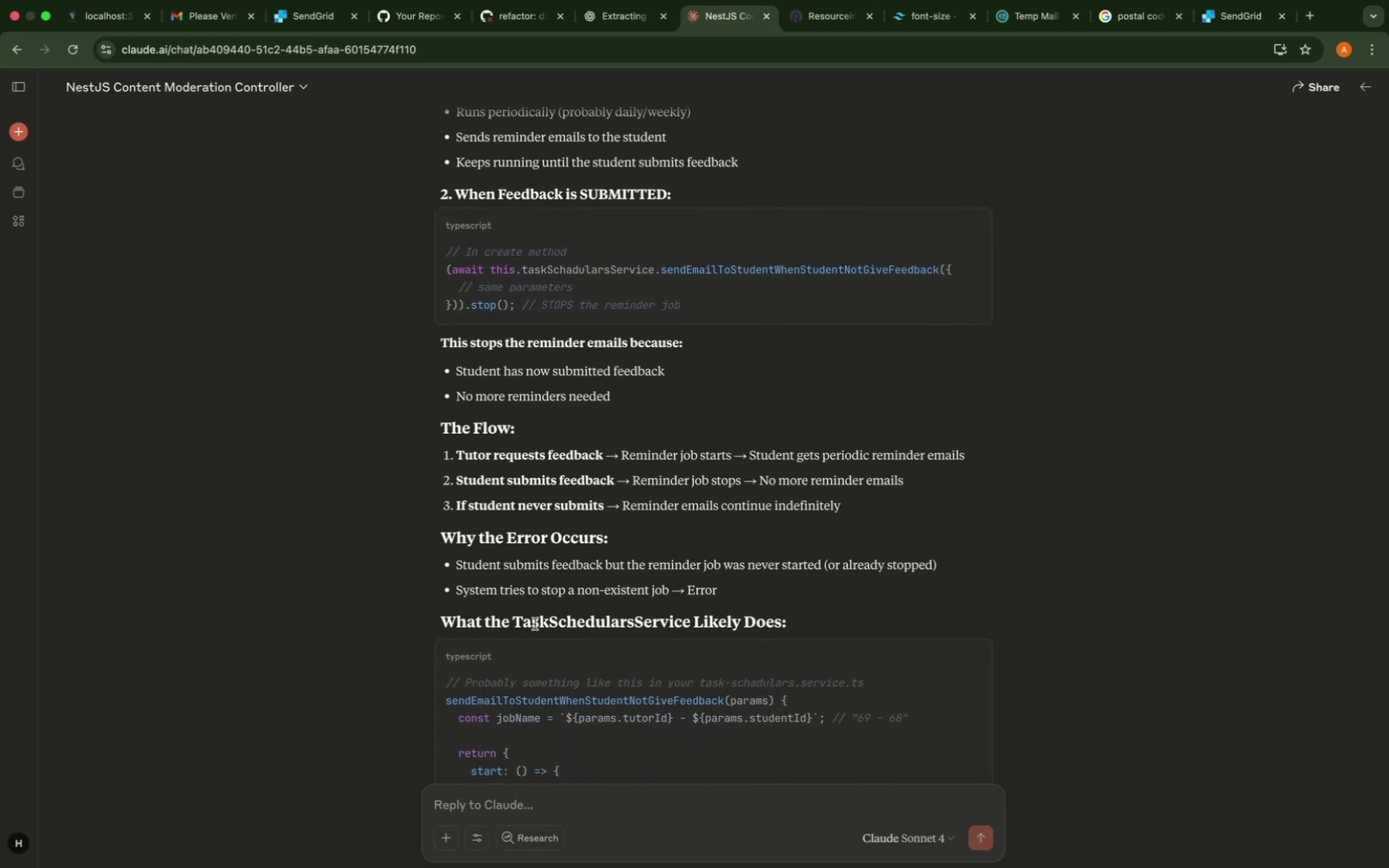 
scroll: coordinate [535, 624], scroll_direction: down, amount: 26.0
 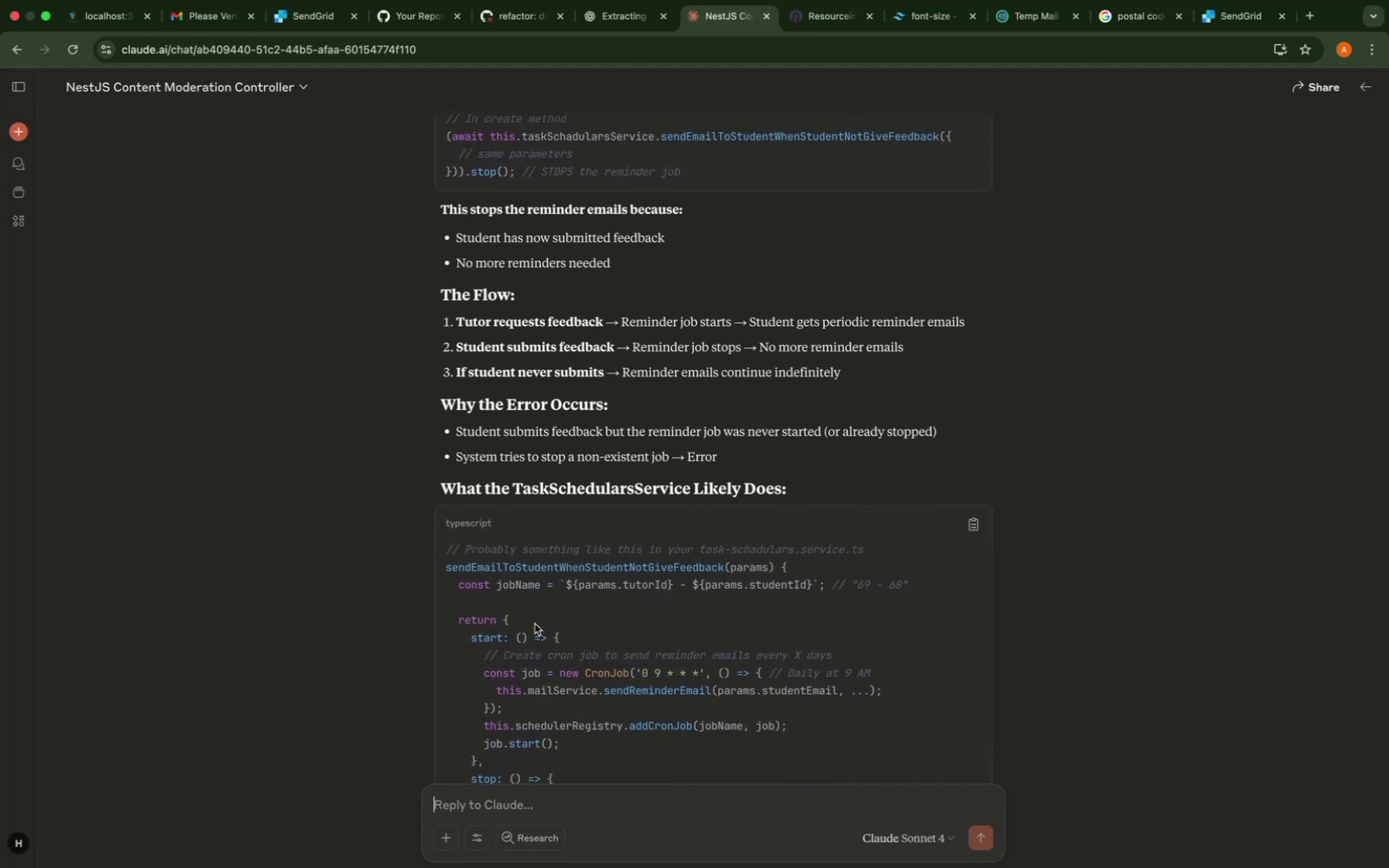 
wait(9.58)
 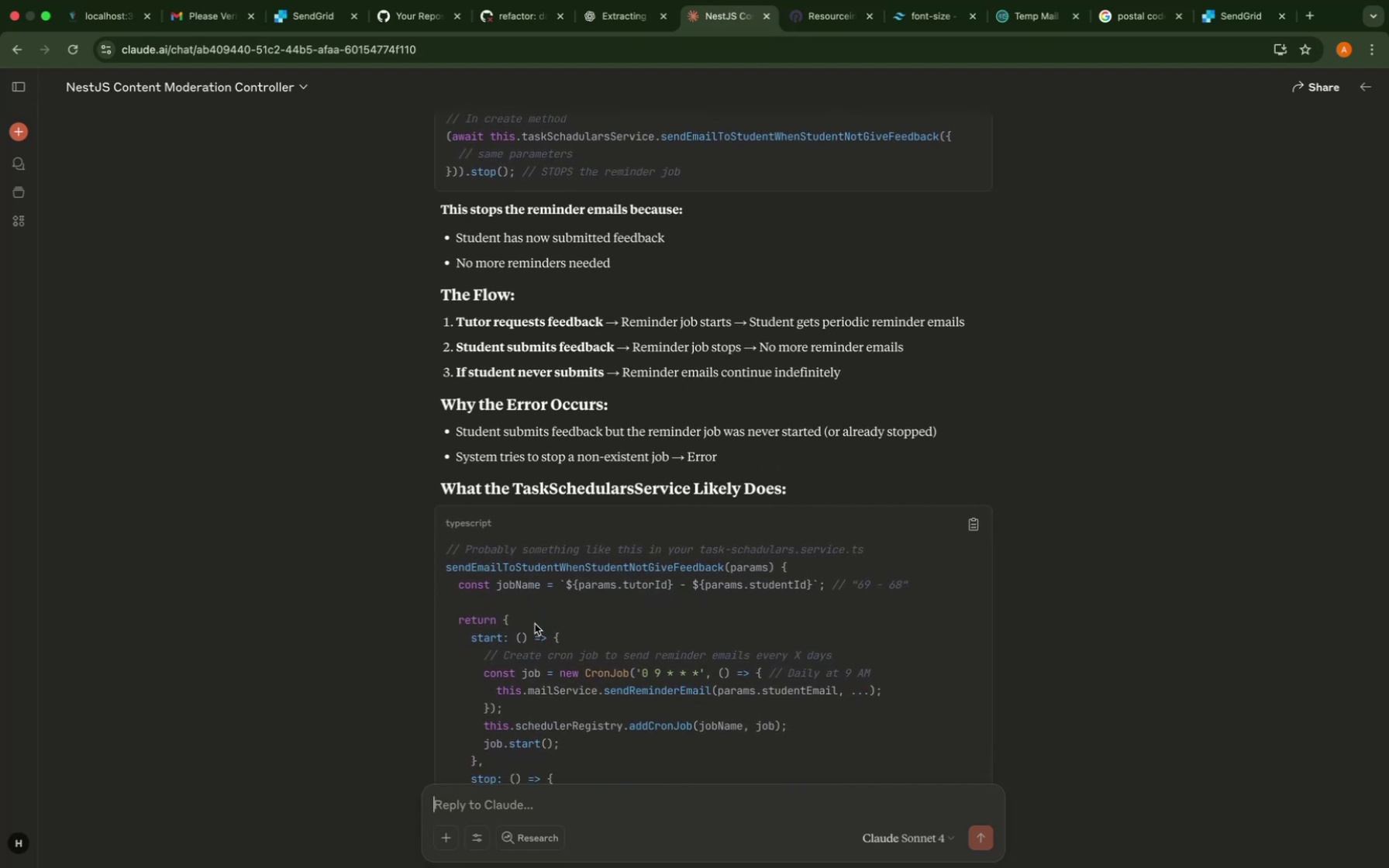 
scroll: coordinate [659, 612], scroll_direction: down, amount: 31.0
 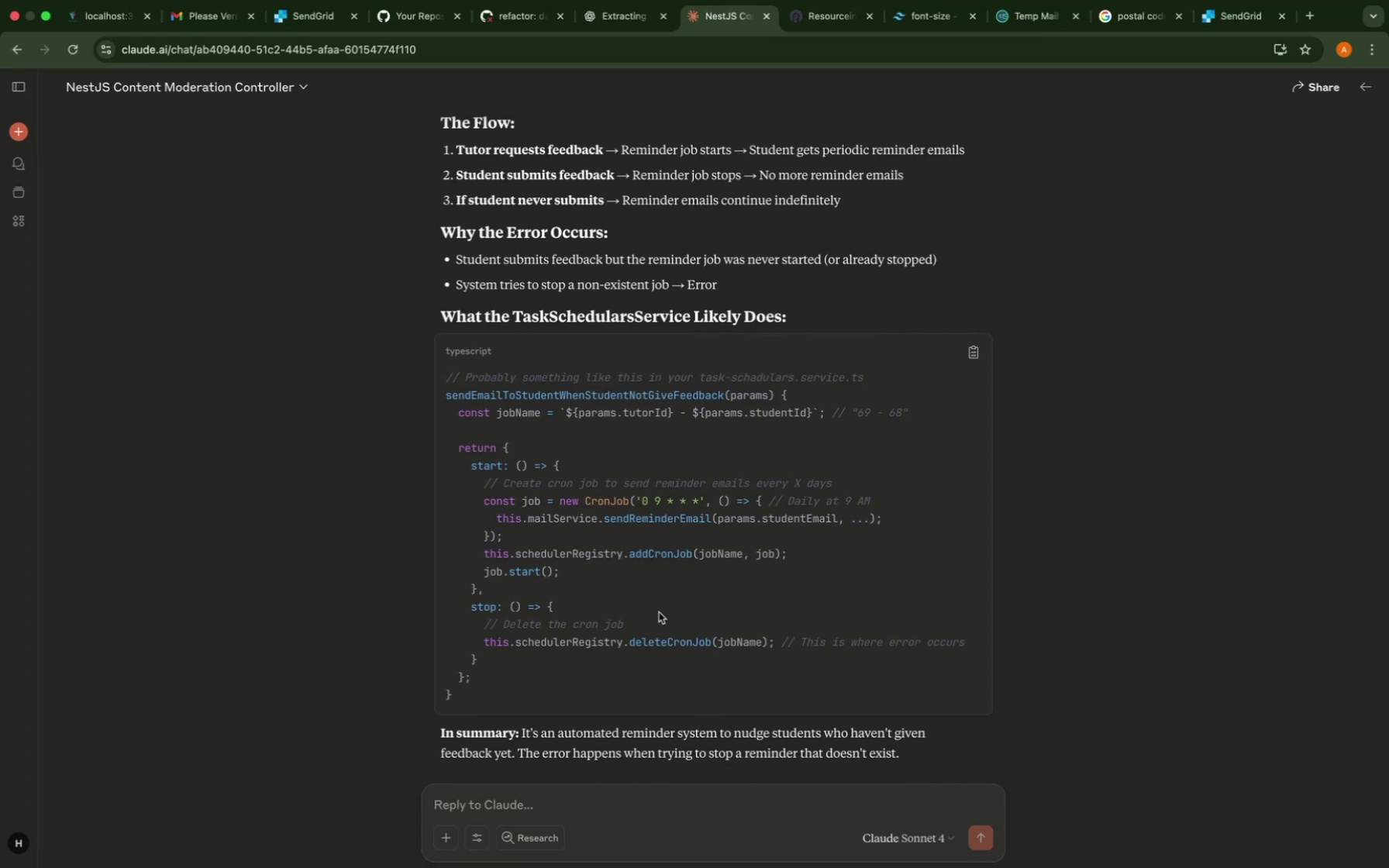 
wait(13.81)
 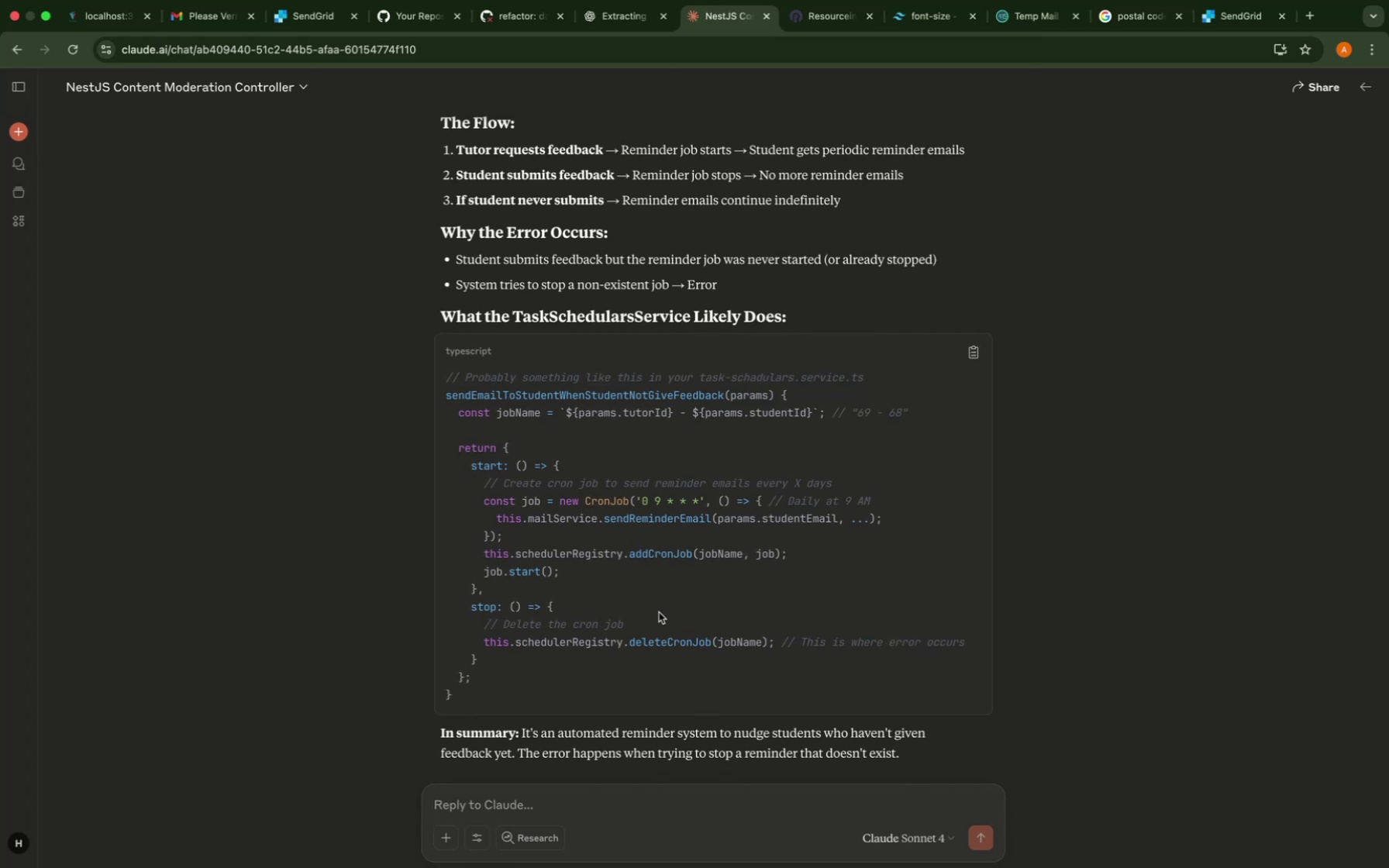 
scroll: coordinate [668, 437], scroll_direction: down, amount: 25.0
 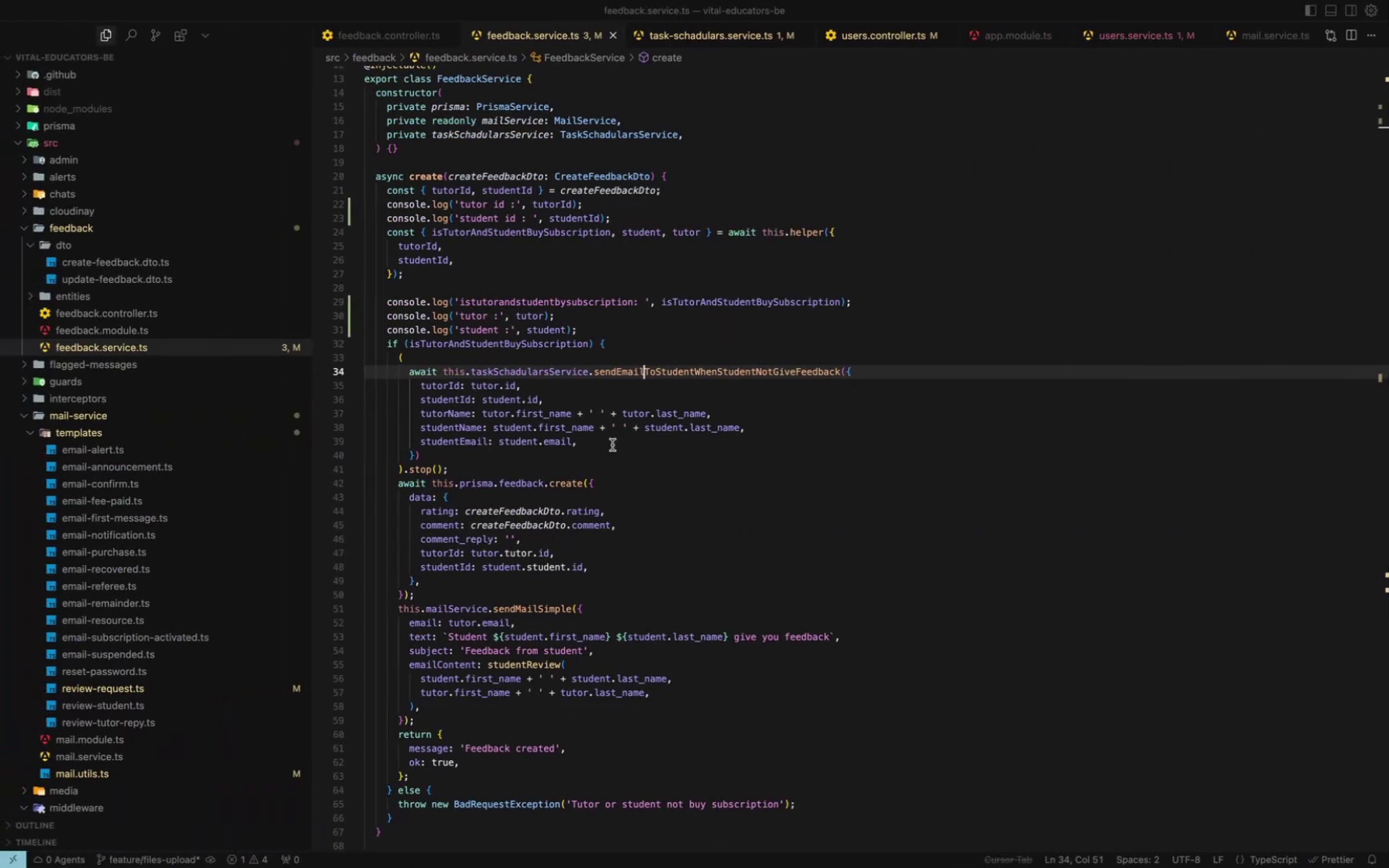 
wait(6.53)
 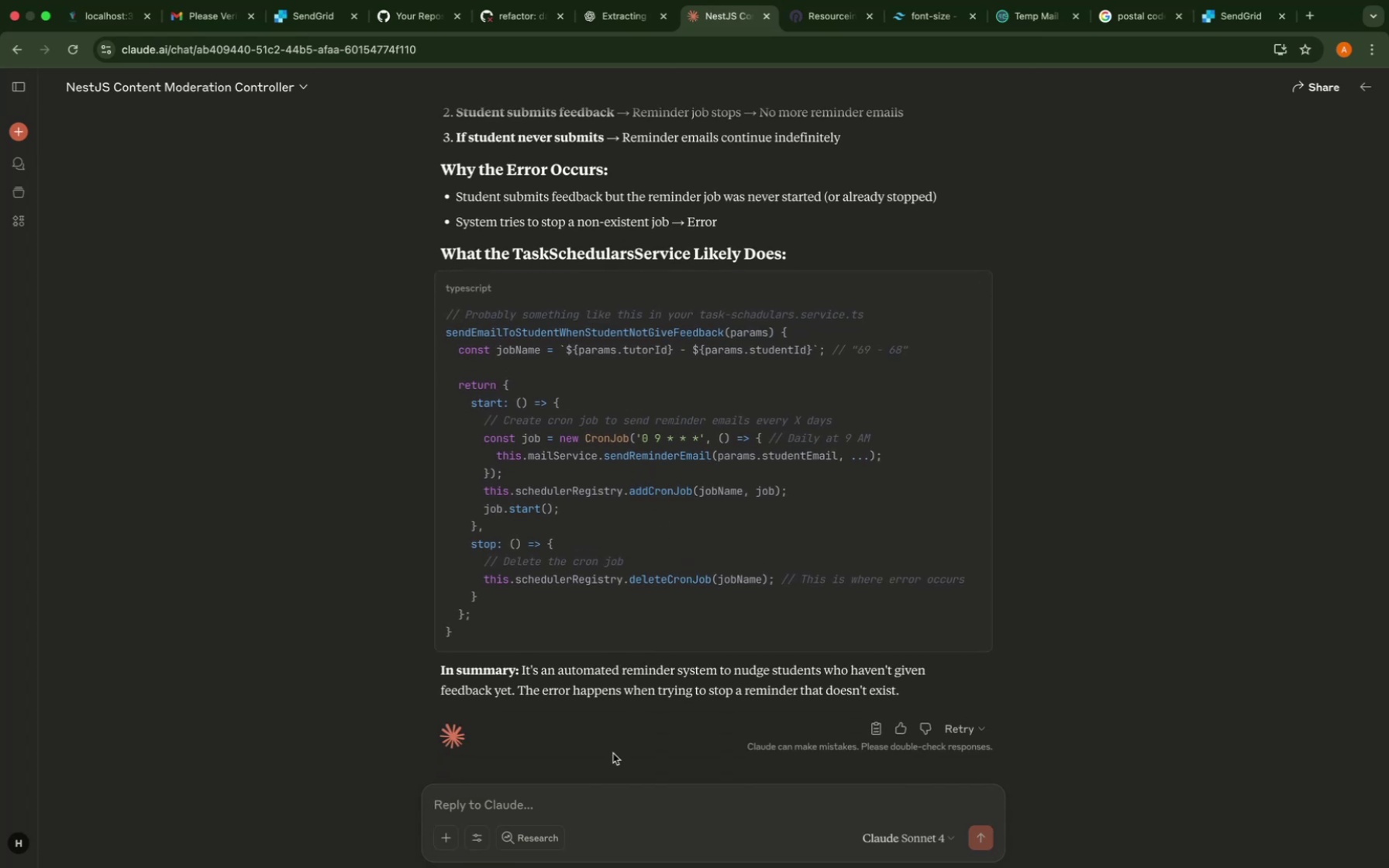 
left_click([681, 374])
 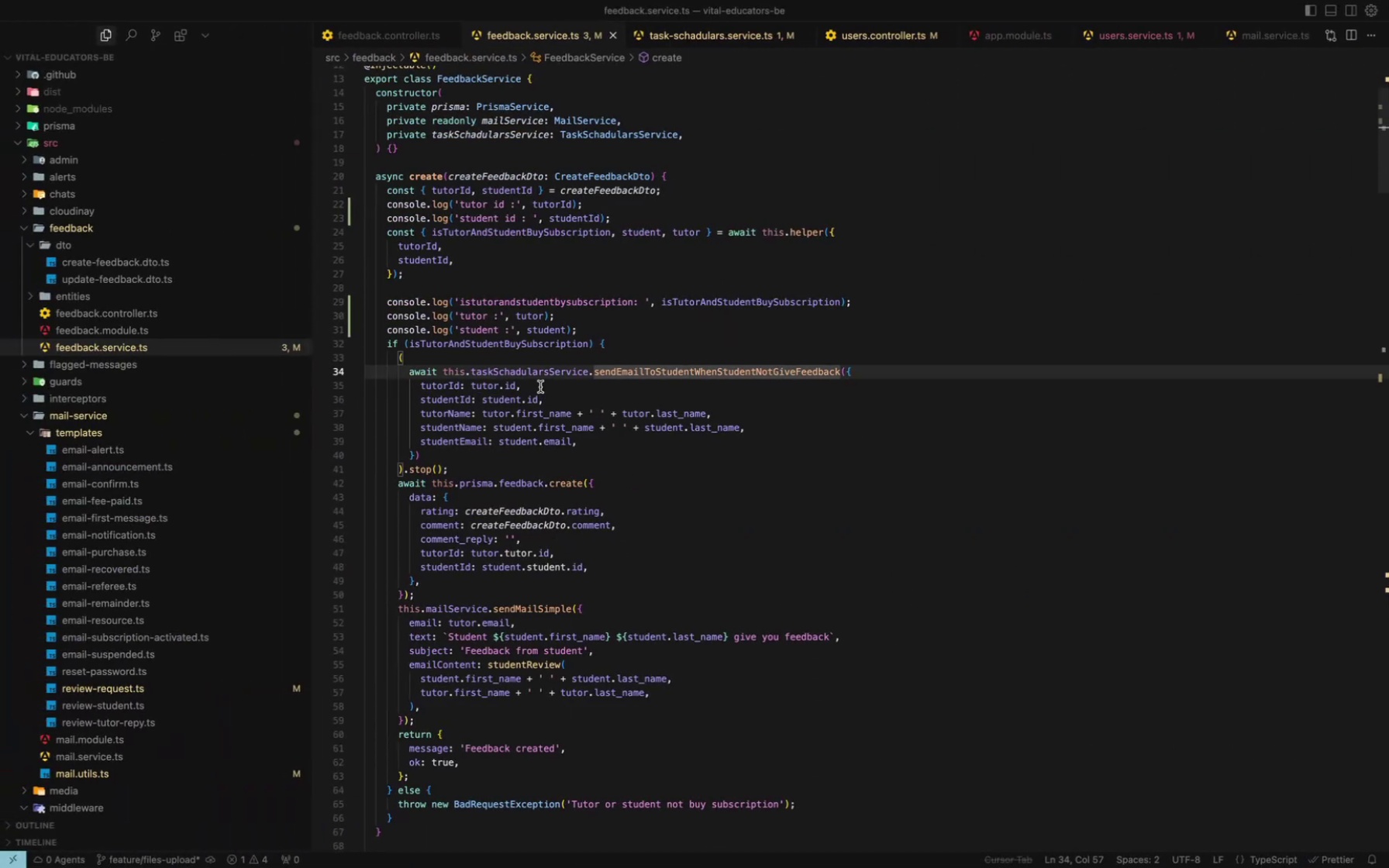 
left_click([536, 377])
 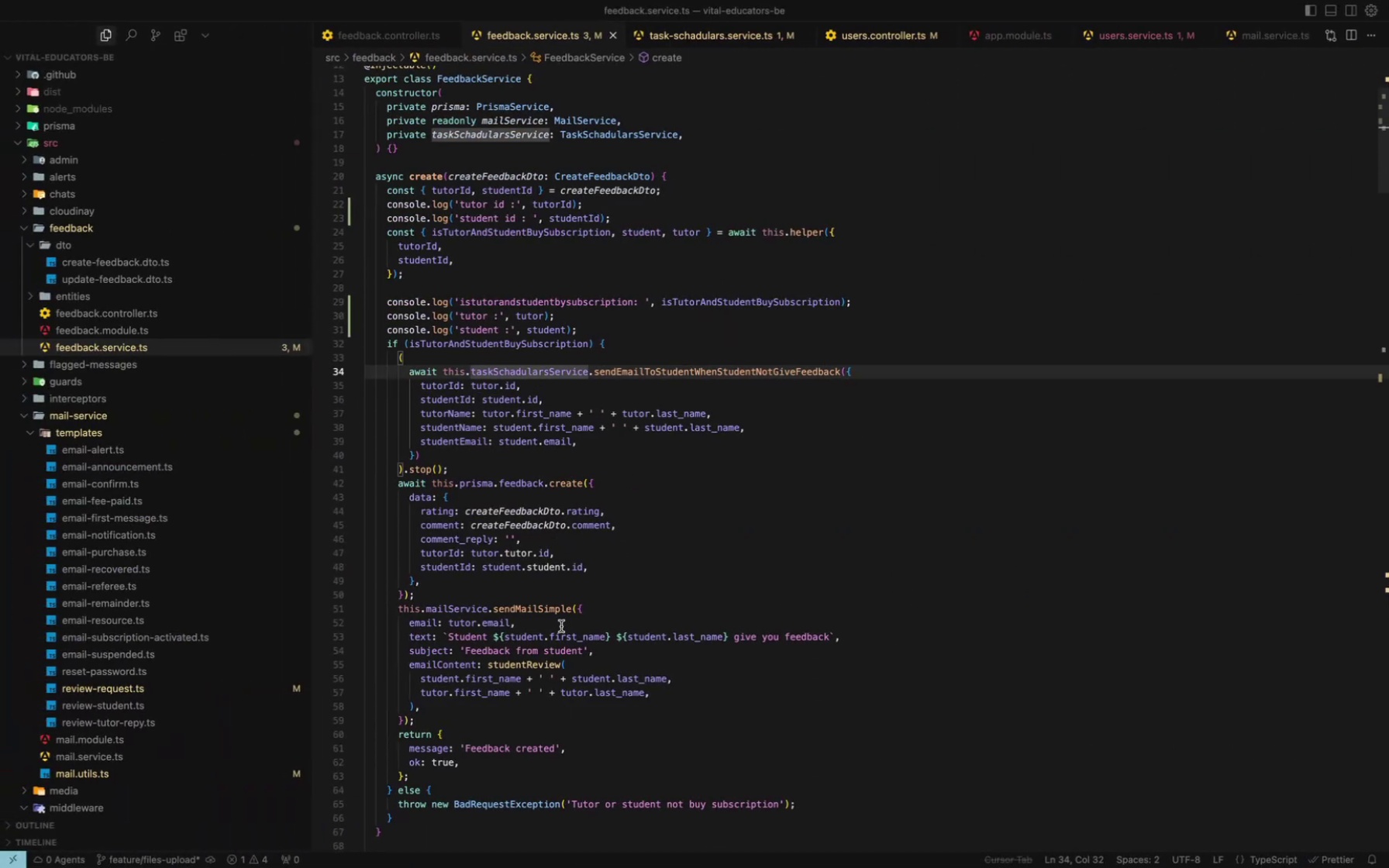 
scroll: coordinate [561, 626], scroll_direction: up, amount: 1.0
 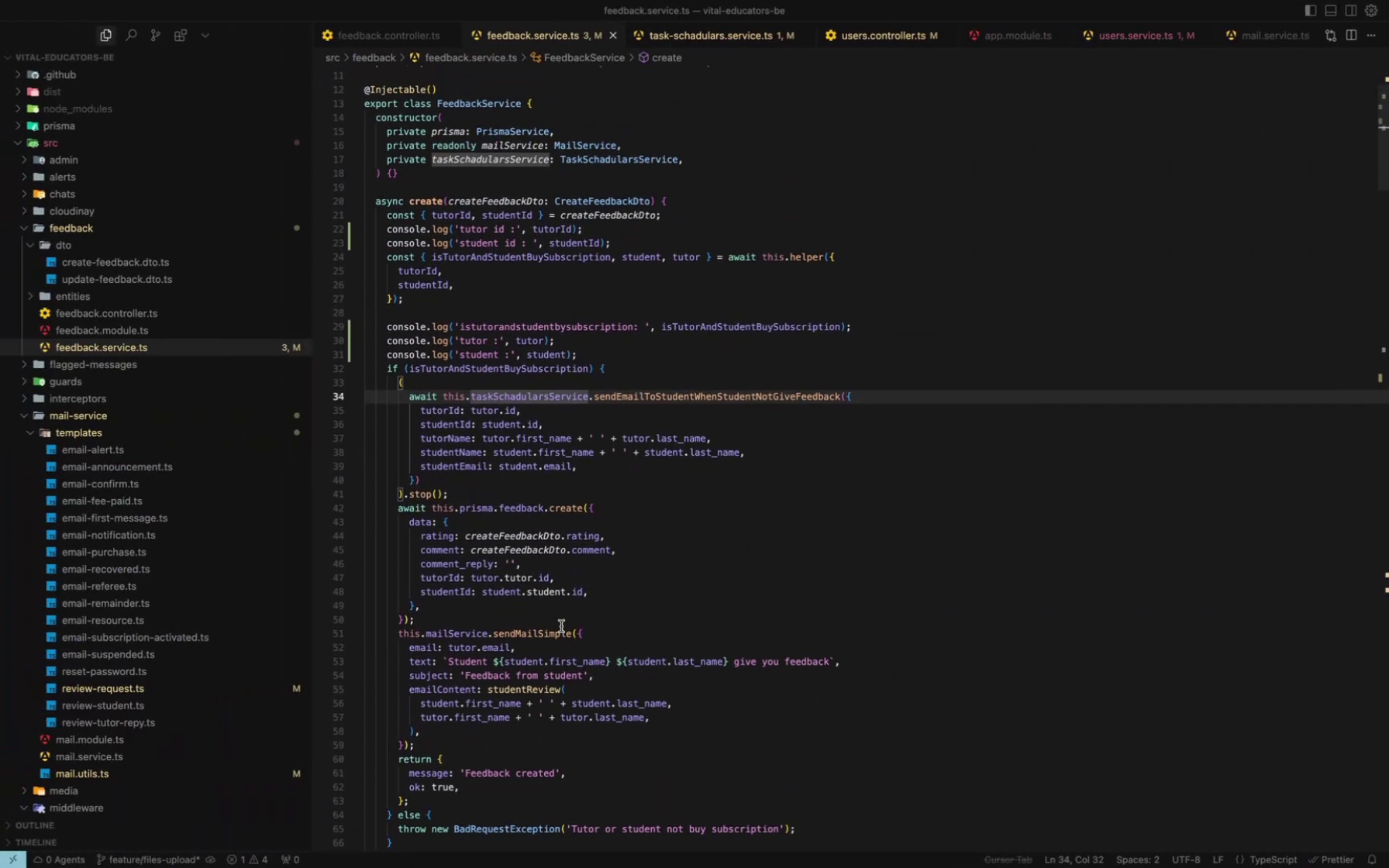 
key(Meta+CommandLeft)
 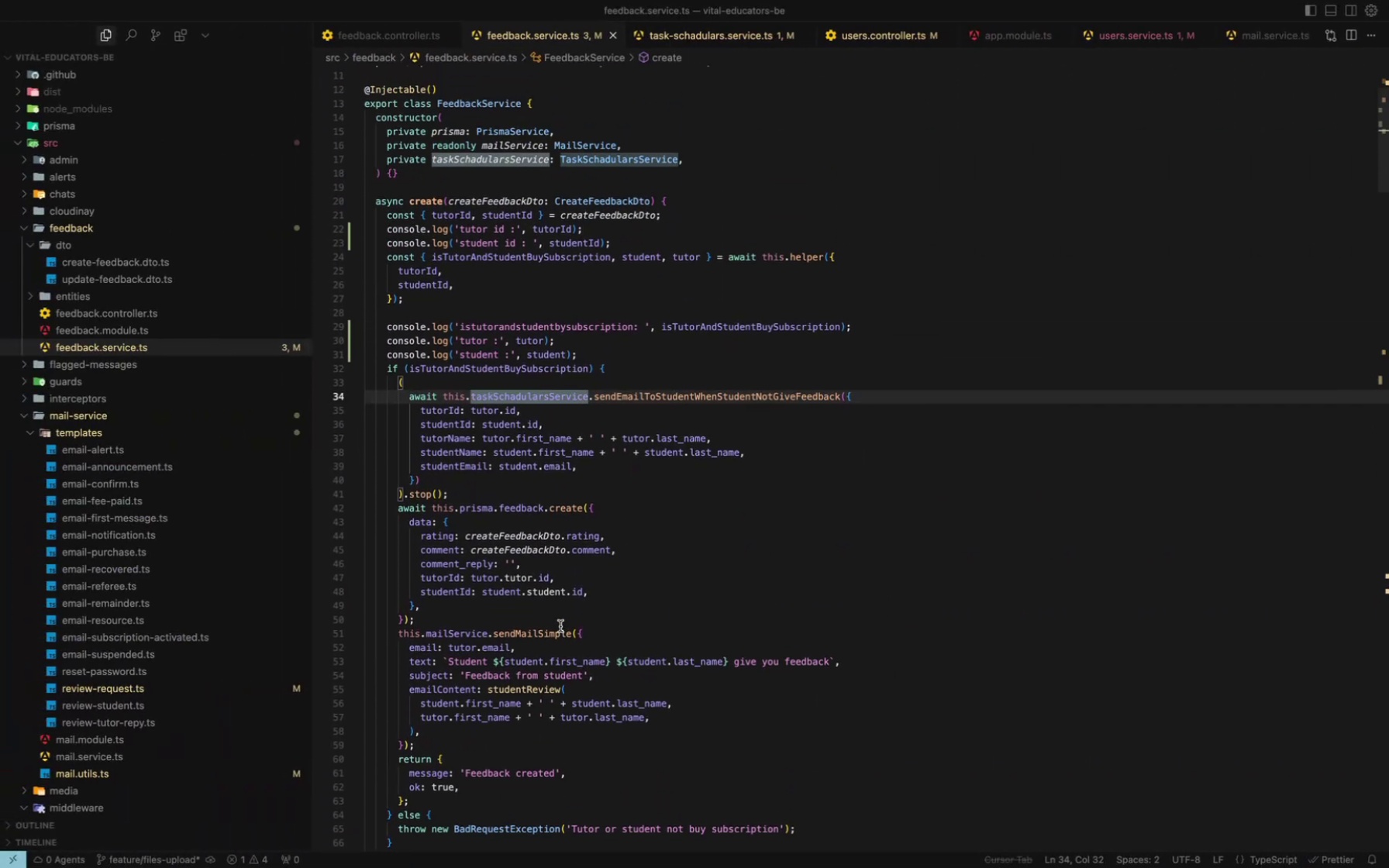 
key(Meta+F)
 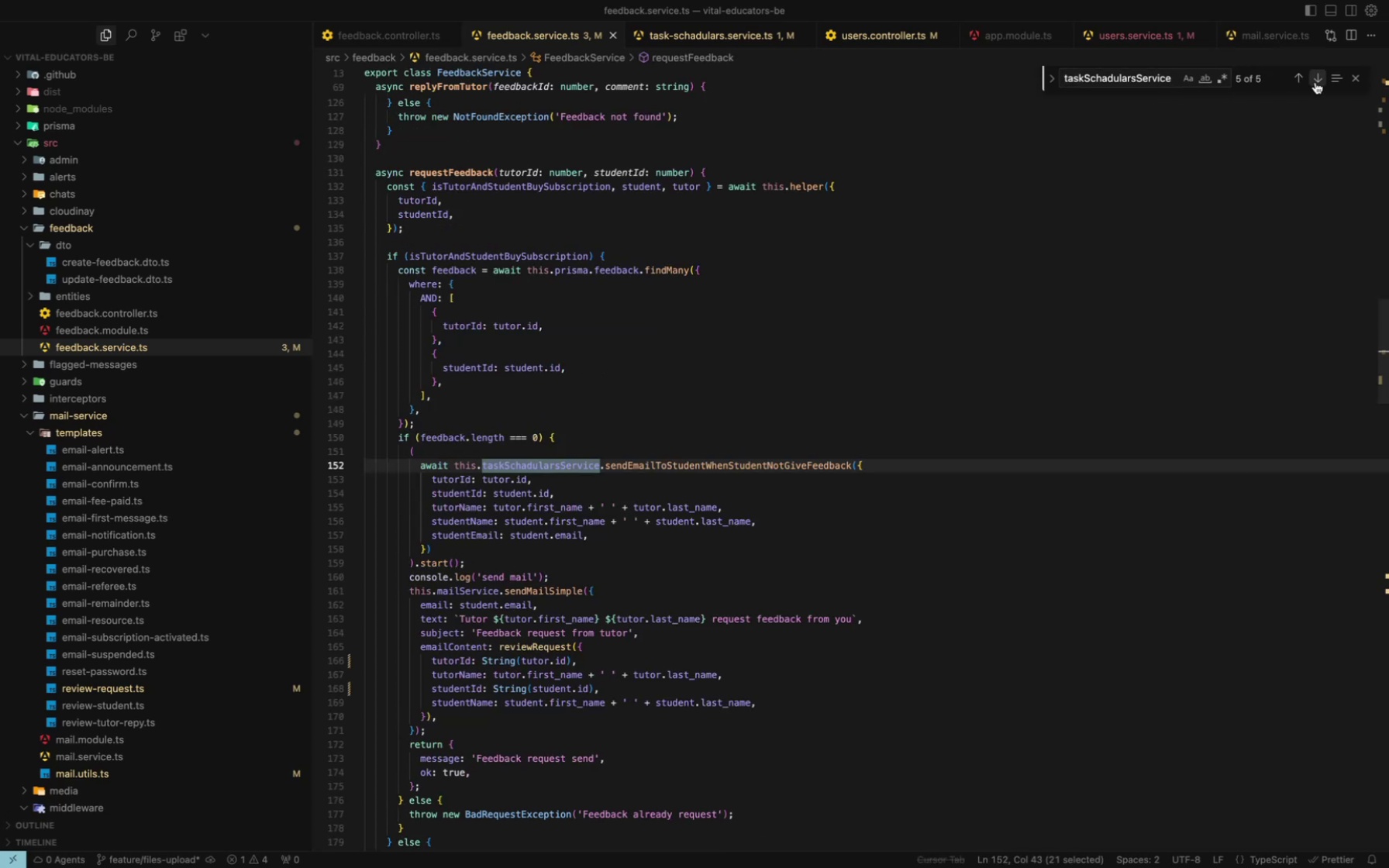 
scroll: coordinate [875, 466], scroll_direction: up, amount: 1.0
 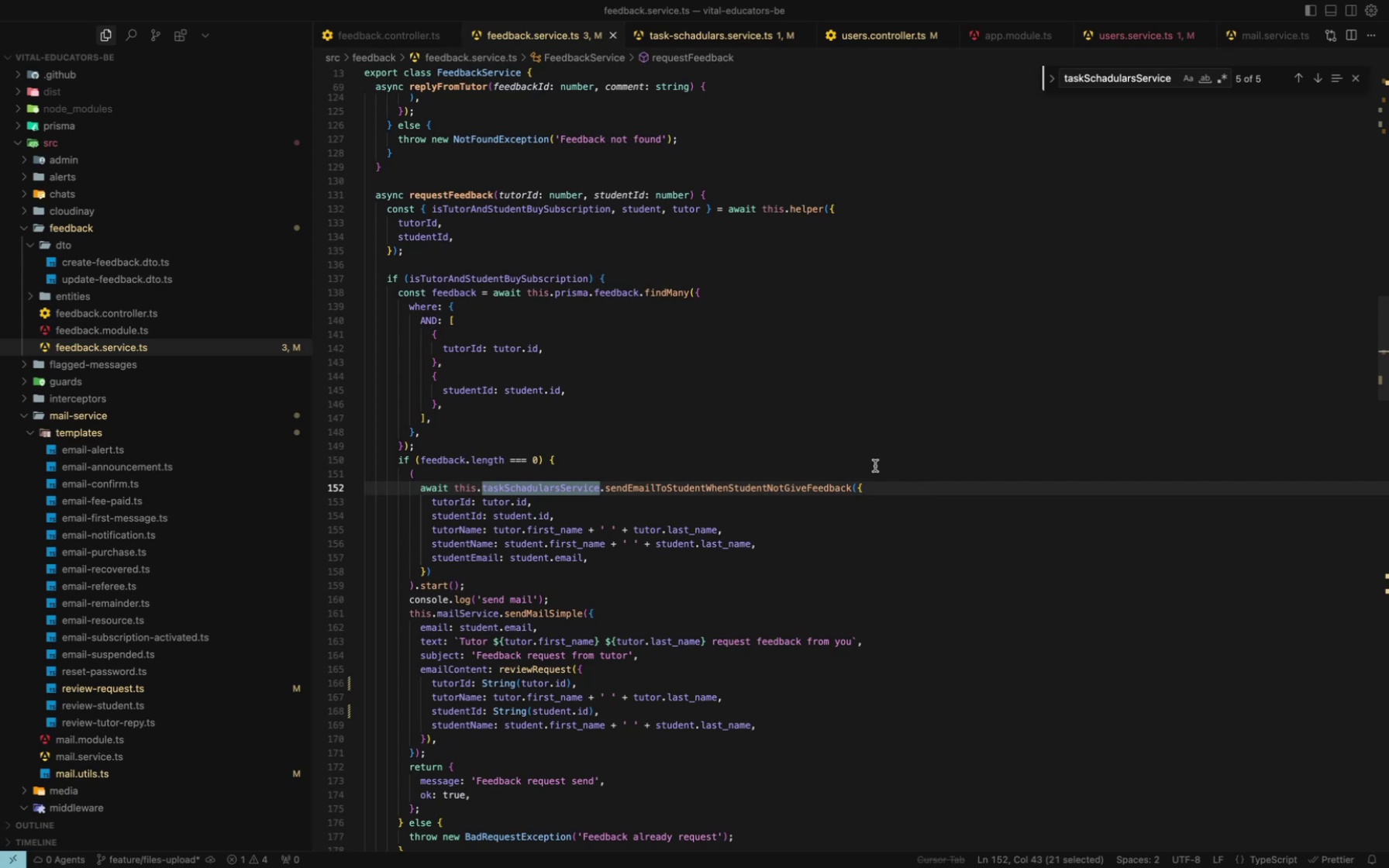 
wait(20.47)
 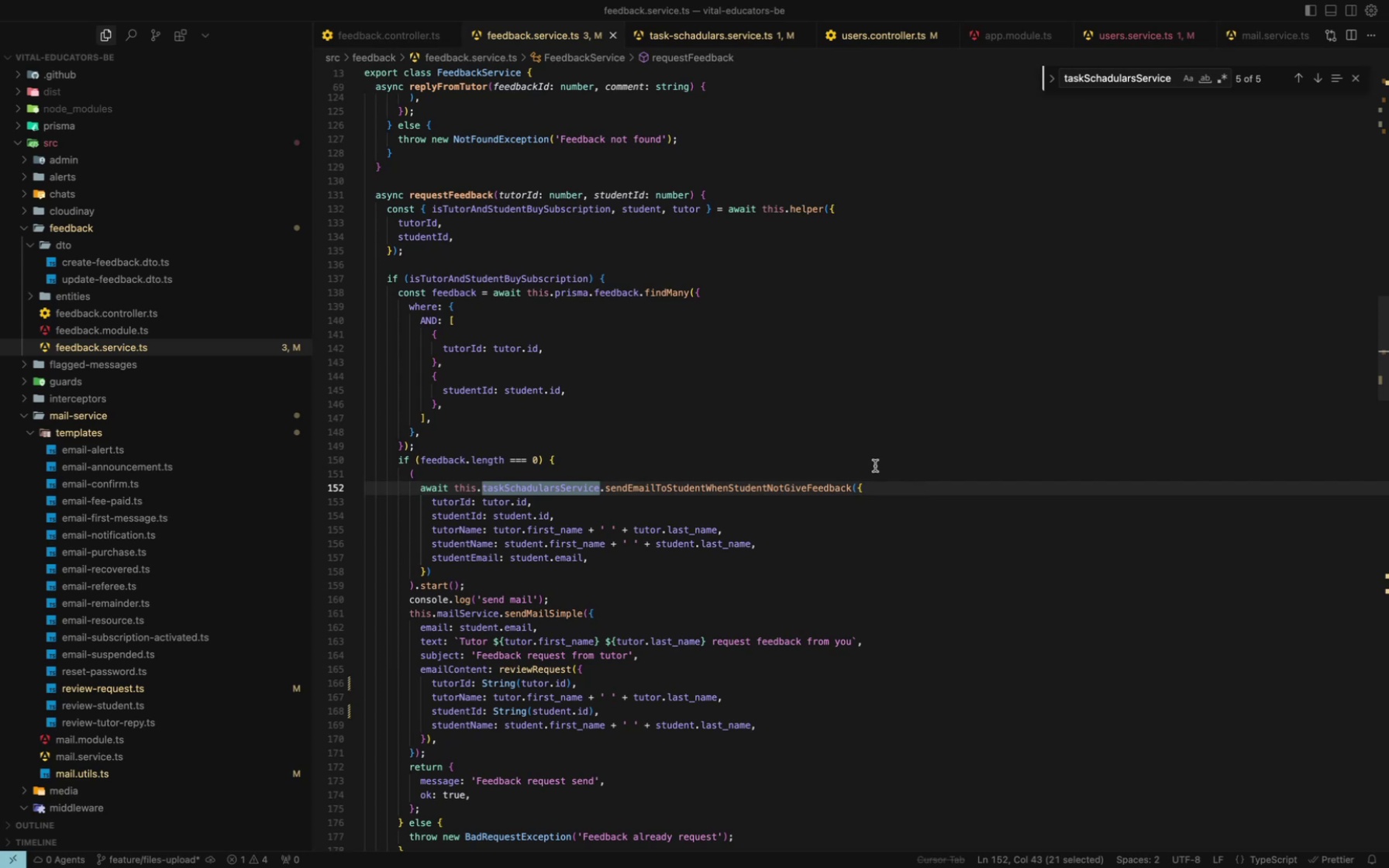 
left_click([1318, 74])
 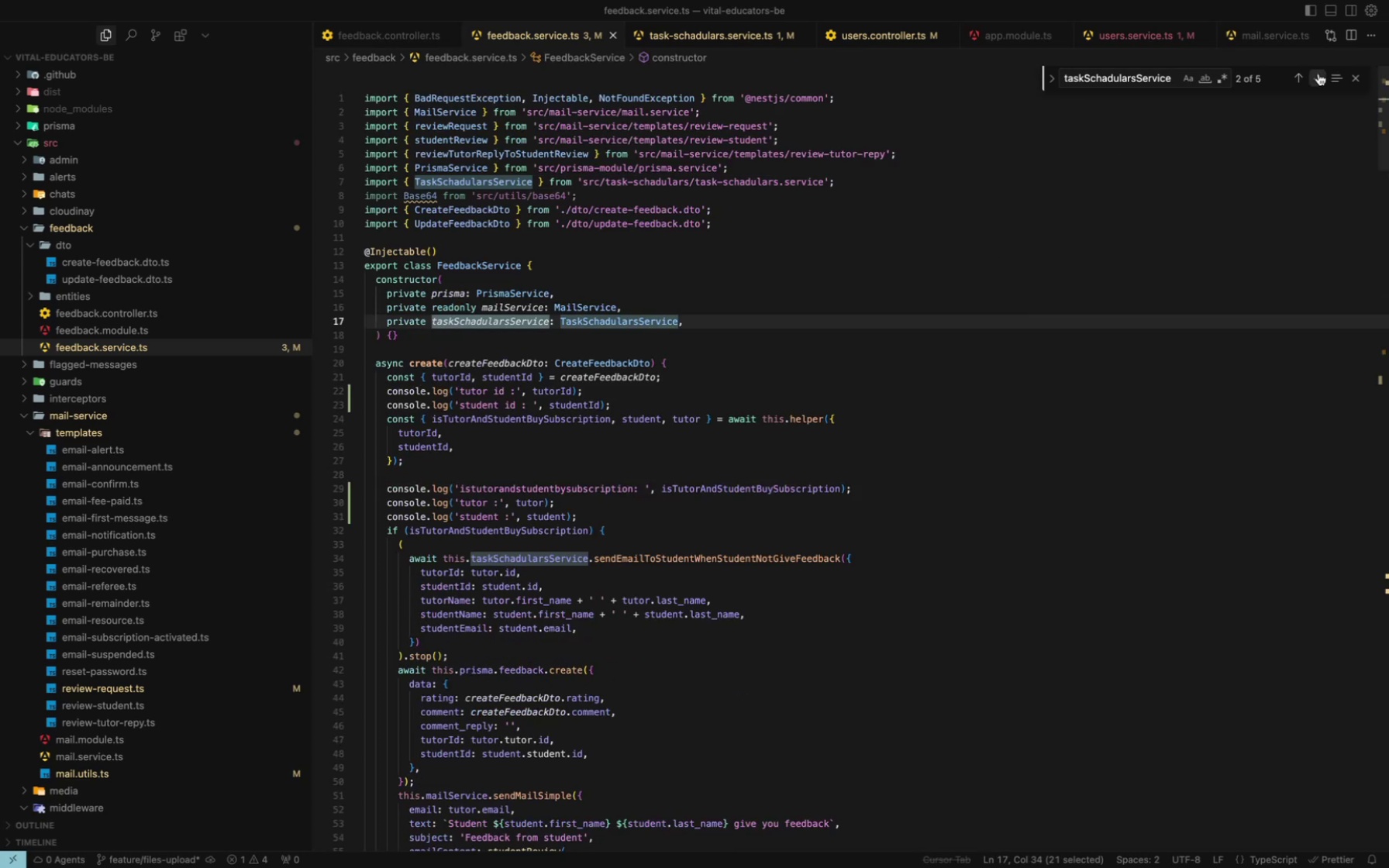 
left_click([1318, 74])
 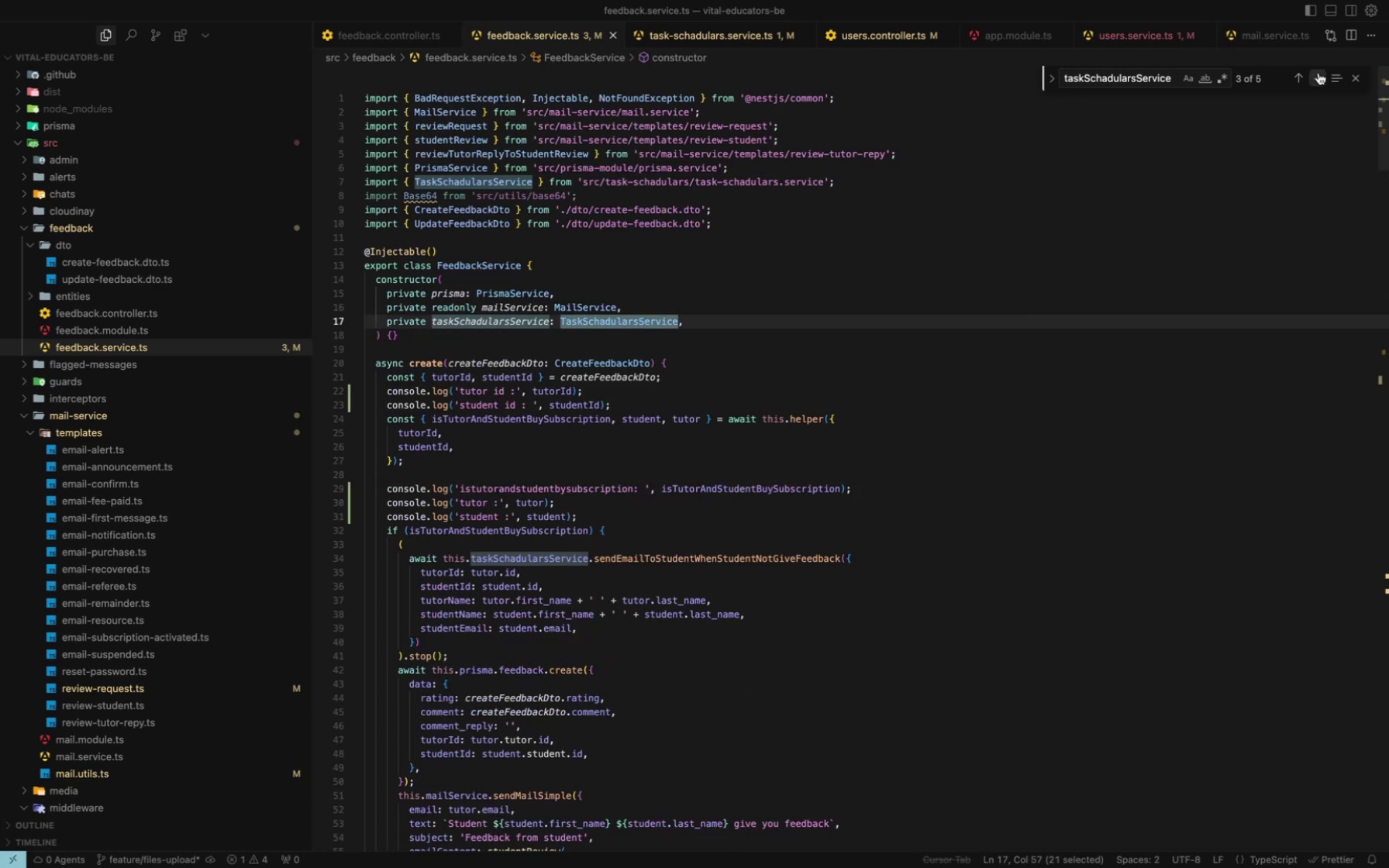 
left_click([1318, 73])
 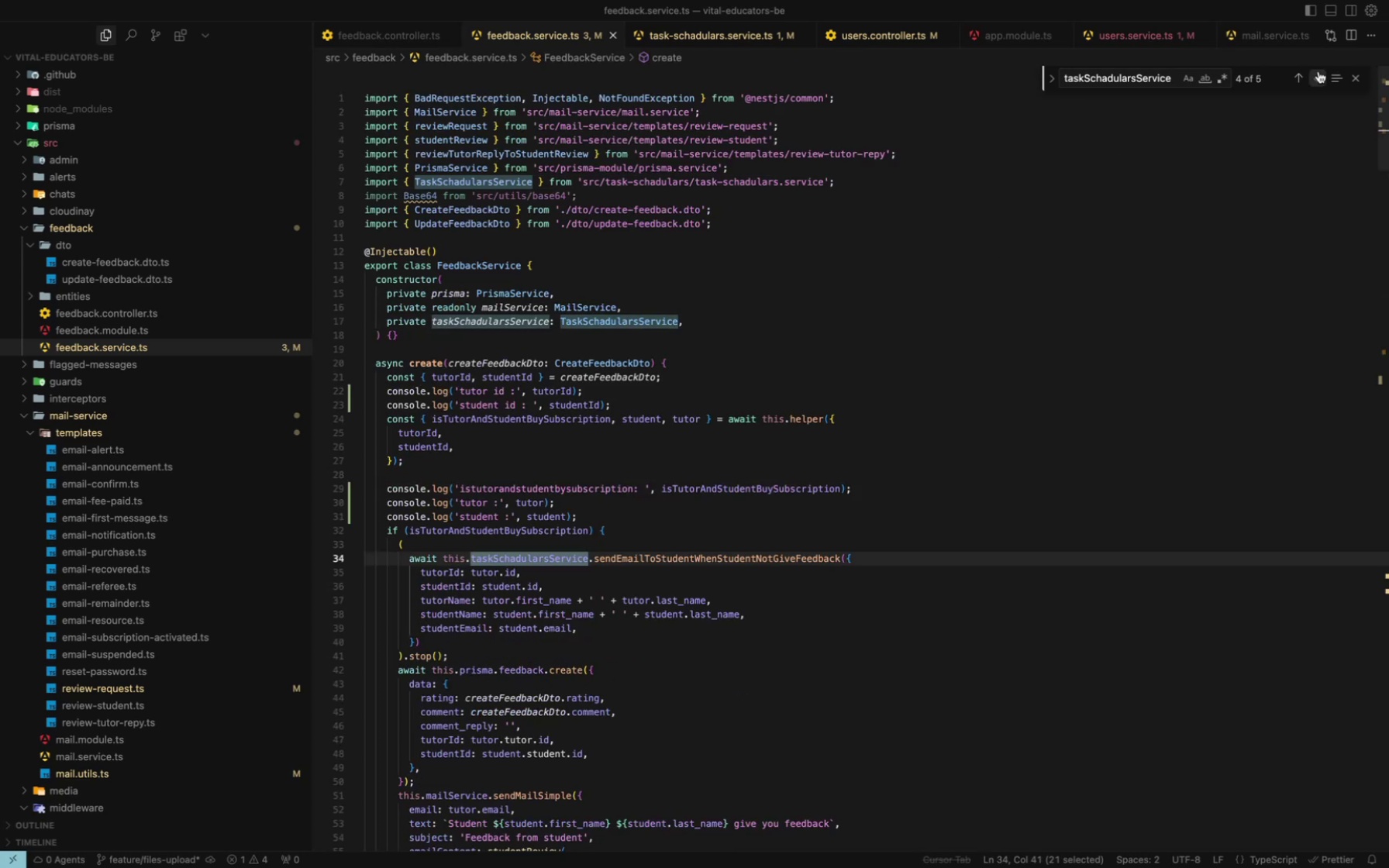 
left_click([1318, 71])
 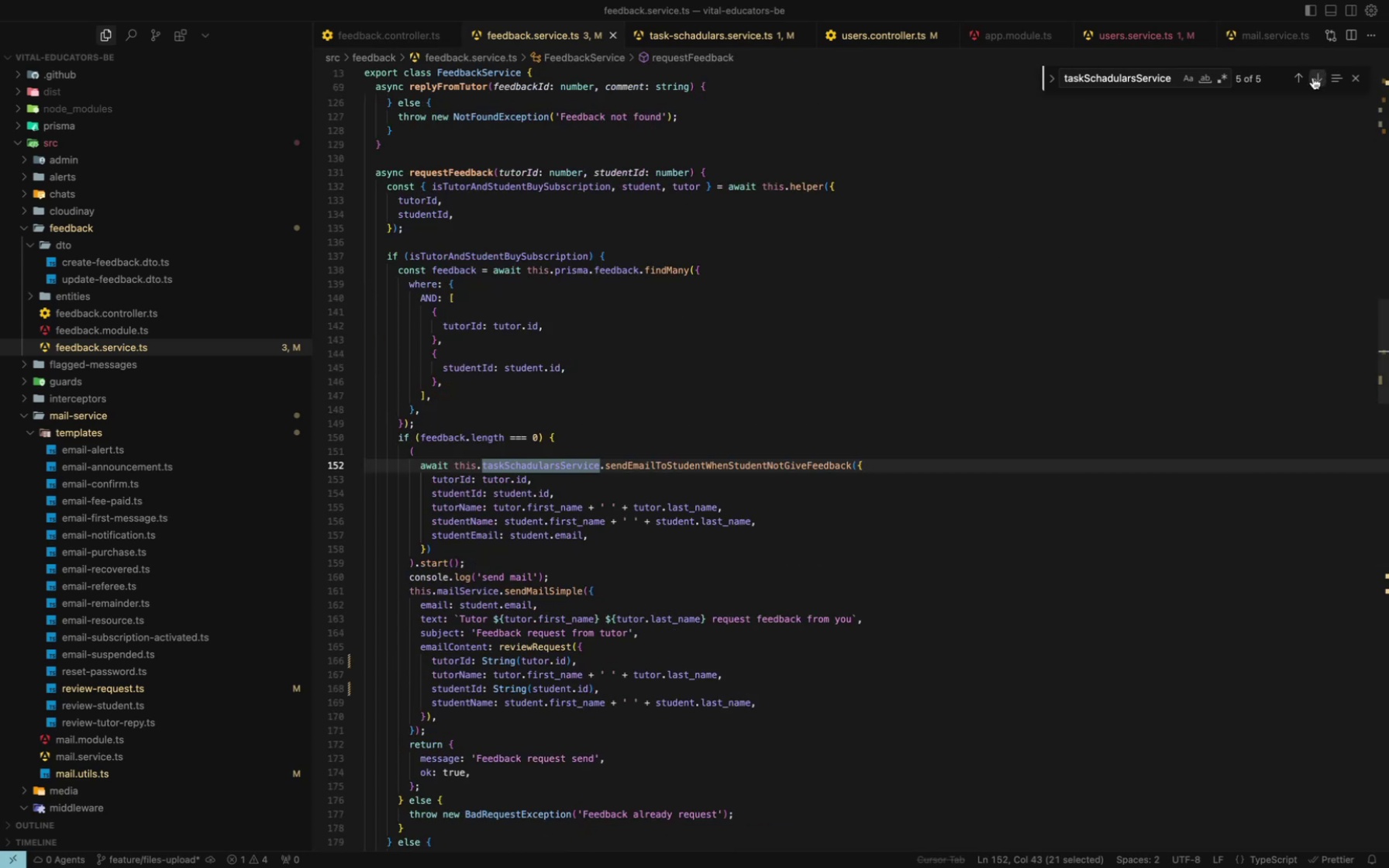 
left_click([1313, 78])
 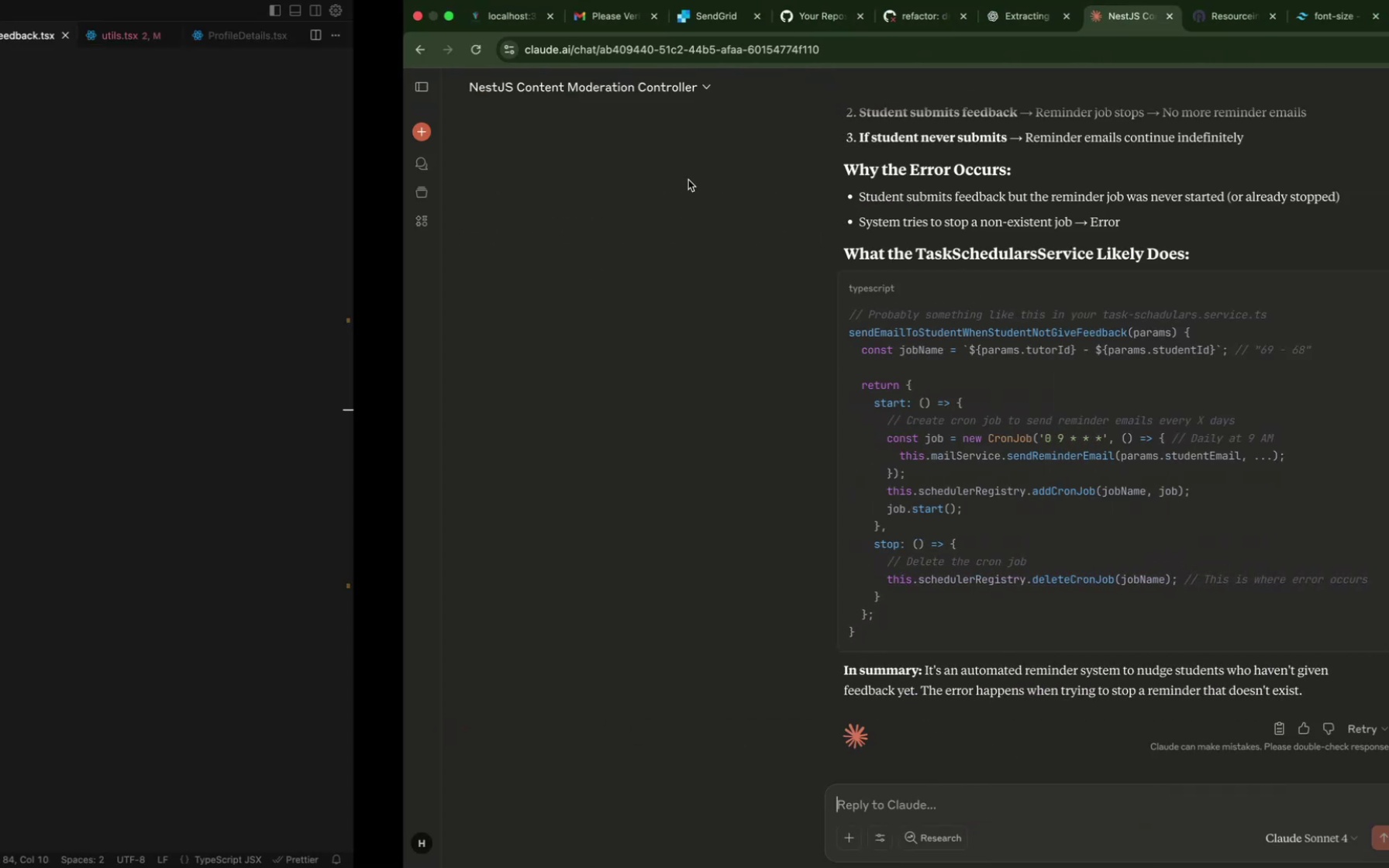 
wait(10.77)
 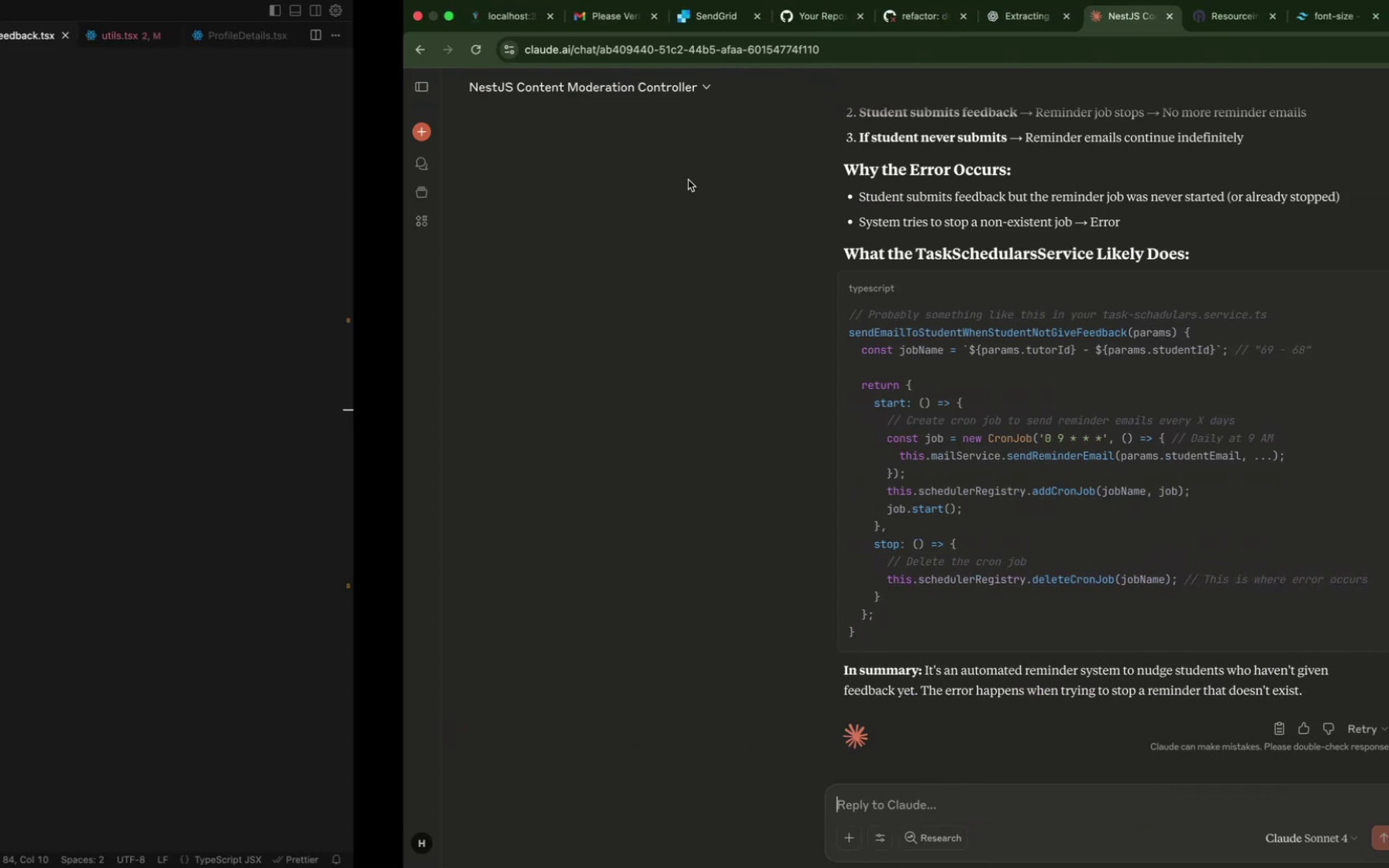 
left_click([1313, 72])
 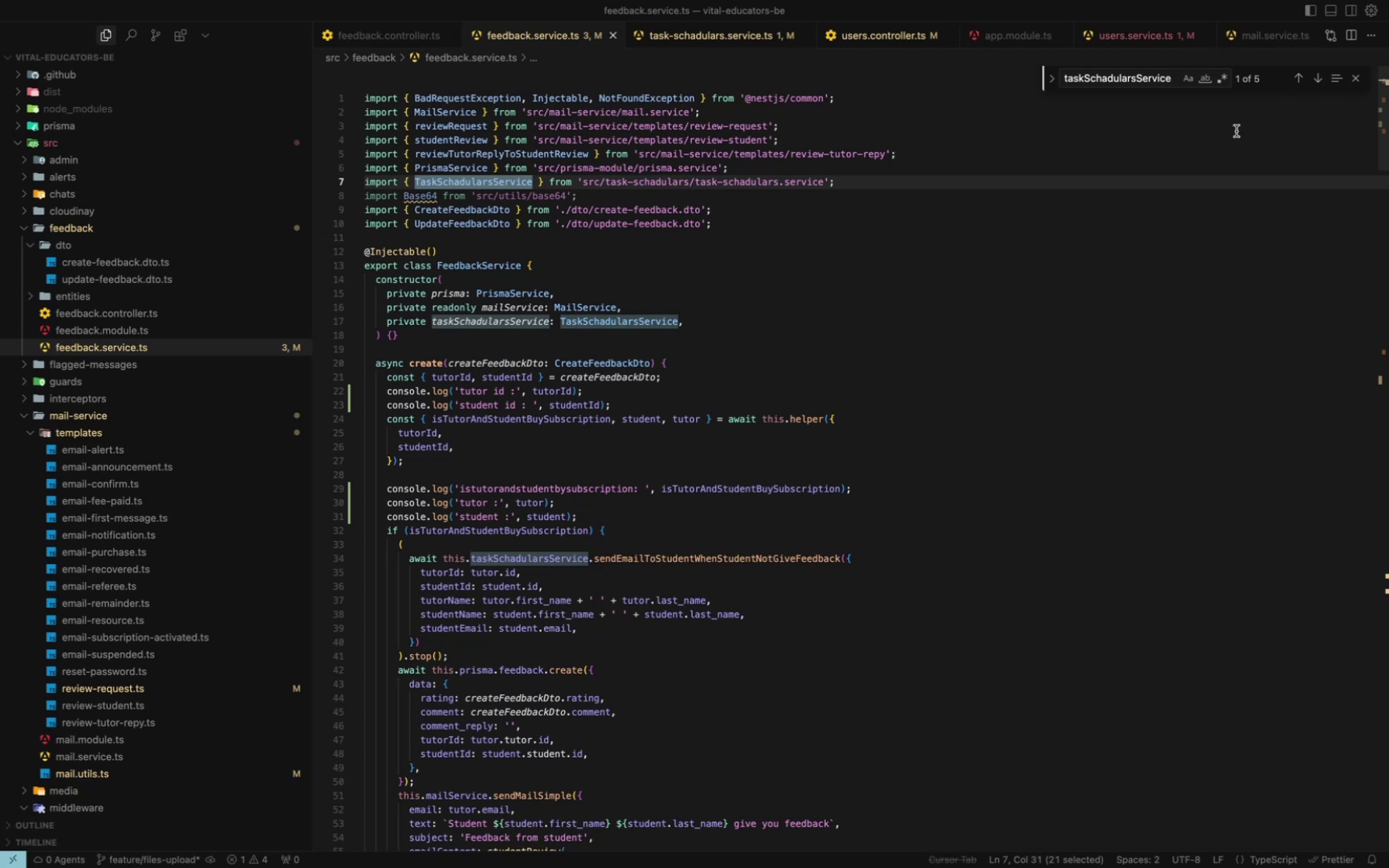 
left_click([1300, 83])
 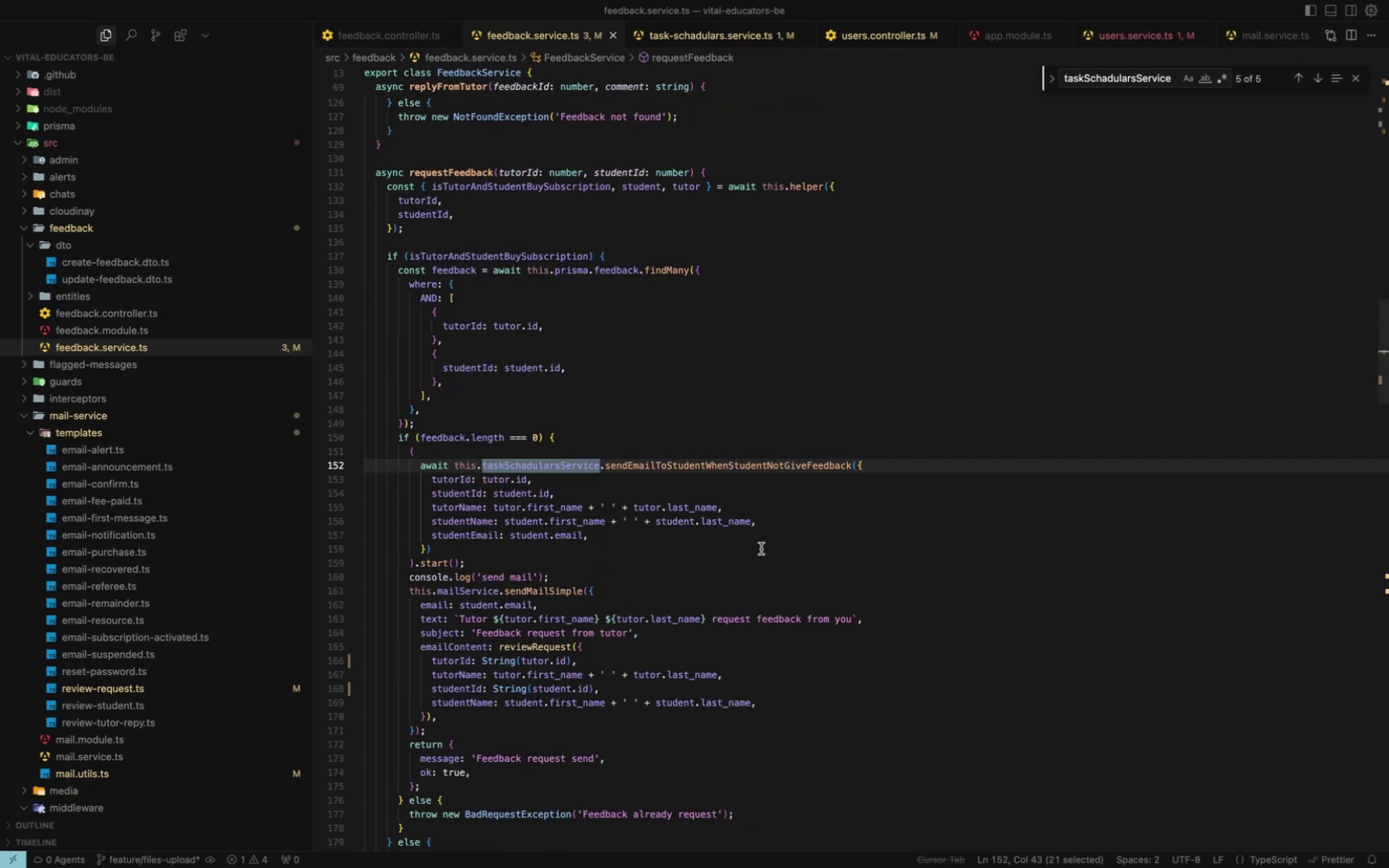 
scroll: coordinate [761, 549], scroll_direction: none, amount: 0.0
 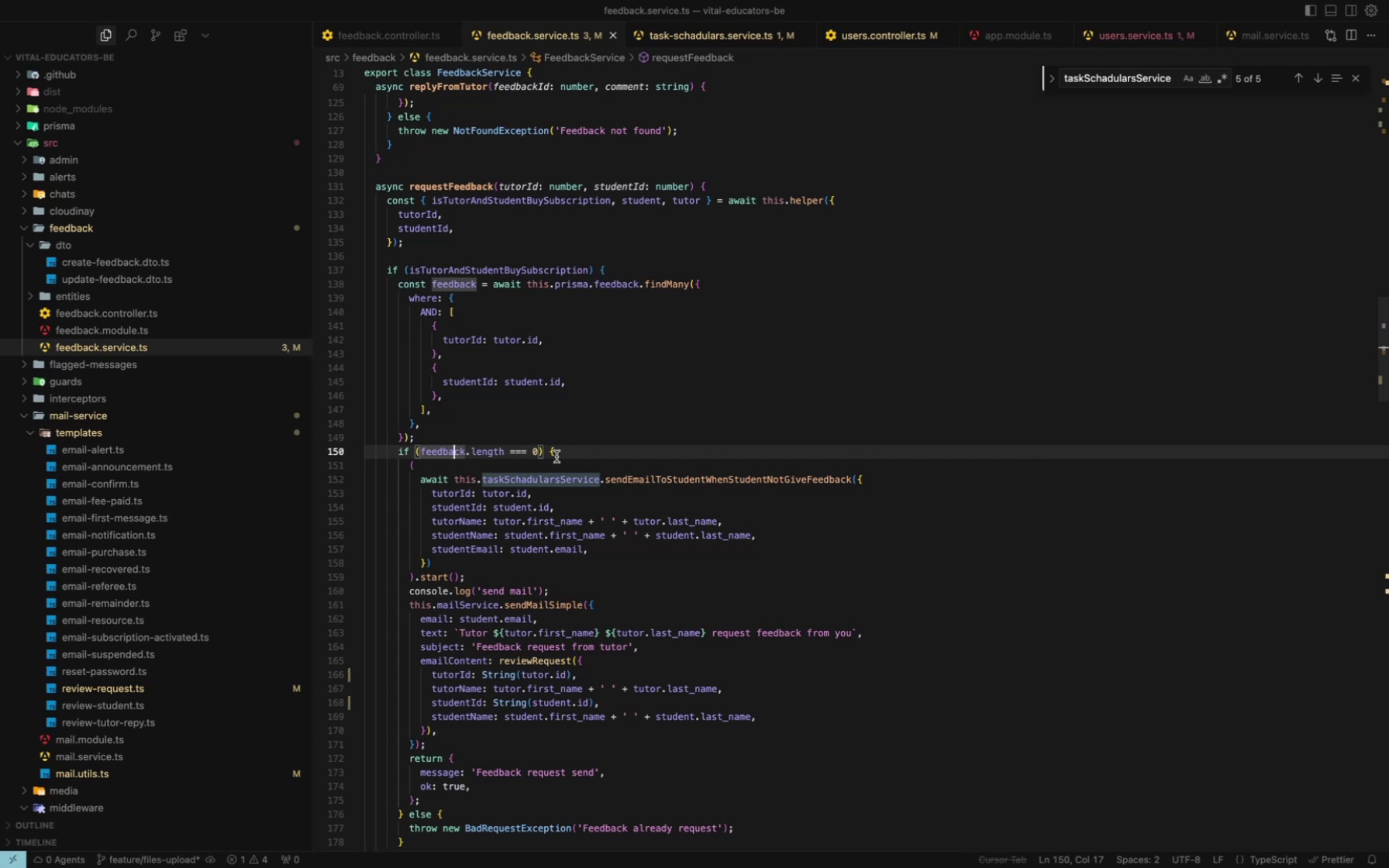 
wait(20.47)
 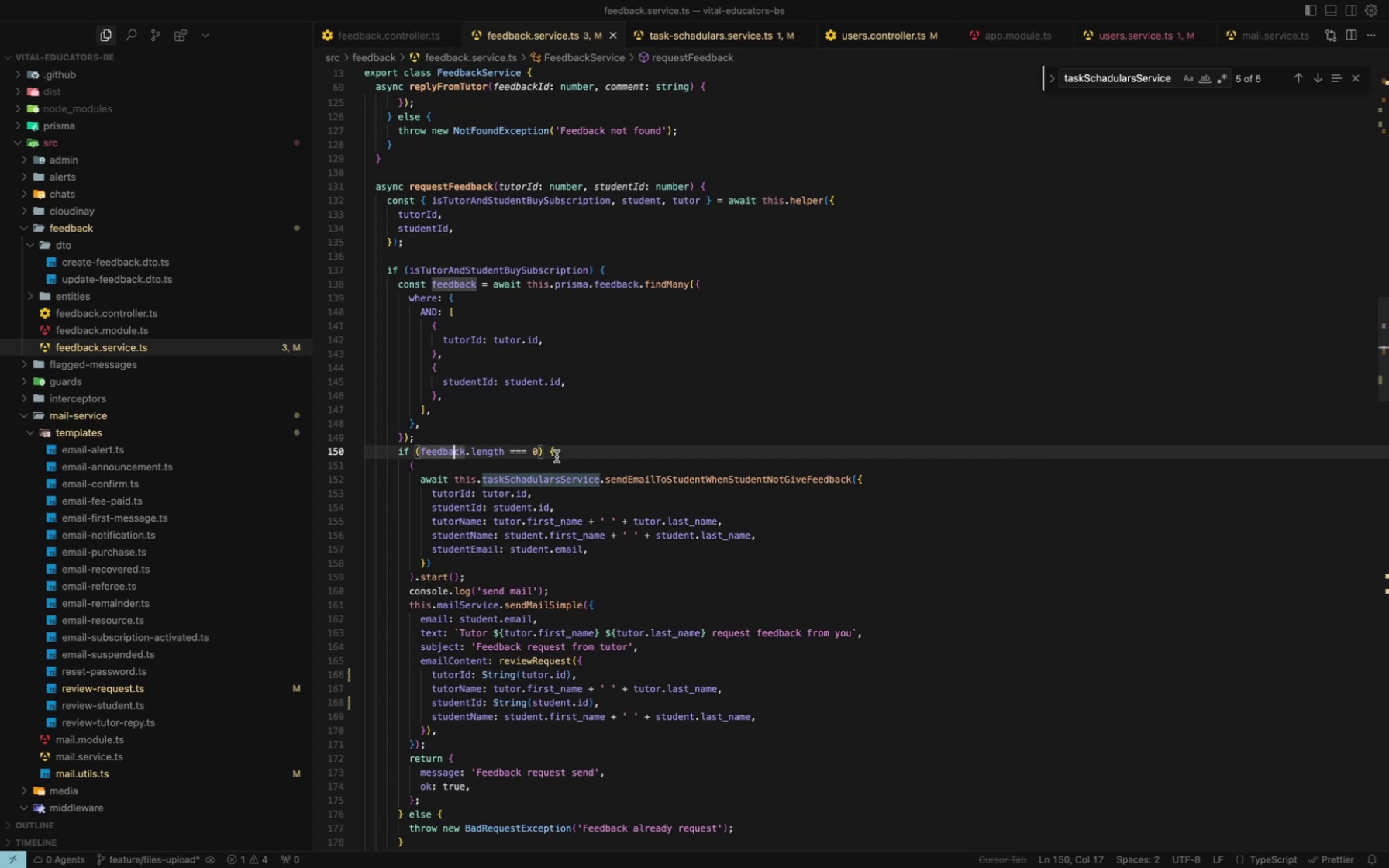 
hold_key(key=CommandLeft, duration=3.18)
left_click([638, 298])
 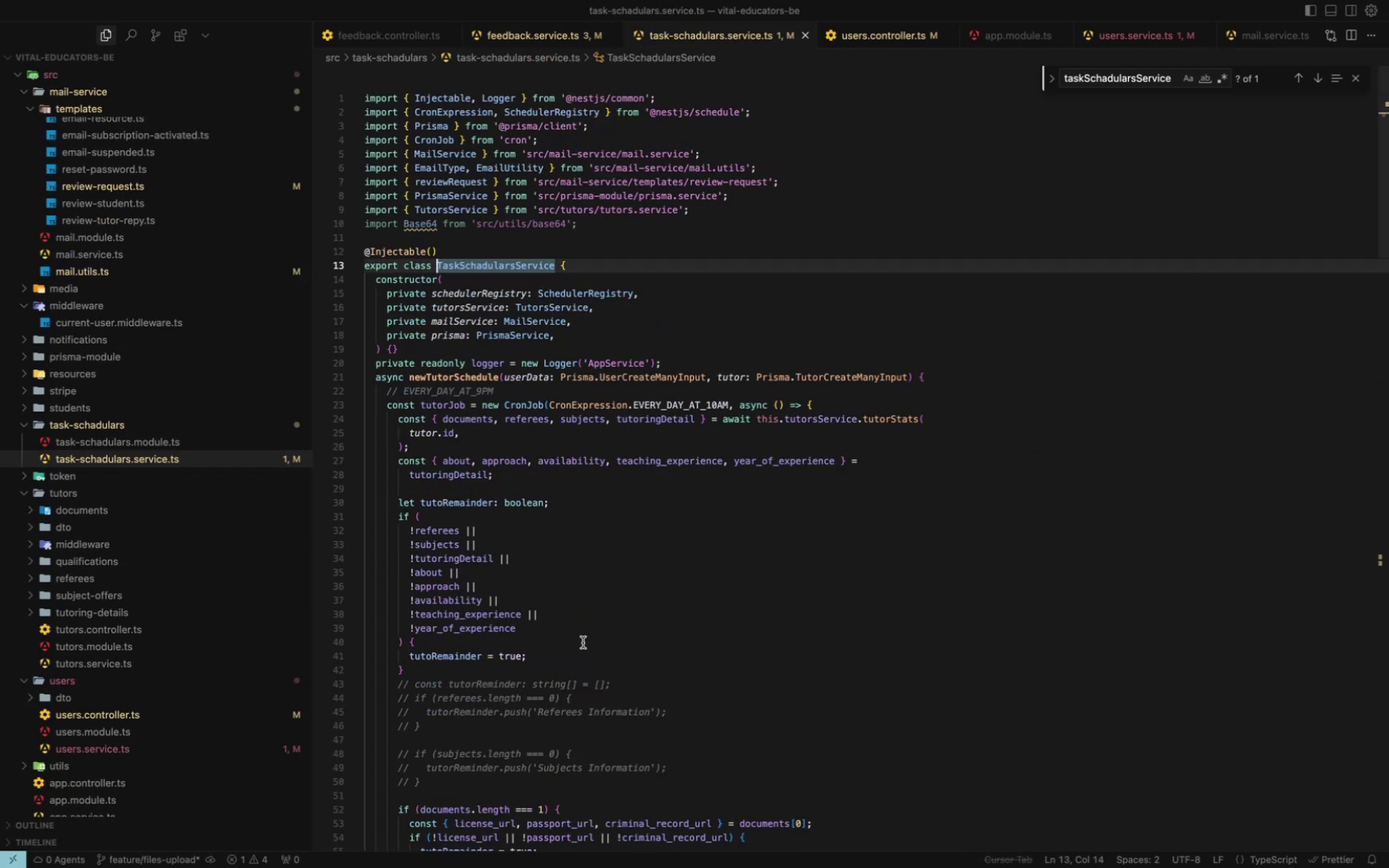 
scroll: coordinate [583, 642], scroll_direction: down, amount: 3.0
 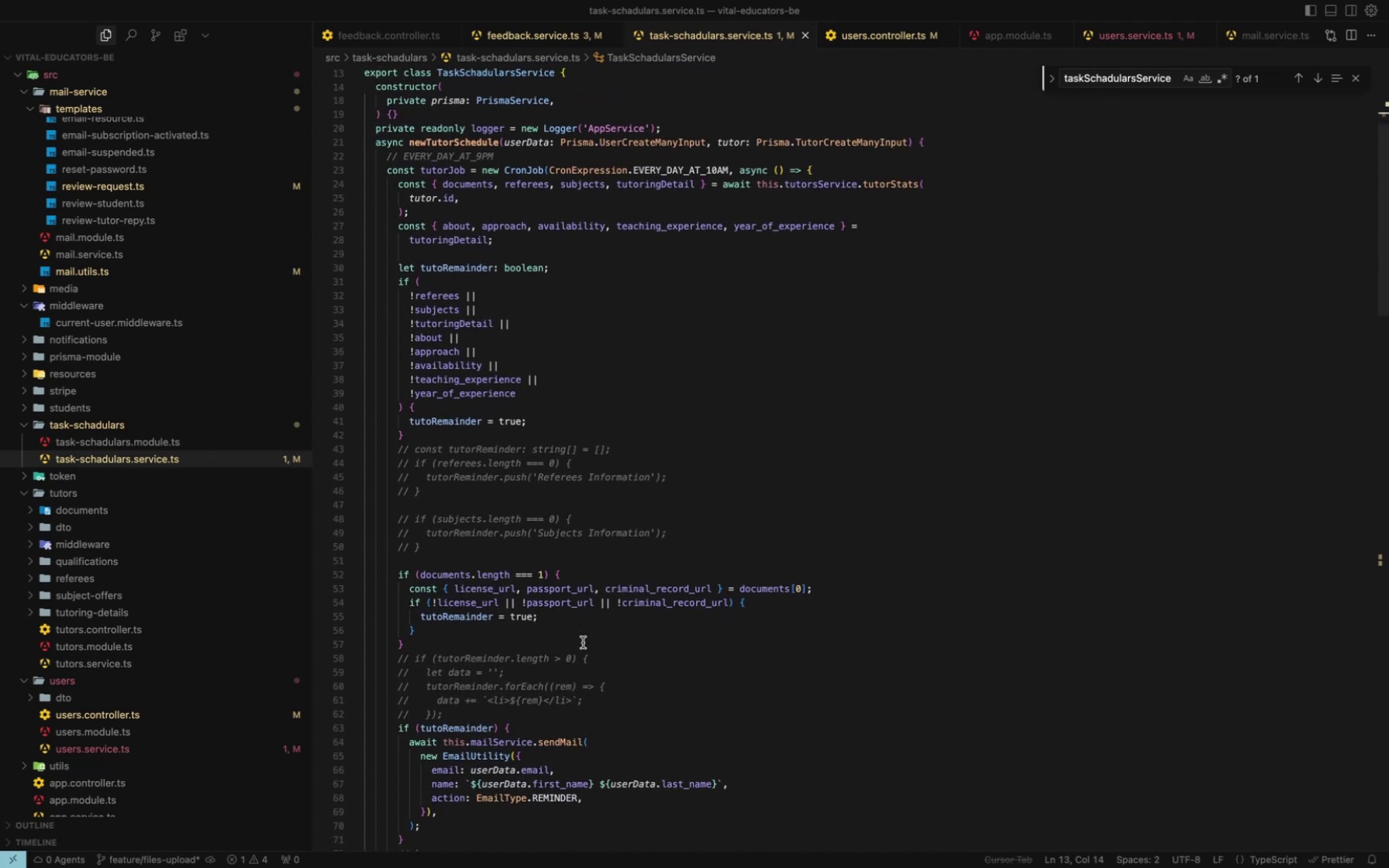 
scroll: coordinate [583, 642], scroll_direction: up, amount: 23.0
 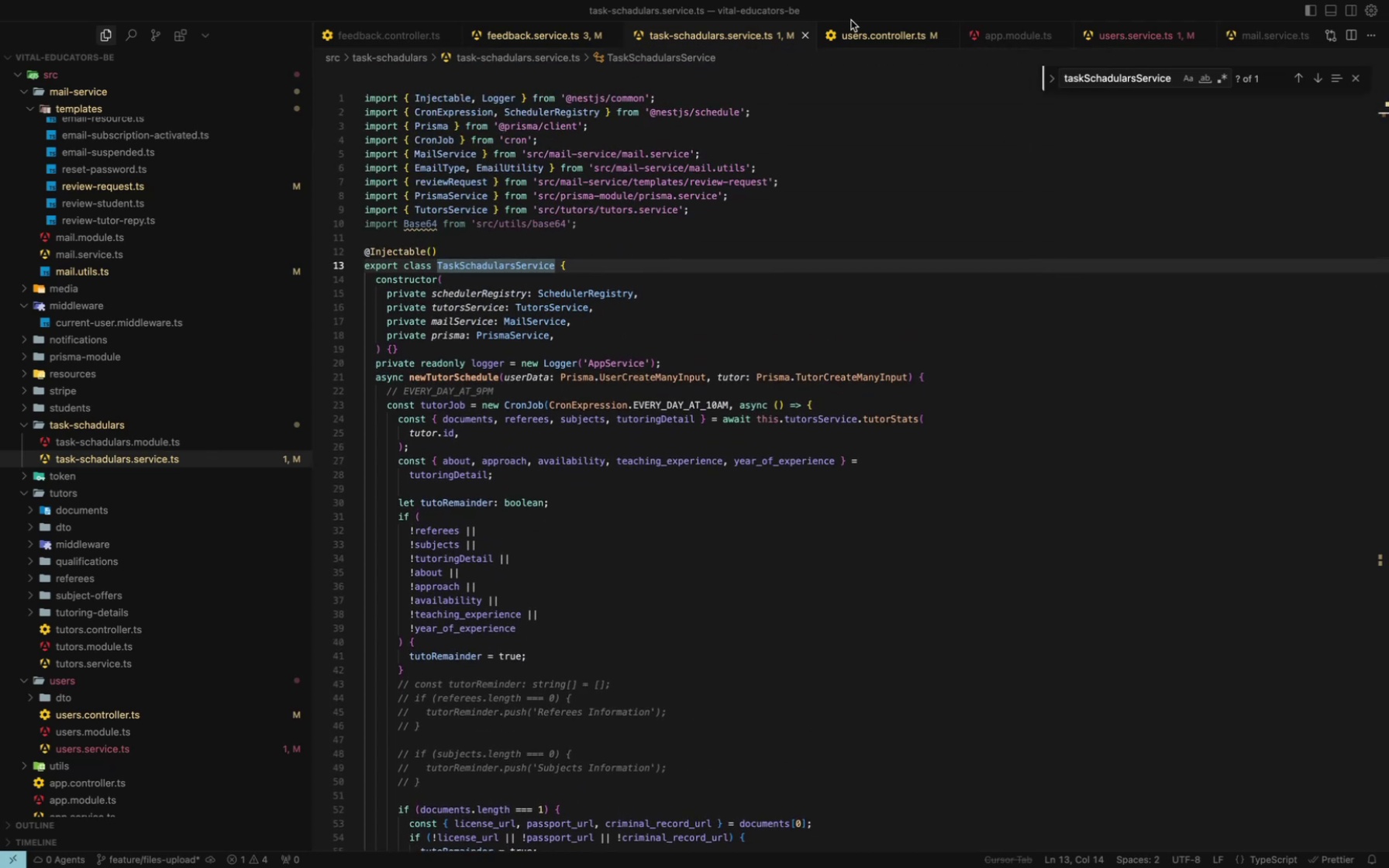 
left_click([748, 34])
 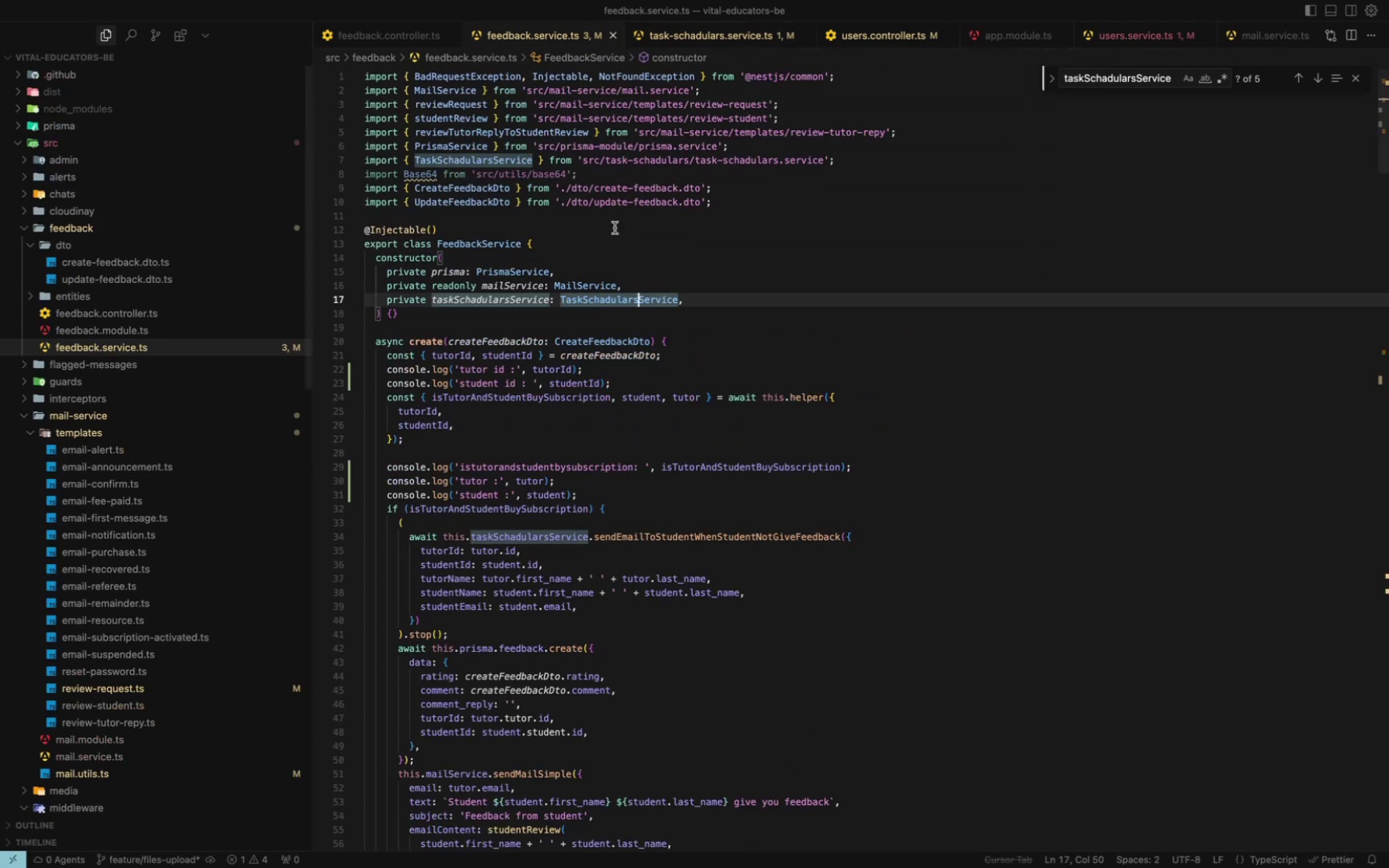 
scroll: coordinate [657, 632], scroll_direction: down, amount: 169.0
 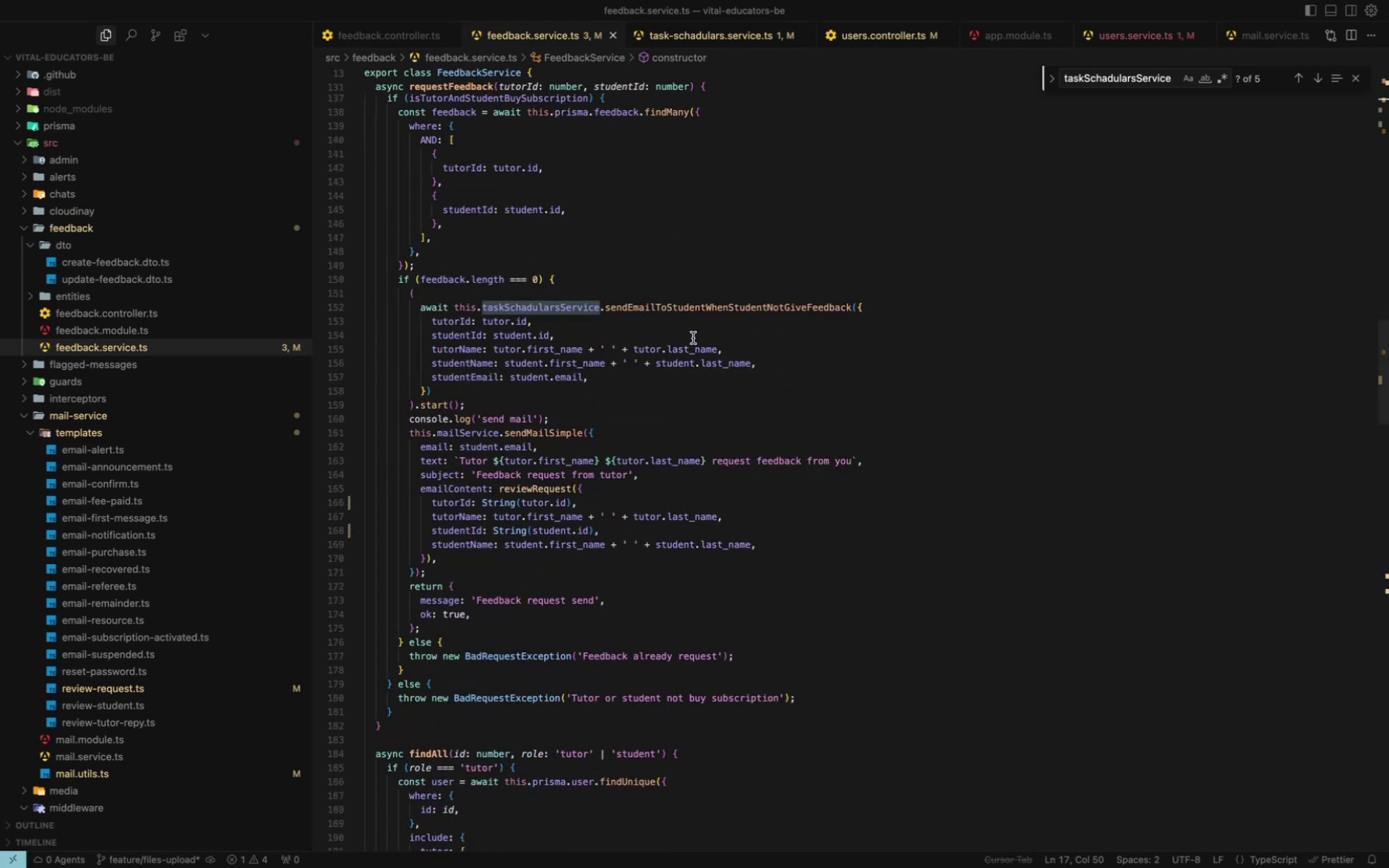 
hold_key(key=CommandLeft, duration=0.57)
 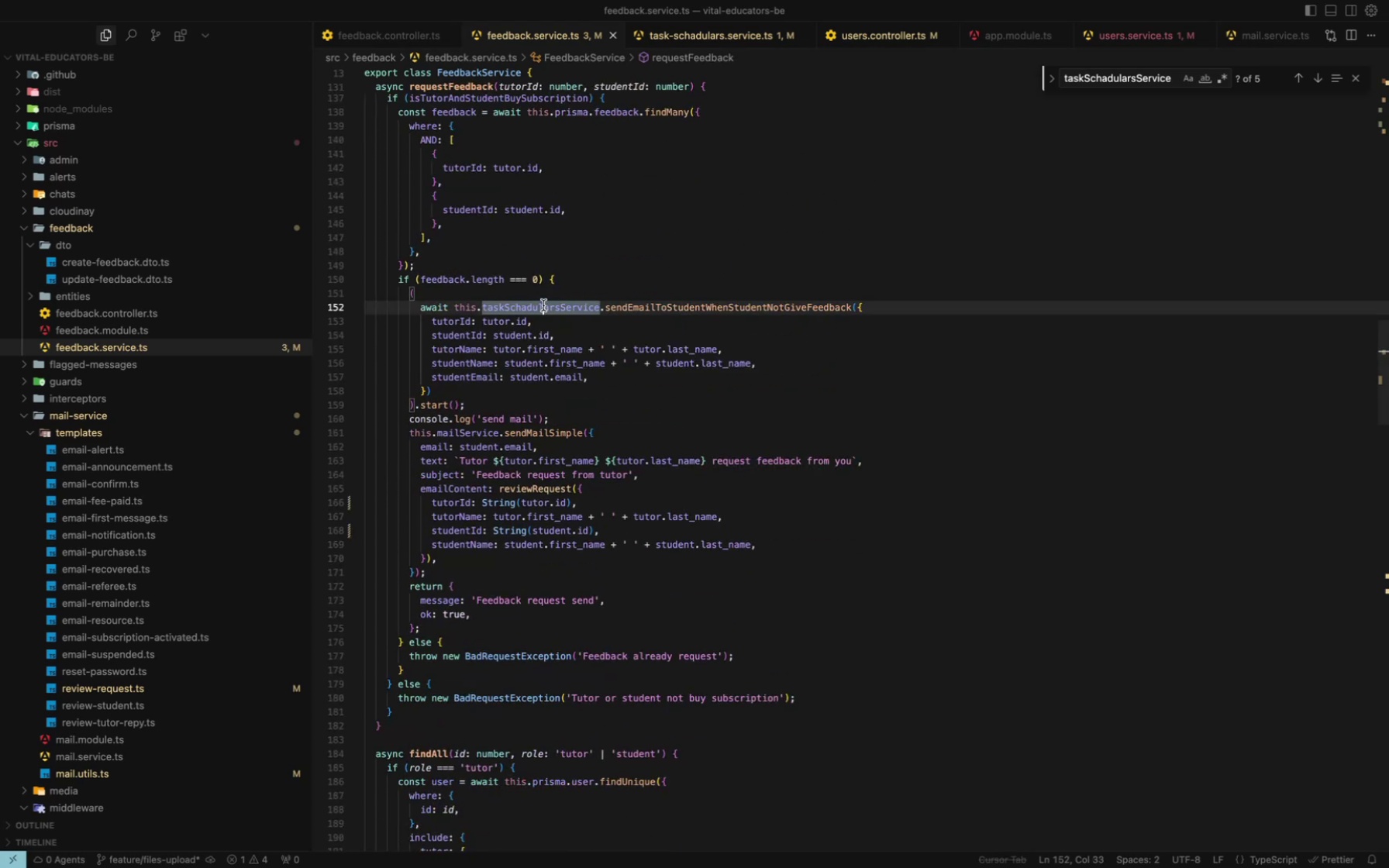 
hold_key(key=CommandLeft, duration=0.78)
left_click([639, 305])
 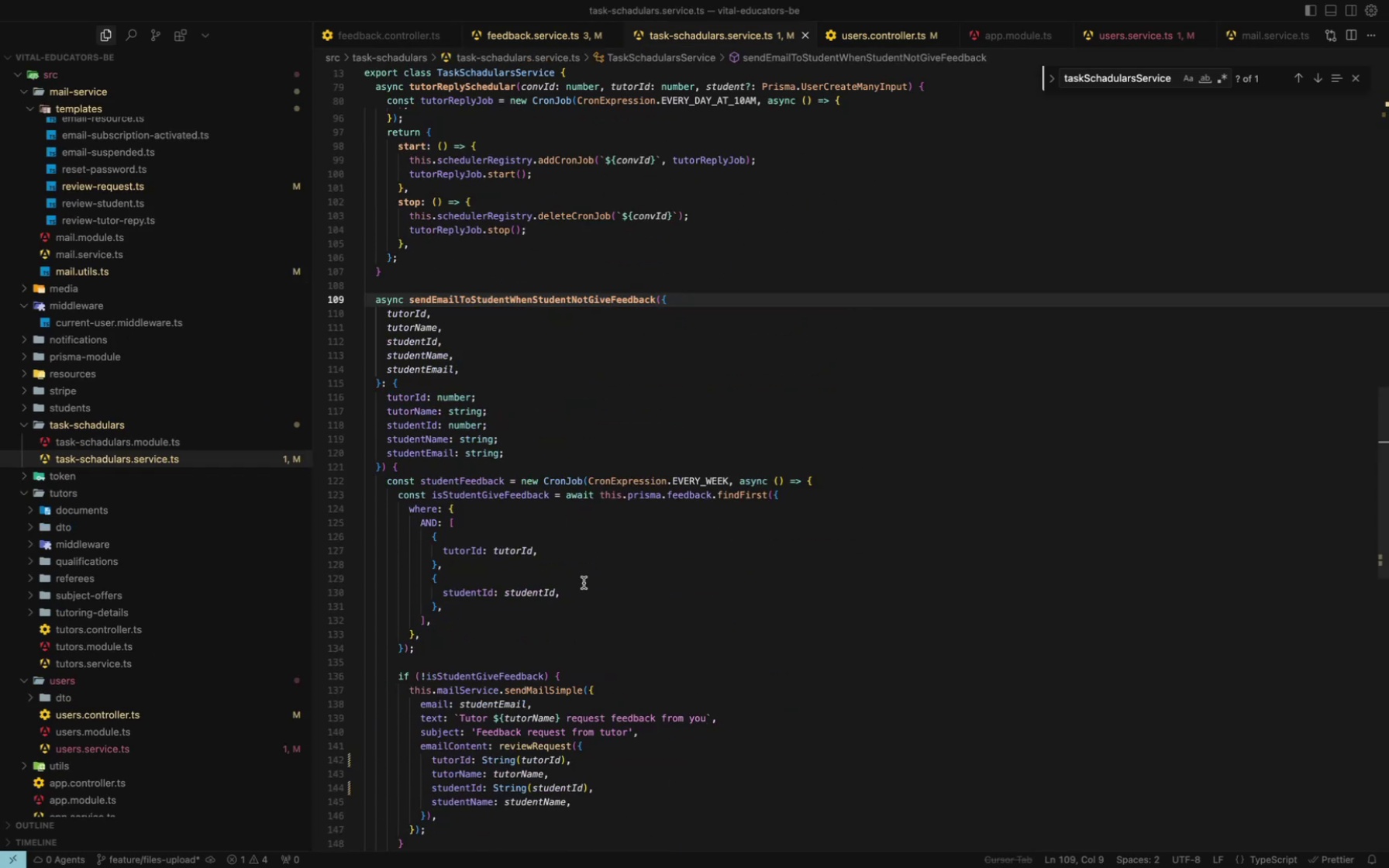 
scroll: coordinate [584, 583], scroll_direction: down, amount: 16.0
 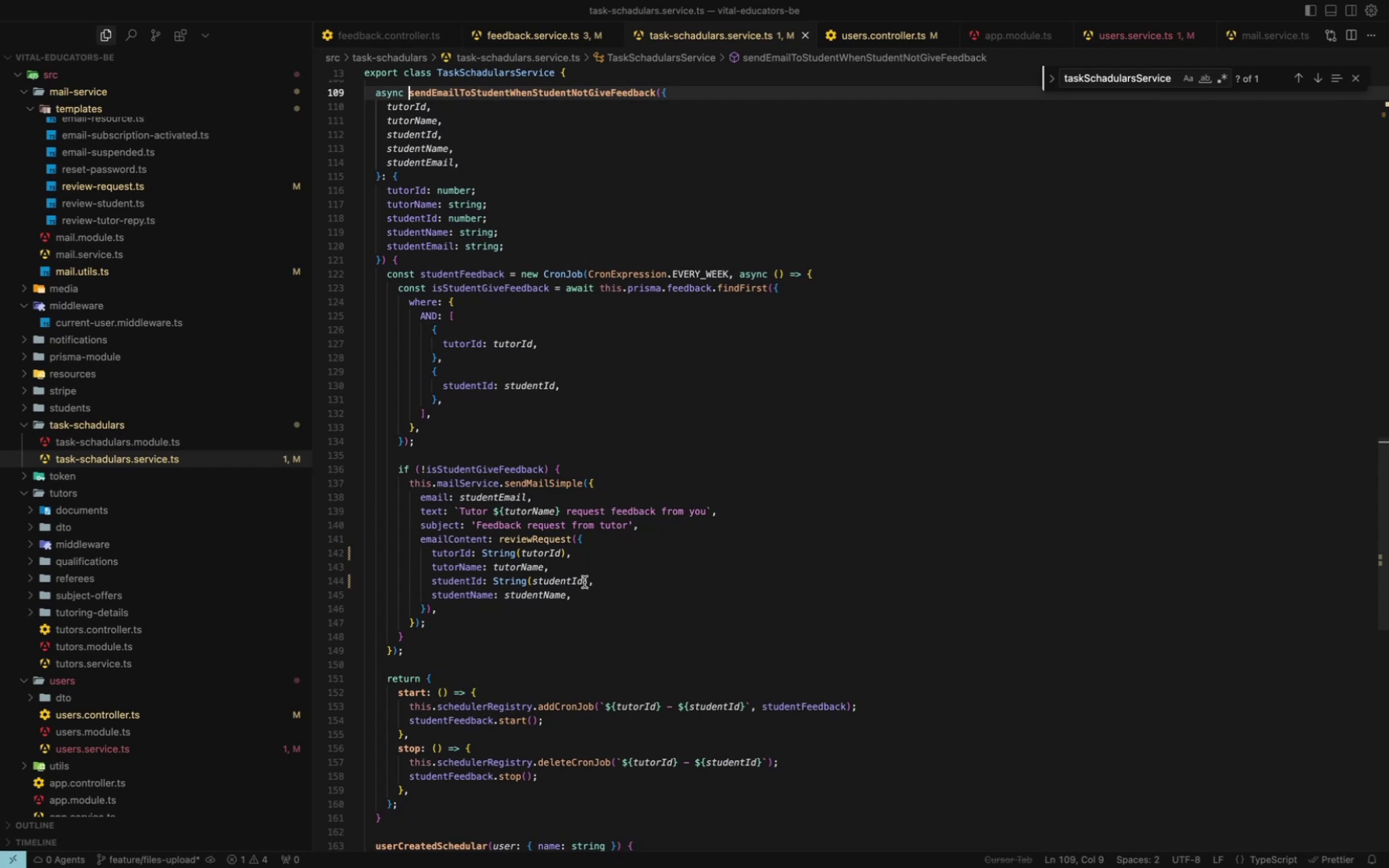 
wait(5.6)
 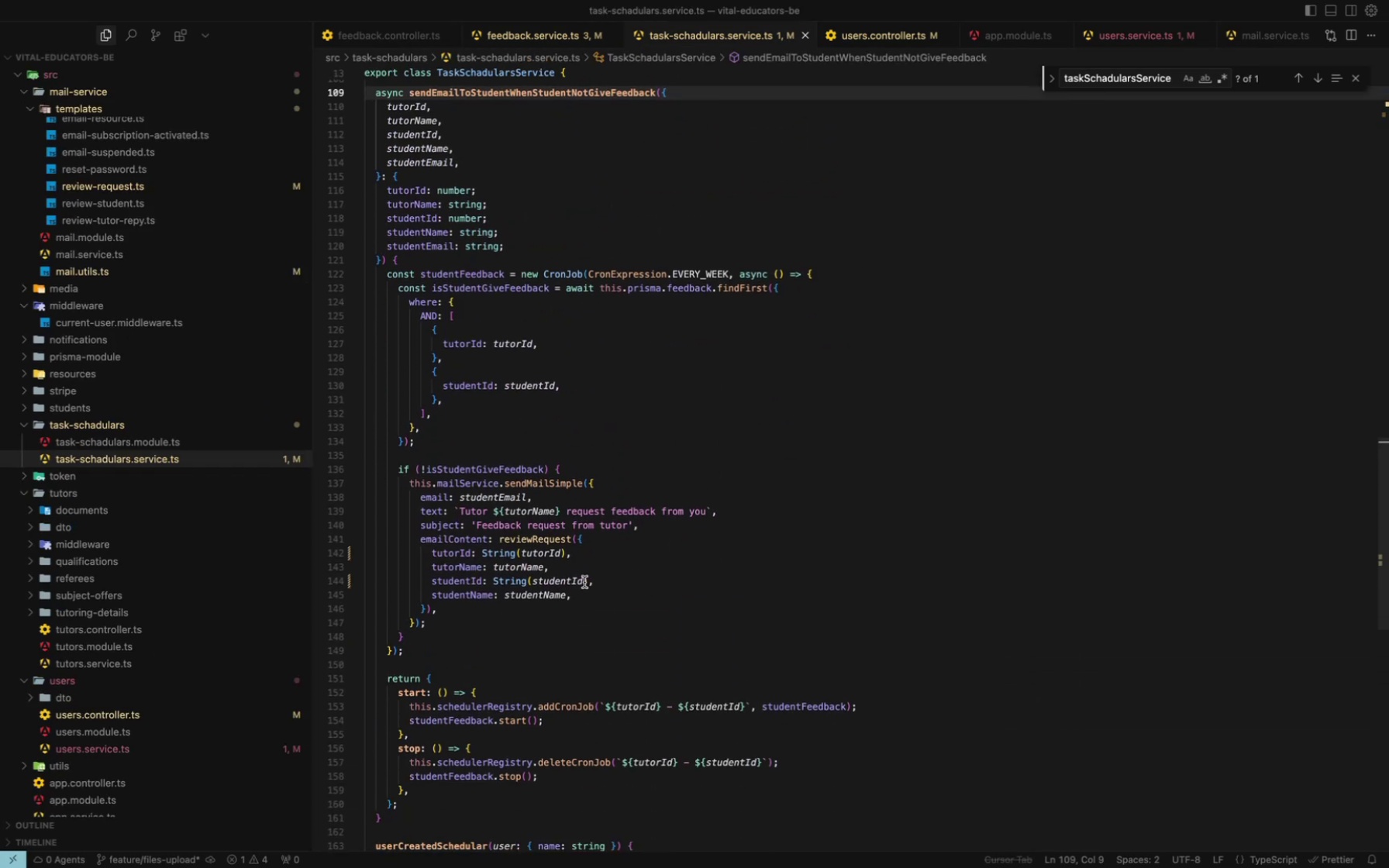 
scroll: coordinate [584, 582], scroll_direction: up, amount: 32.0
 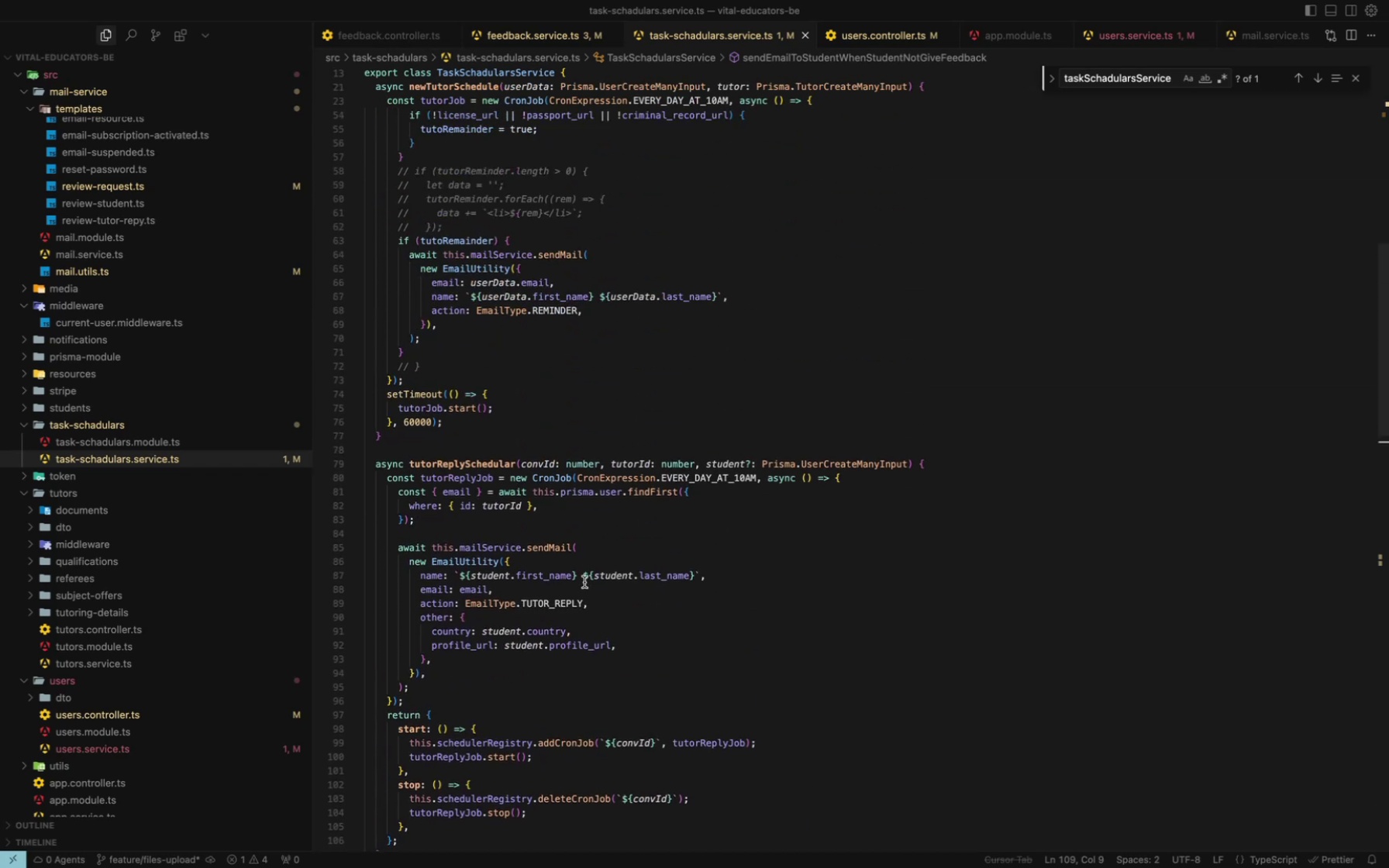 
wait(5.23)
 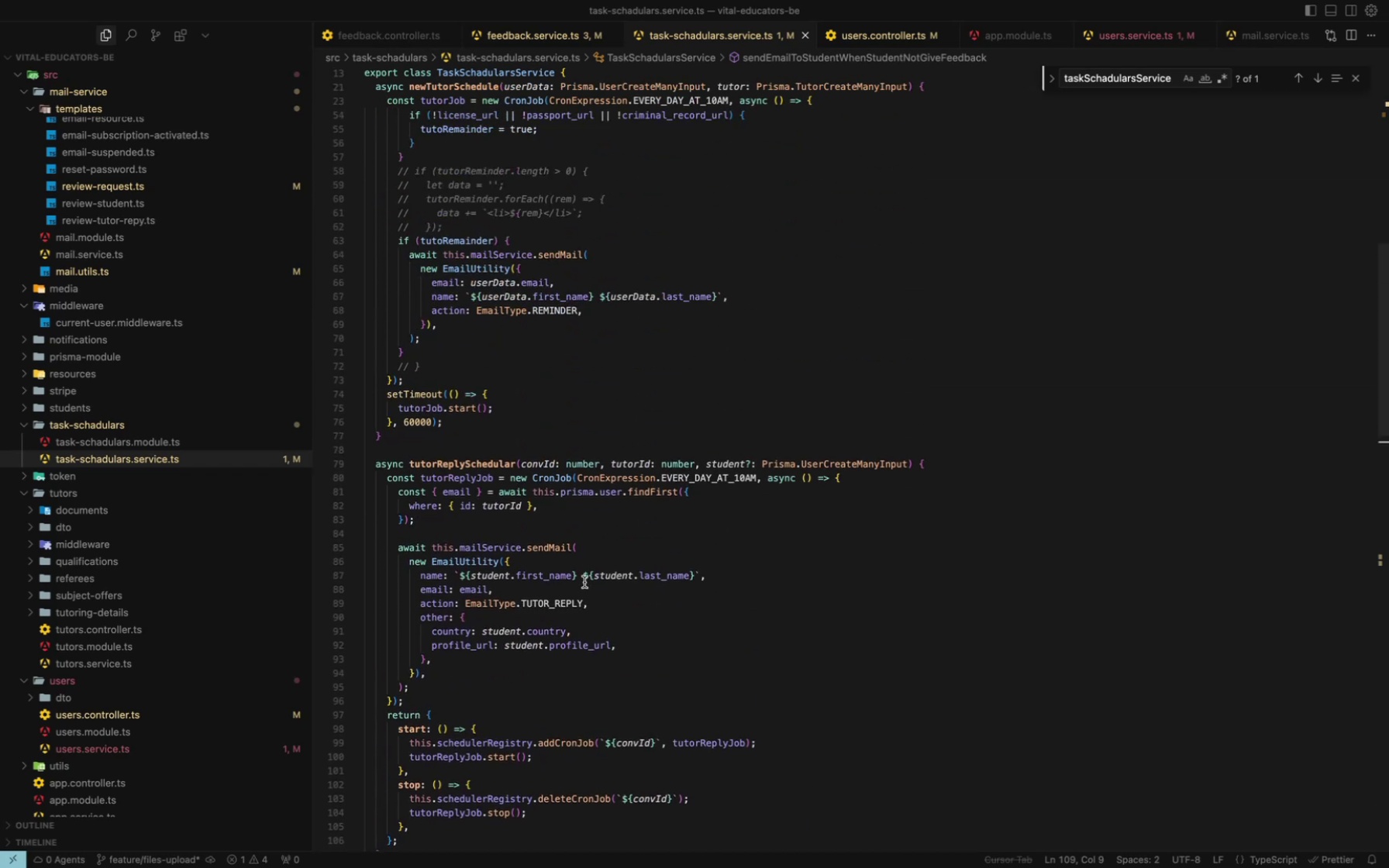 
scroll: coordinate [584, 582], scroll_direction: up, amount: 34.0
 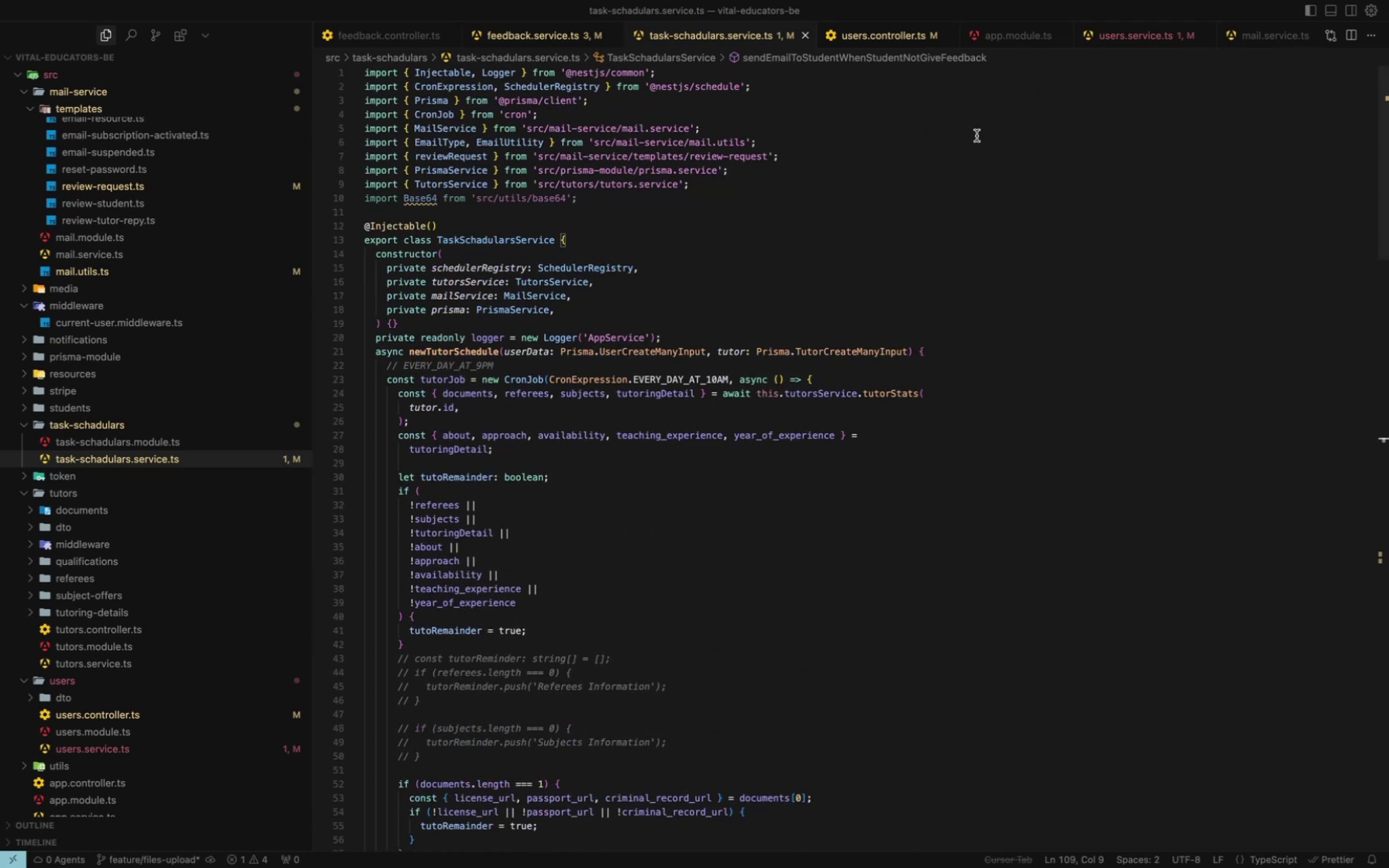 
left_click([720, 41])
 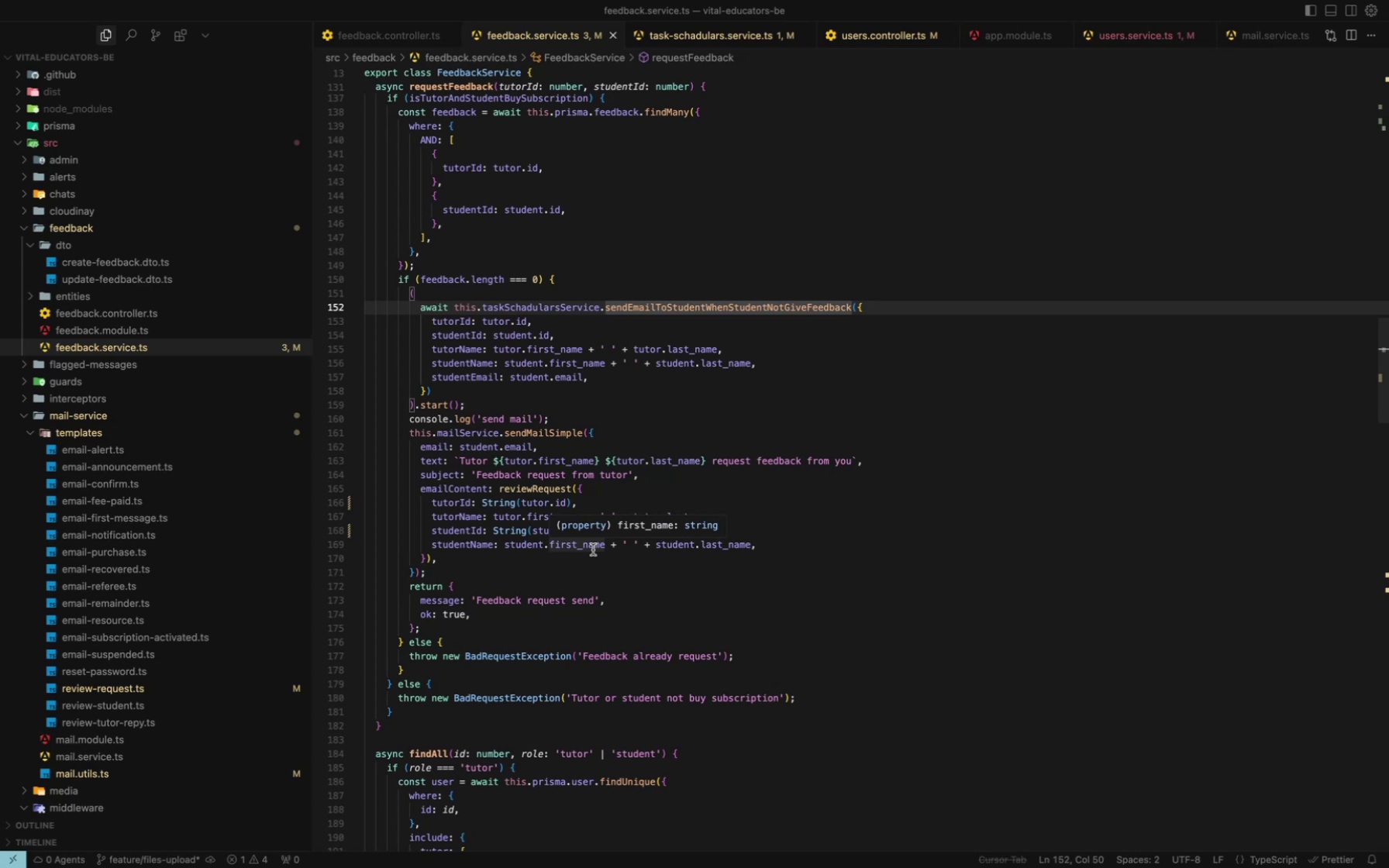 
wait(16.22)
 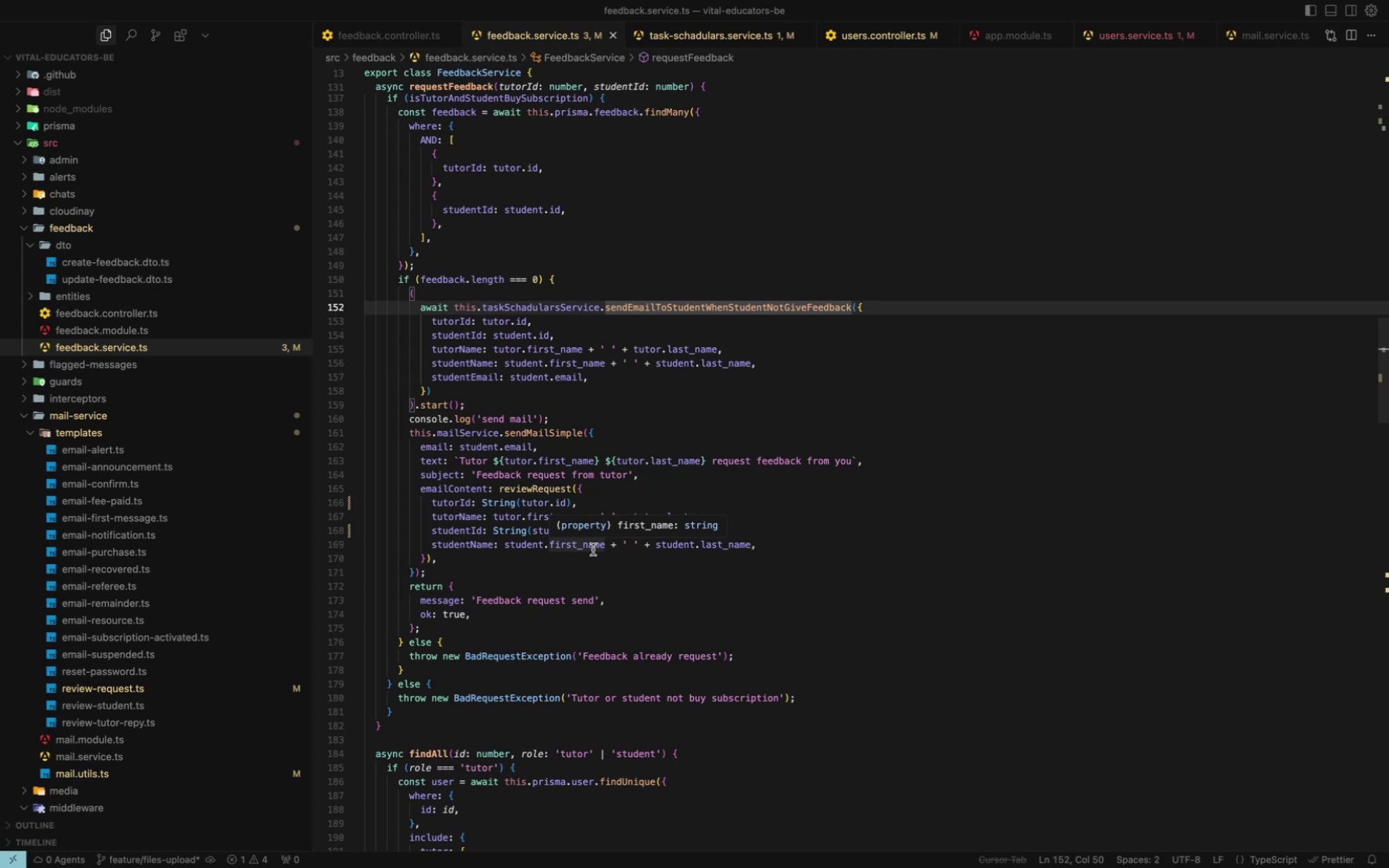 
scroll: coordinate [593, 549], scroll_direction: up, amount: 44.0
 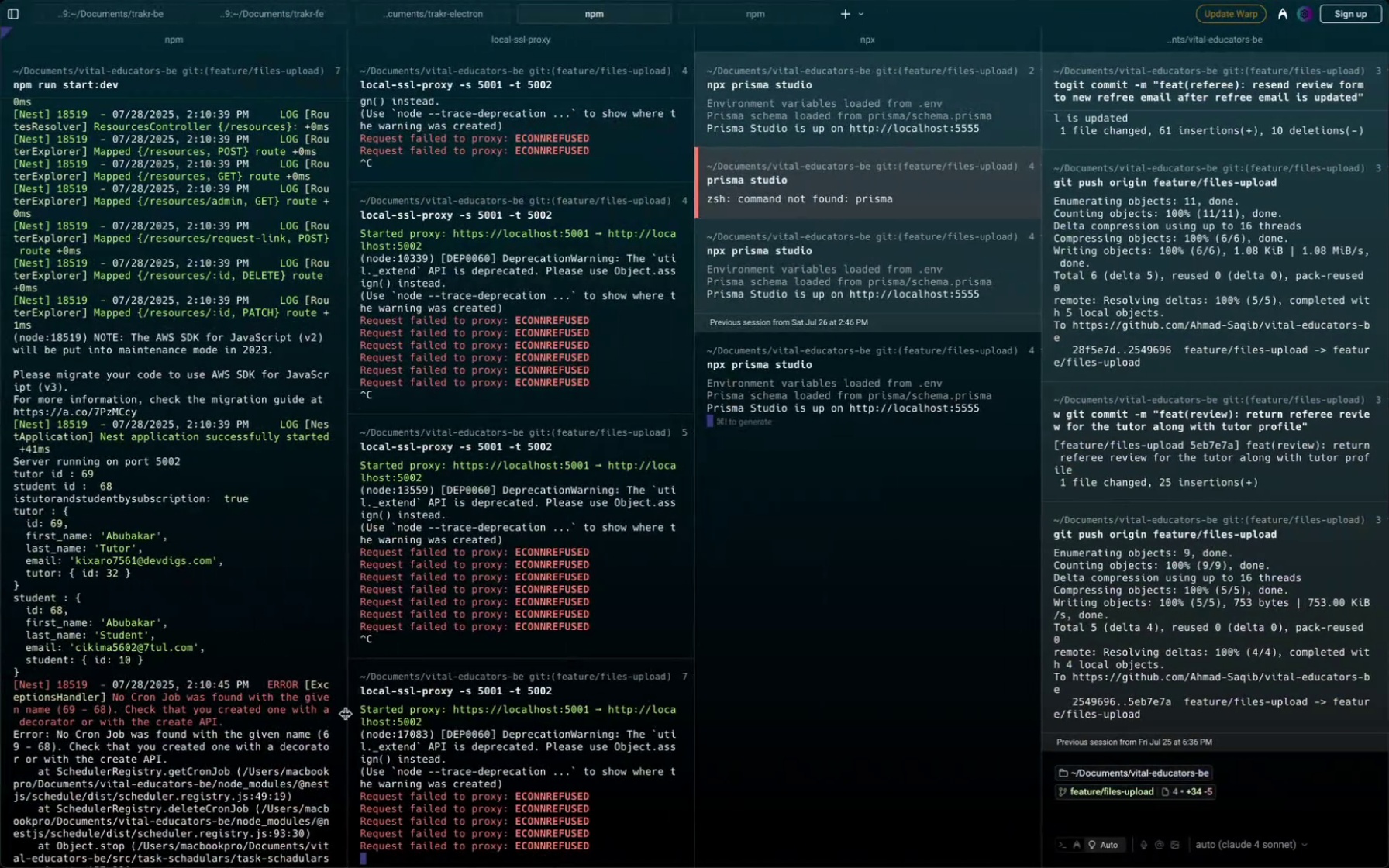 
scroll: coordinate [198, 772], scroll_direction: down, amount: 53.0
 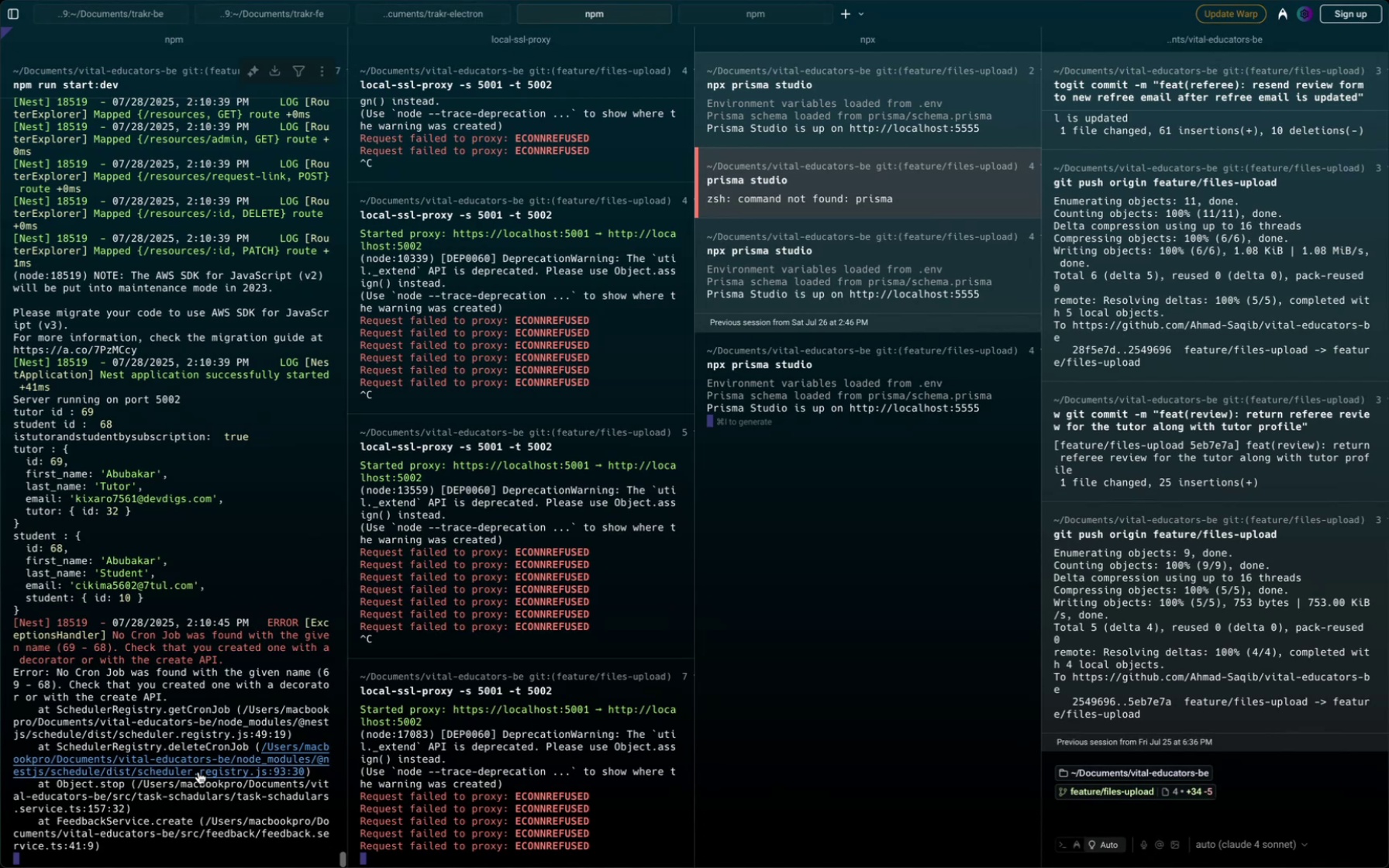 
wait(12.58)
 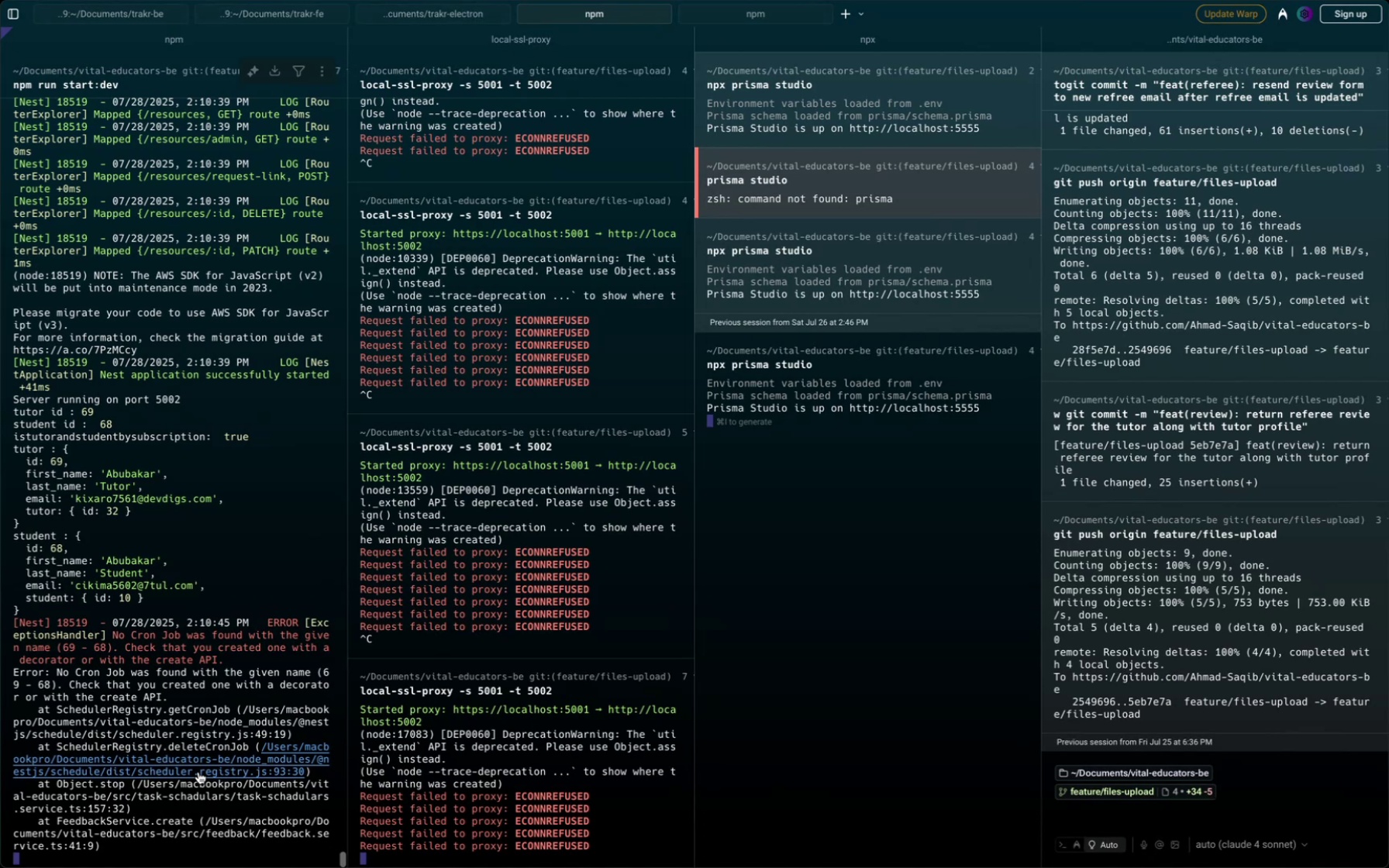 
type(ok now how can i resole)
key(Backspace)
type(ve this issue)
 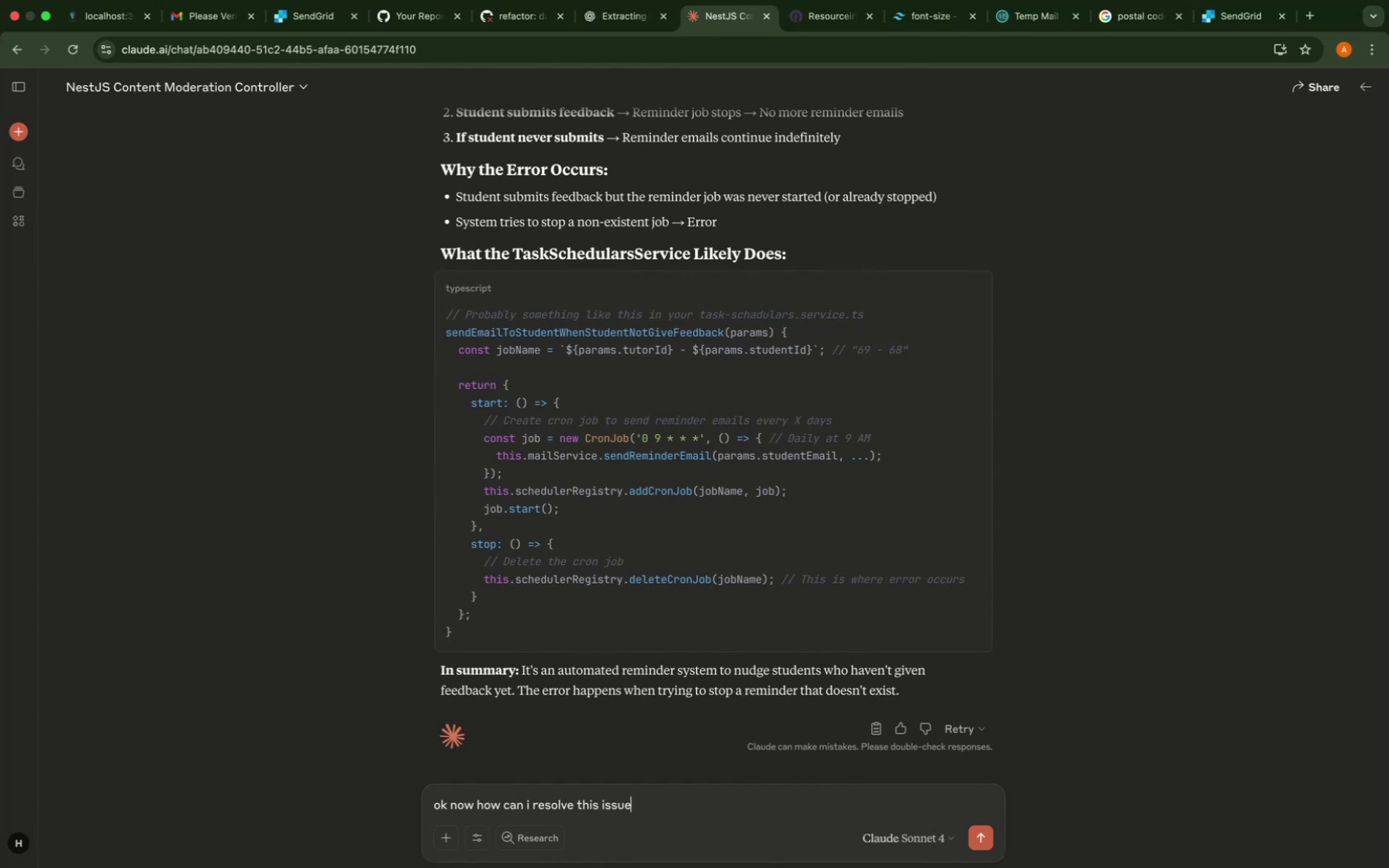 
key(Enter)
 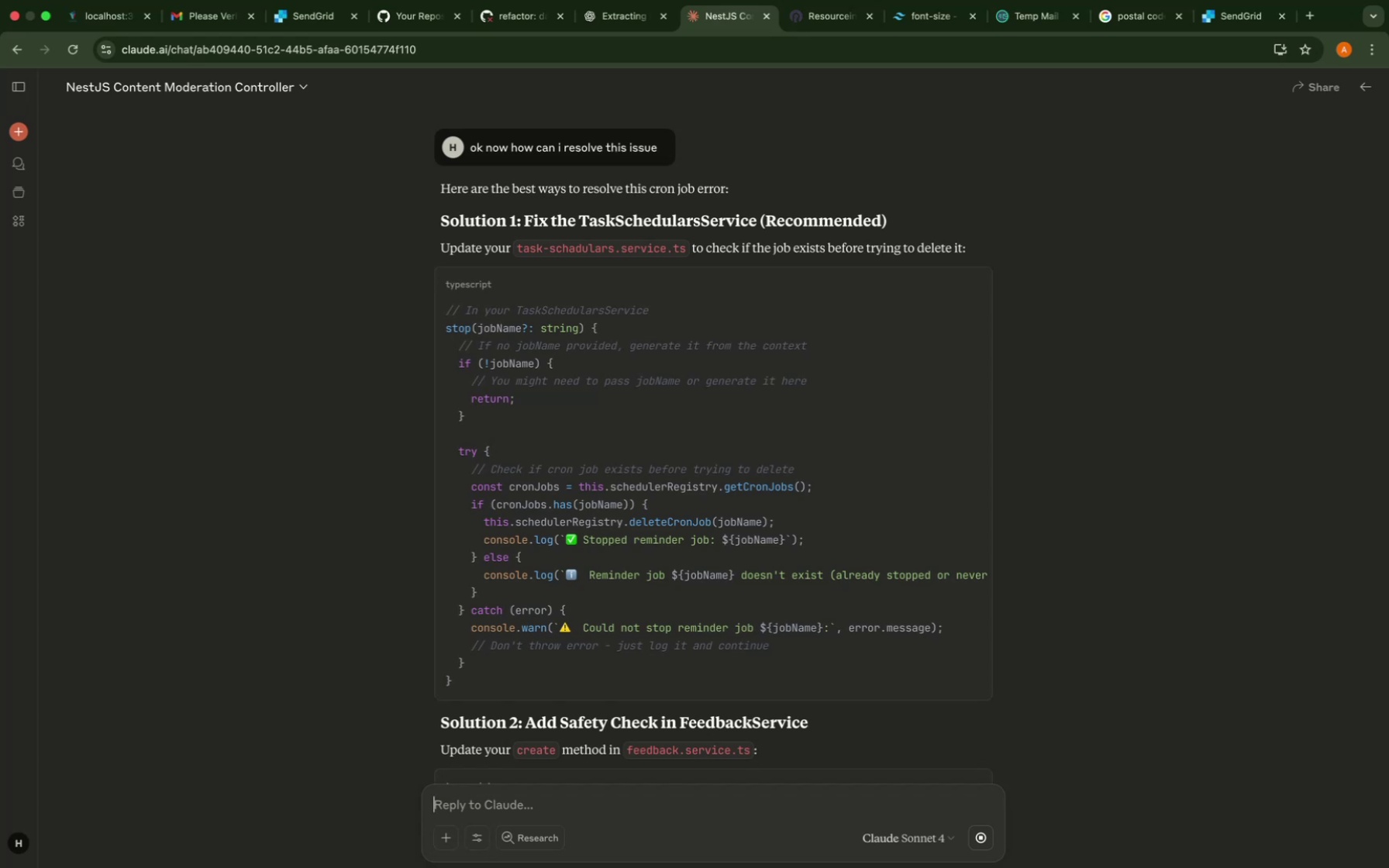 
wait(22.25)
 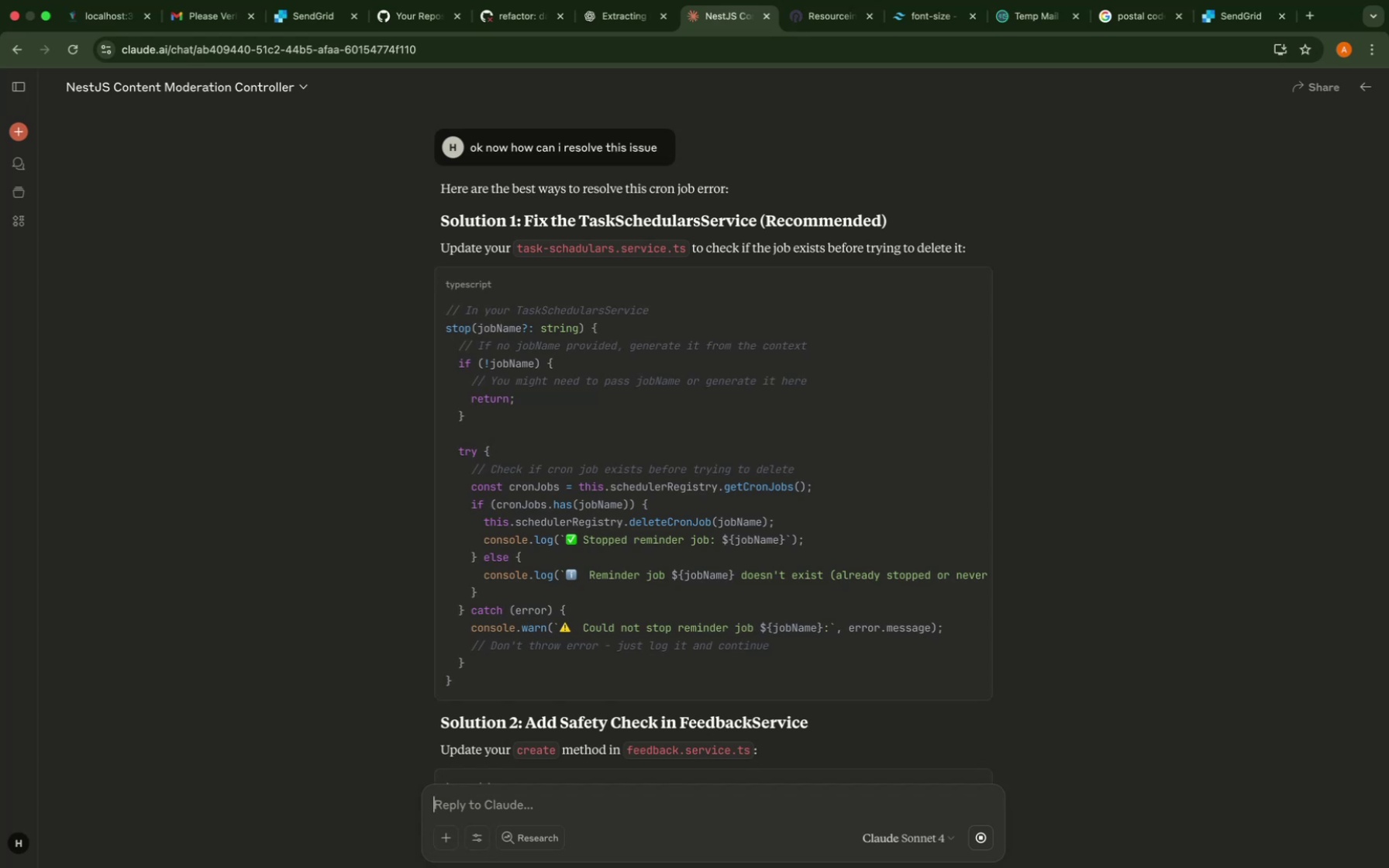 
scroll: coordinate [624, 285], scroll_direction: up, amount: 179.0
 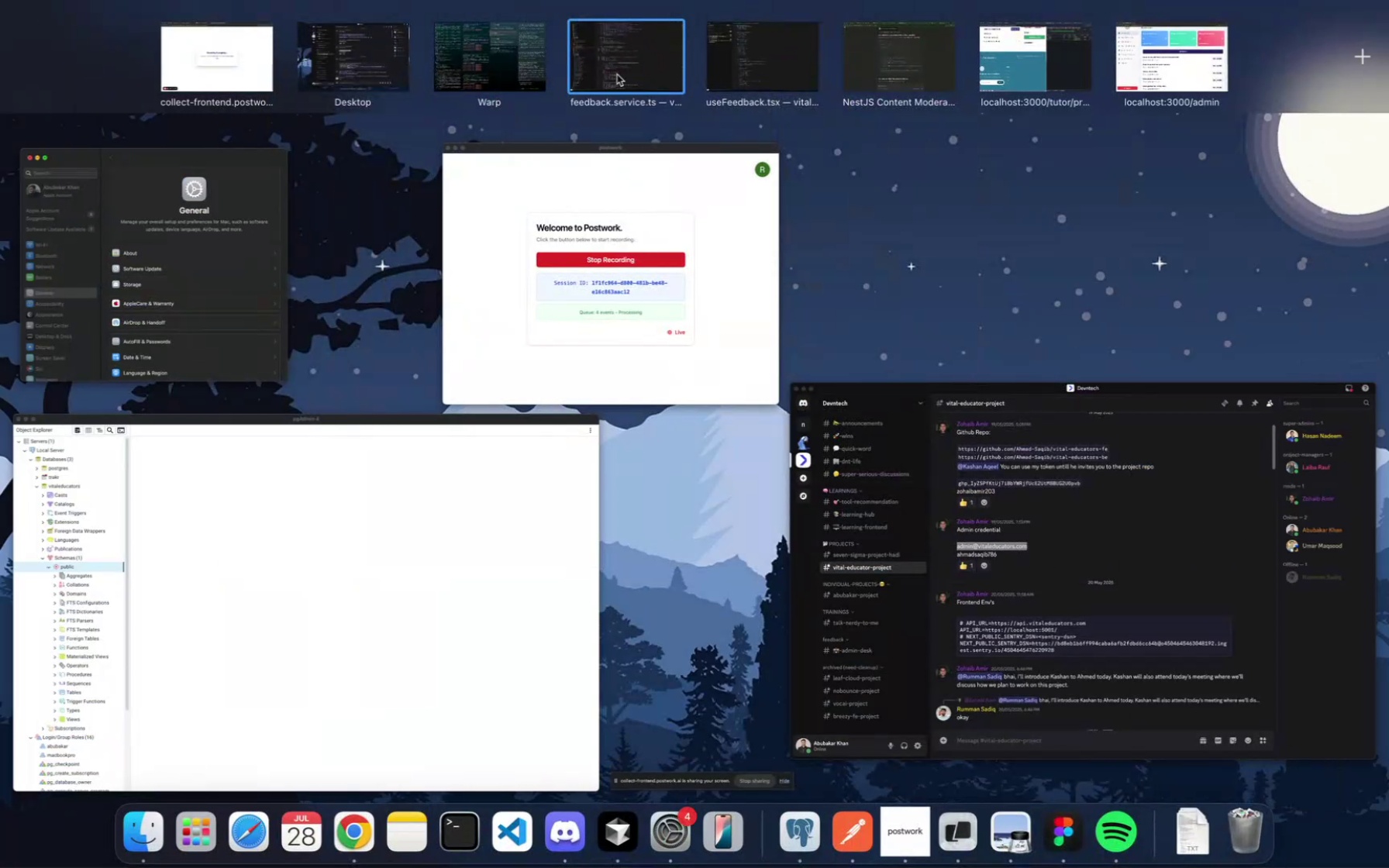 
left_click_drag(start_coordinate=[605, 81], to_coordinate=[784, 83])
 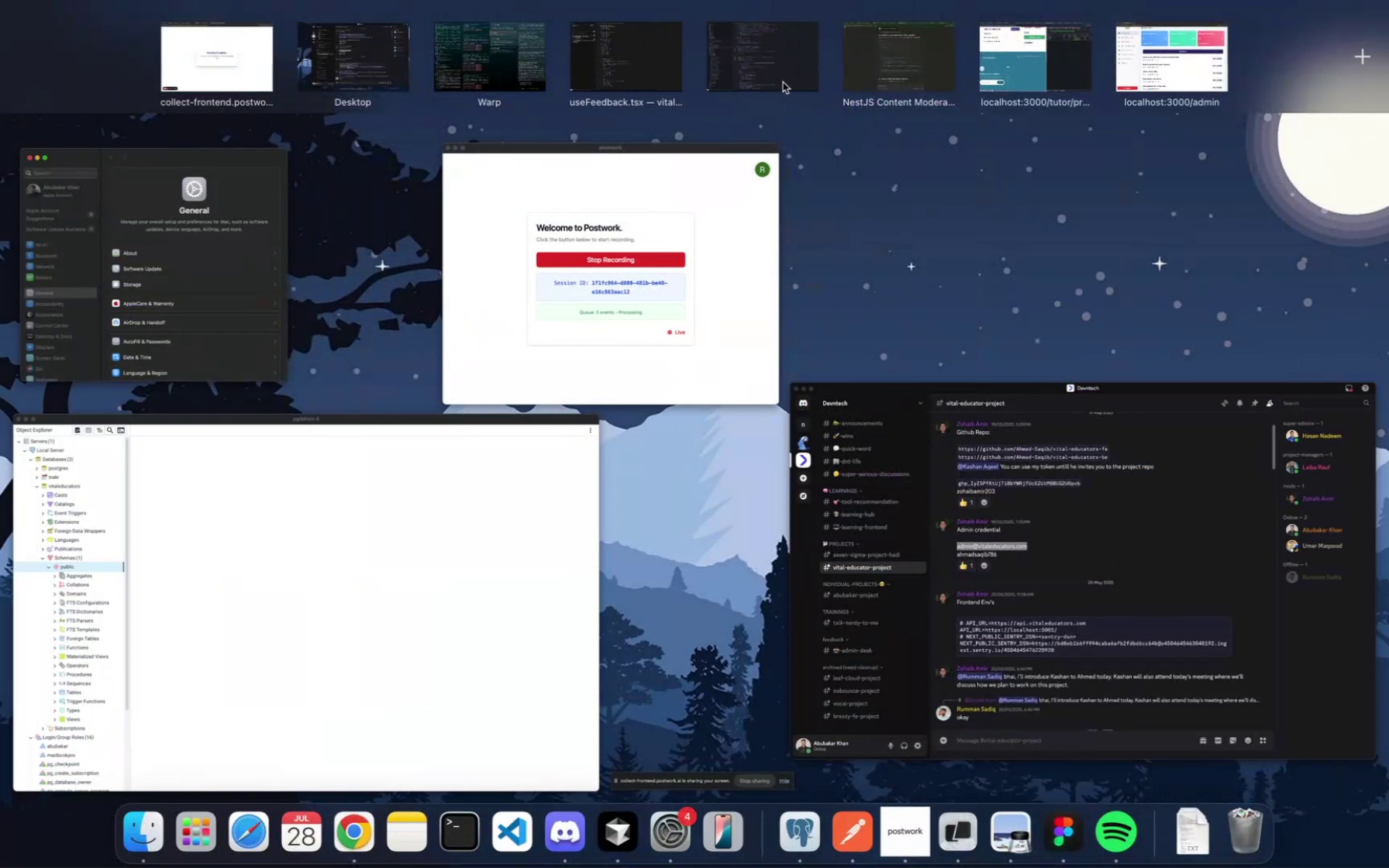 
left_click([783, 82])
 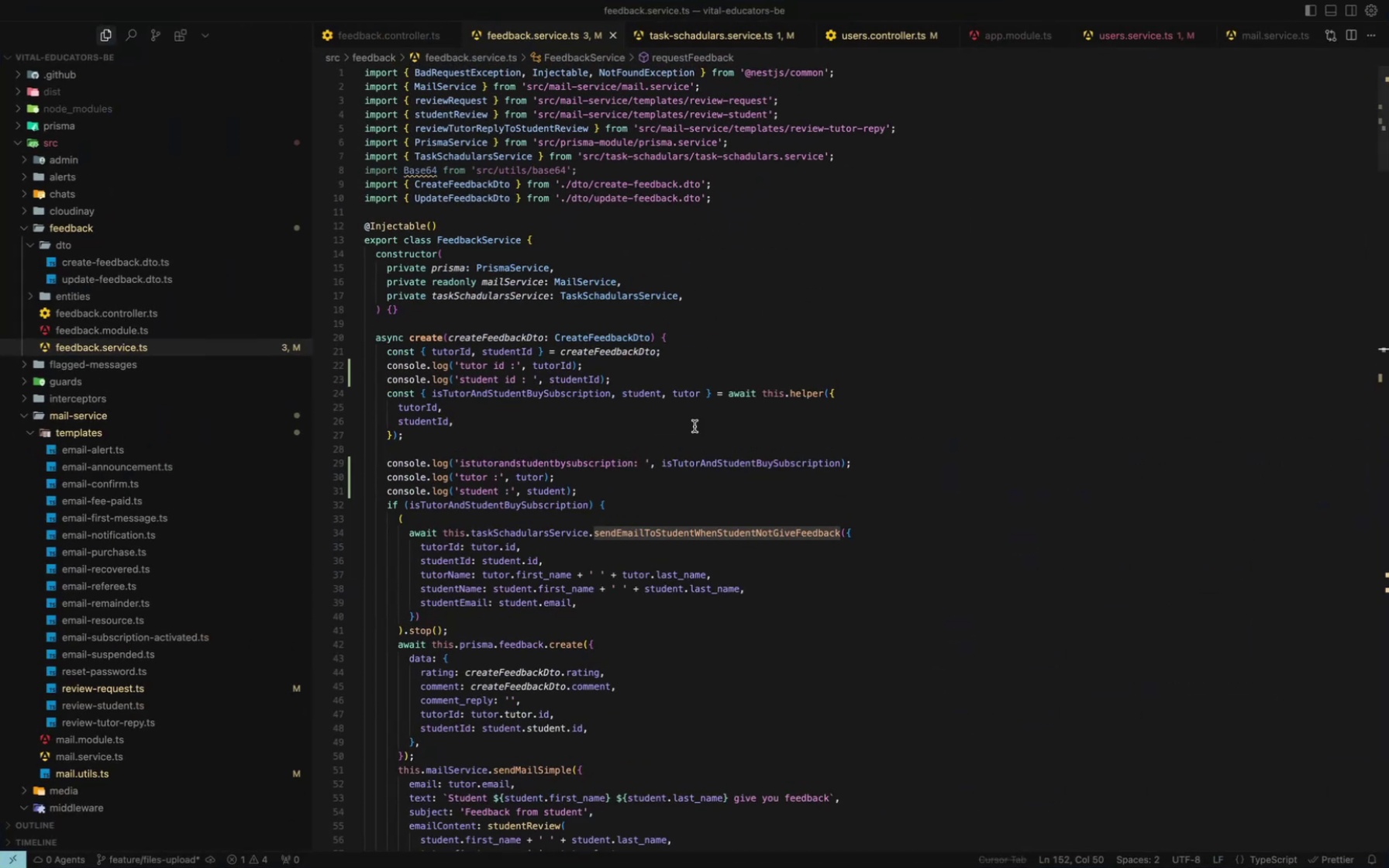 
scroll: coordinate [694, 426], scroll_direction: up, amount: 36.0
 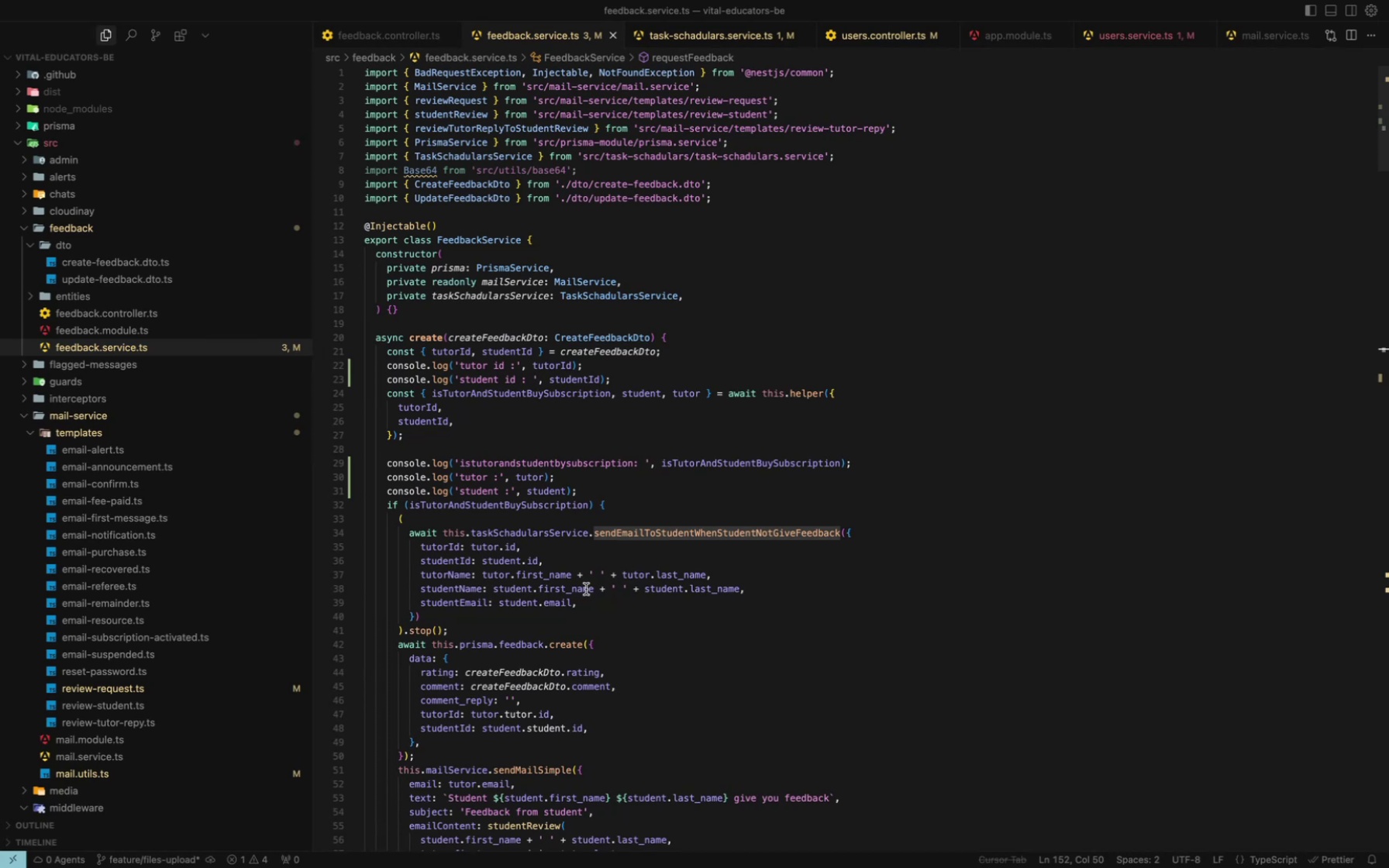 
scroll: coordinate [580, 588], scroll_direction: down, amount: 12.0
 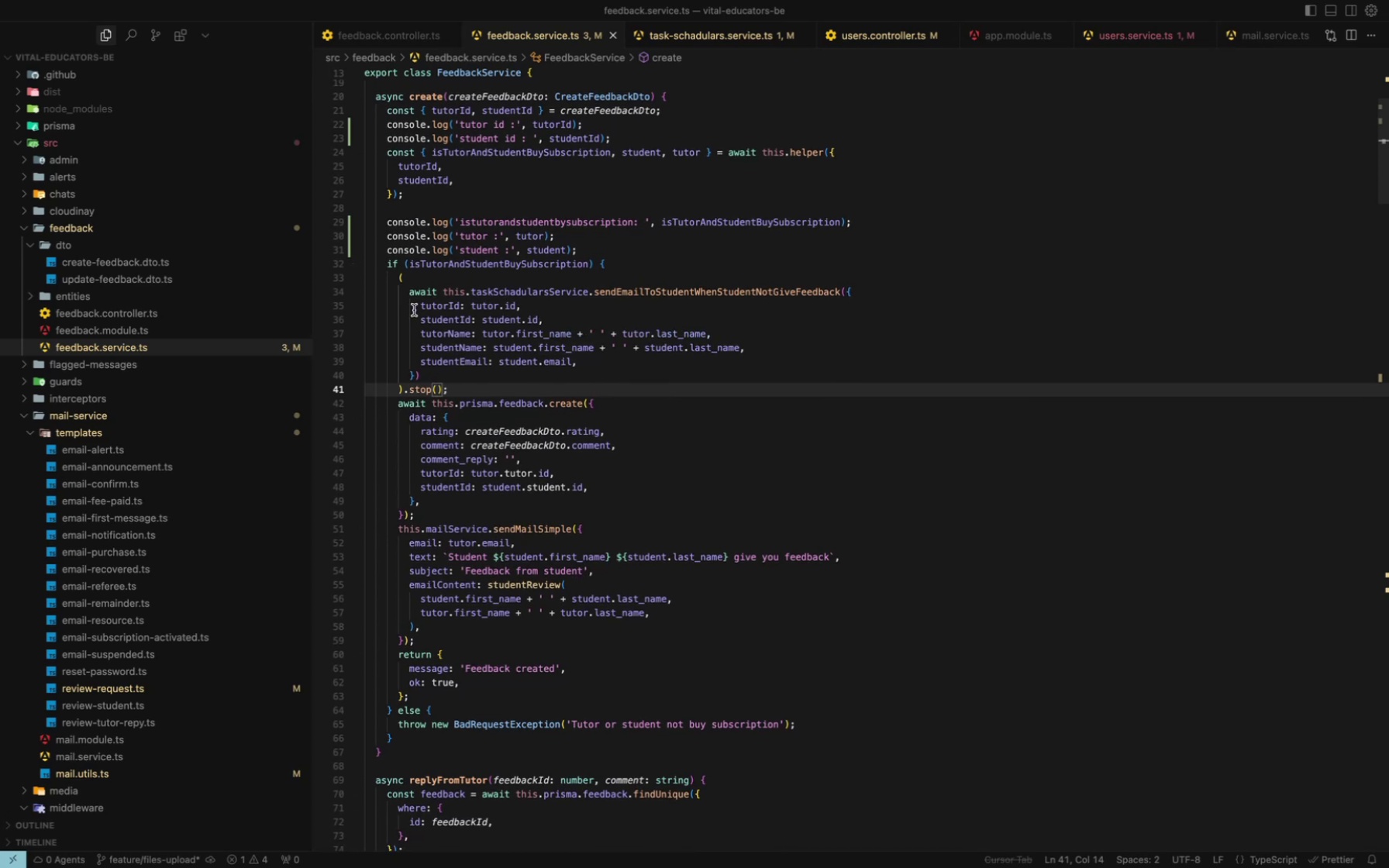 
left_click([408, 277])
 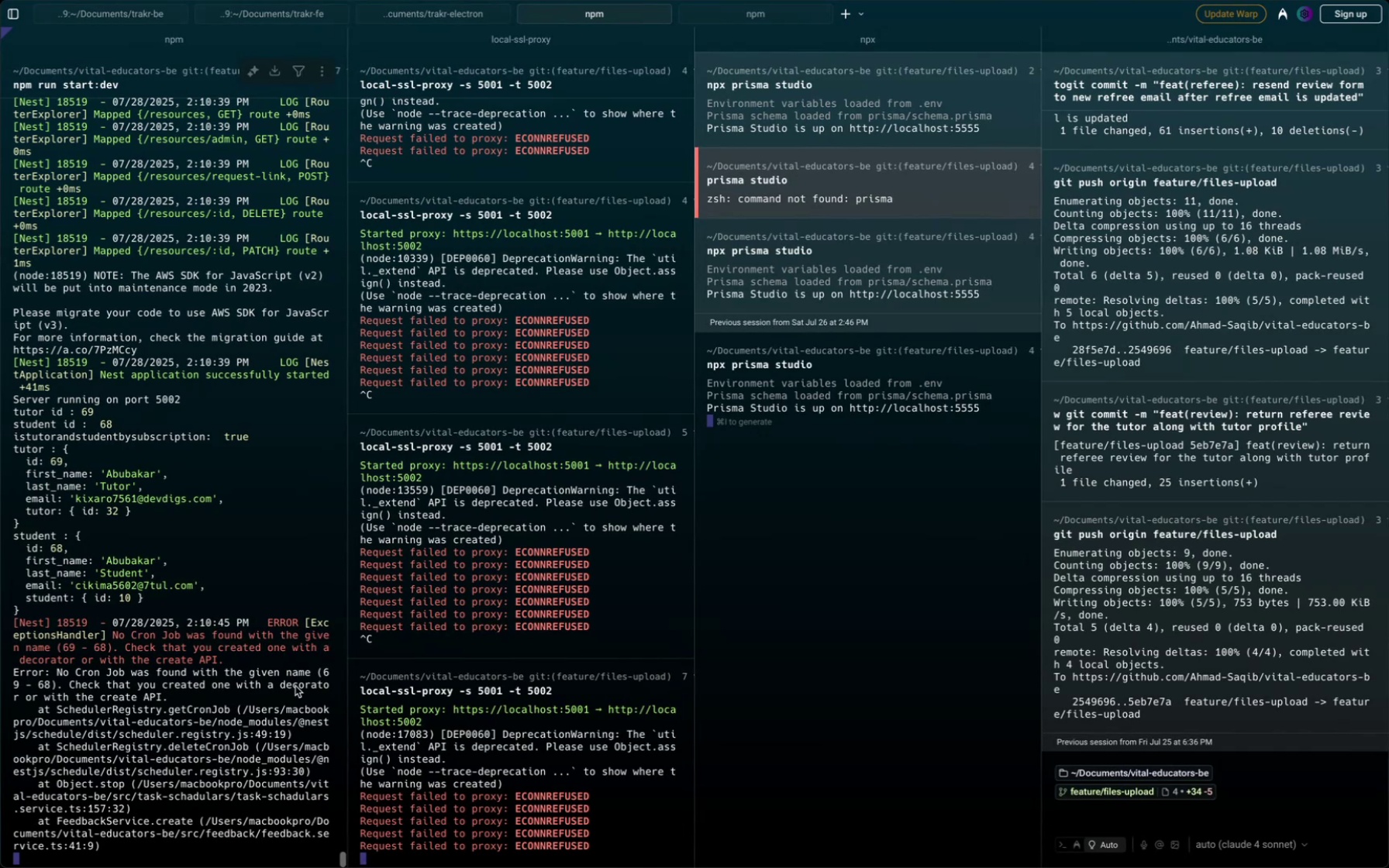 
wait(30.95)
 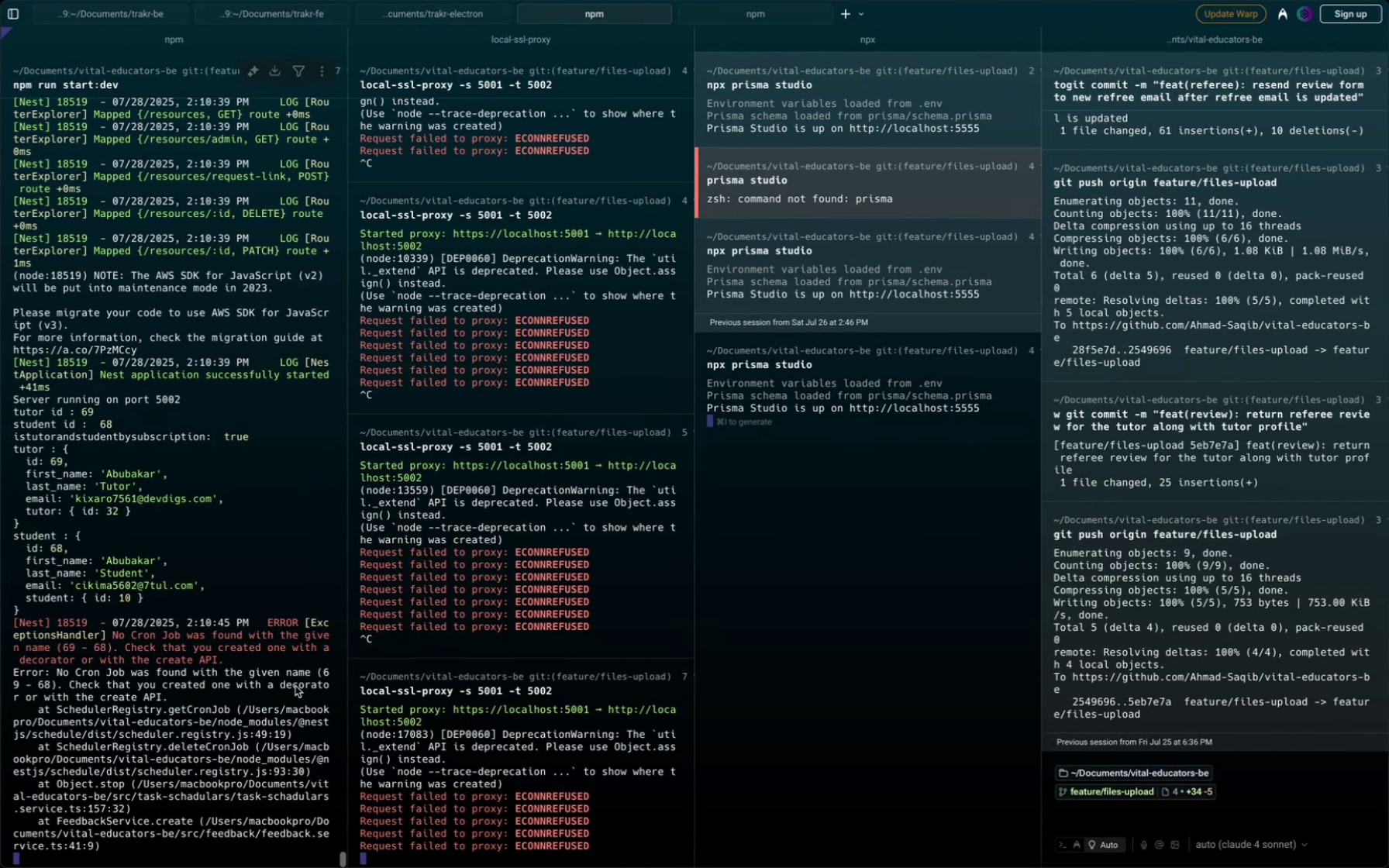 
left_click([1184, 15])
 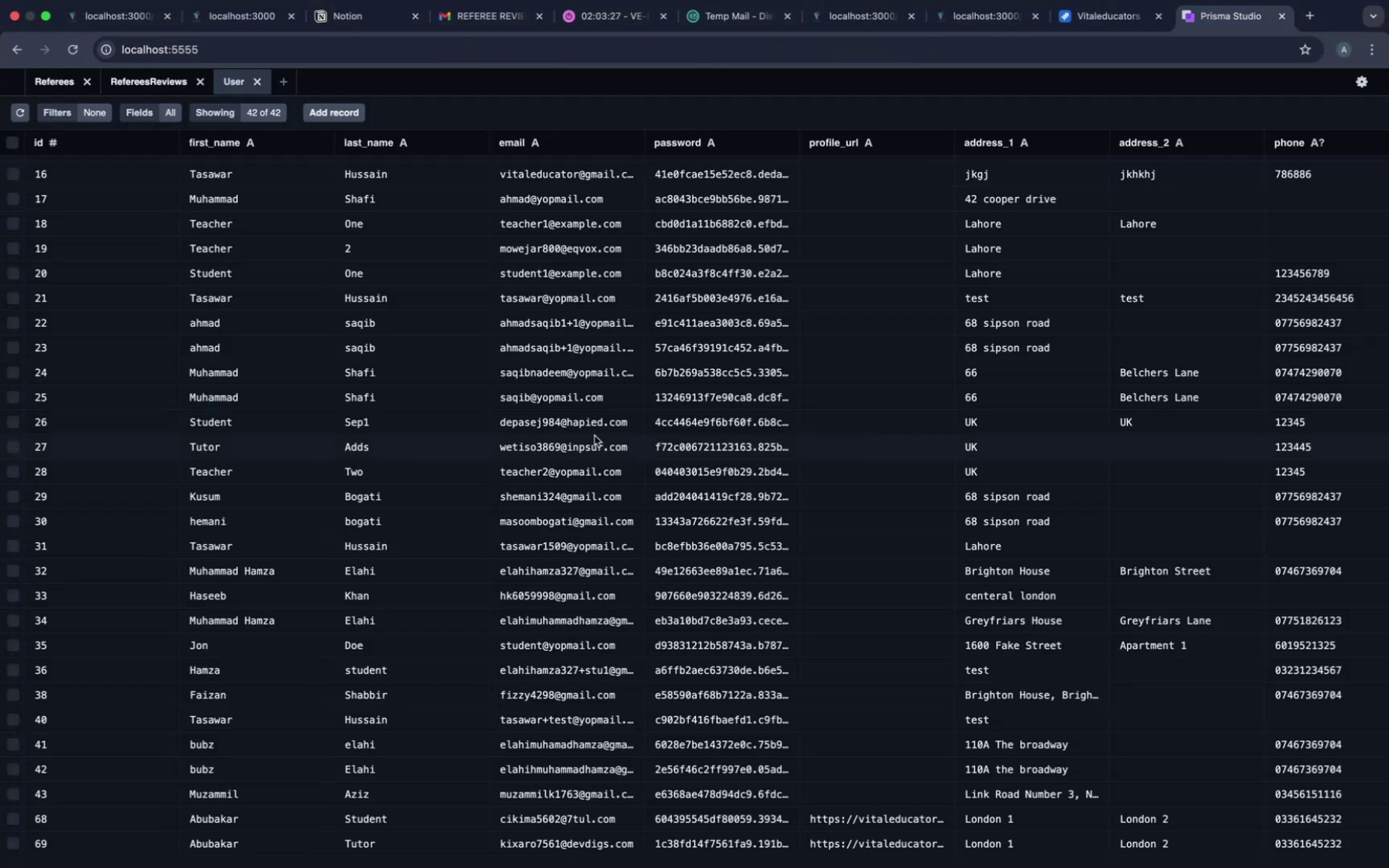 
scroll: coordinate [595, 436], scroll_direction: down, amount: 108.0
 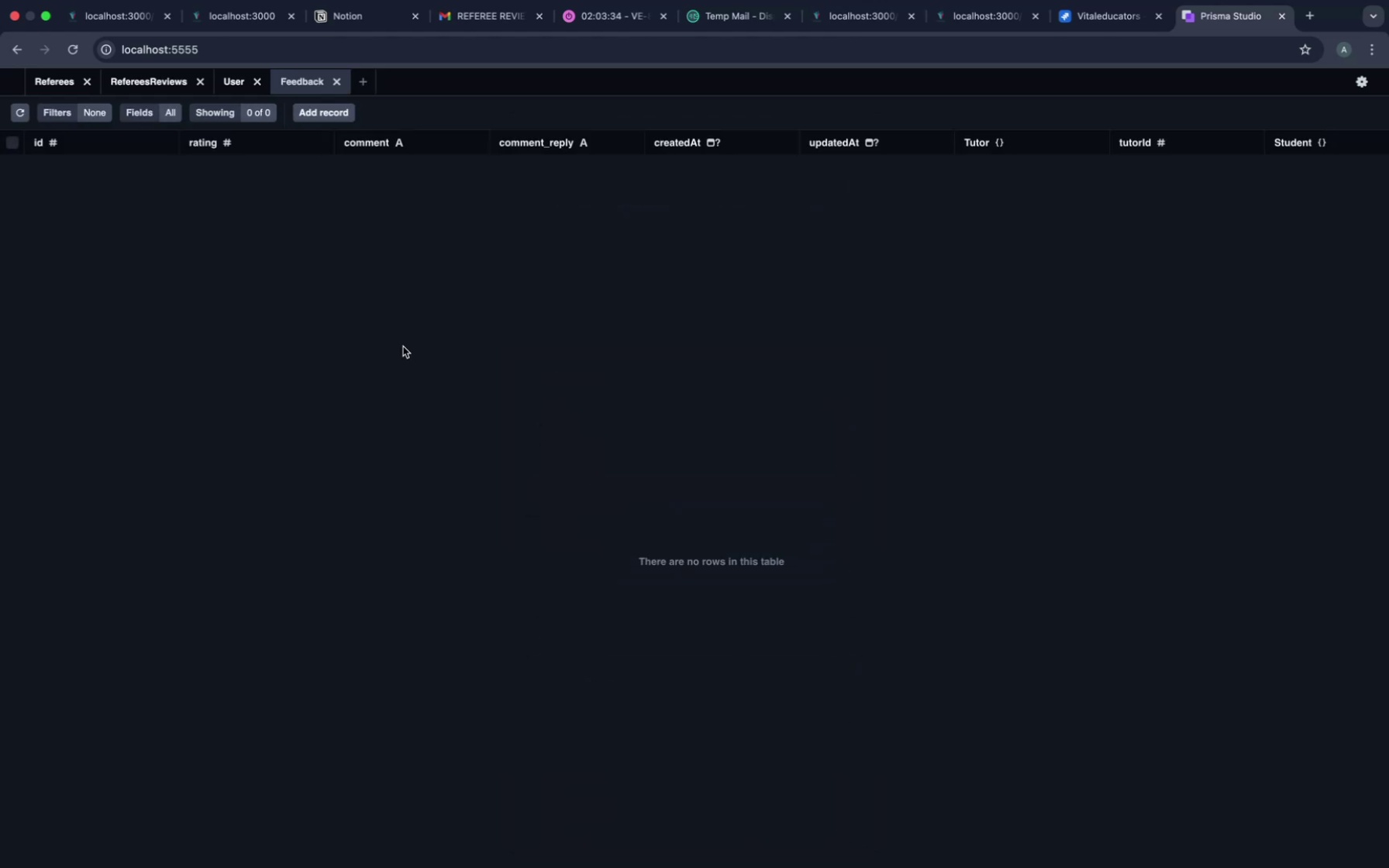 
wait(7.65)
 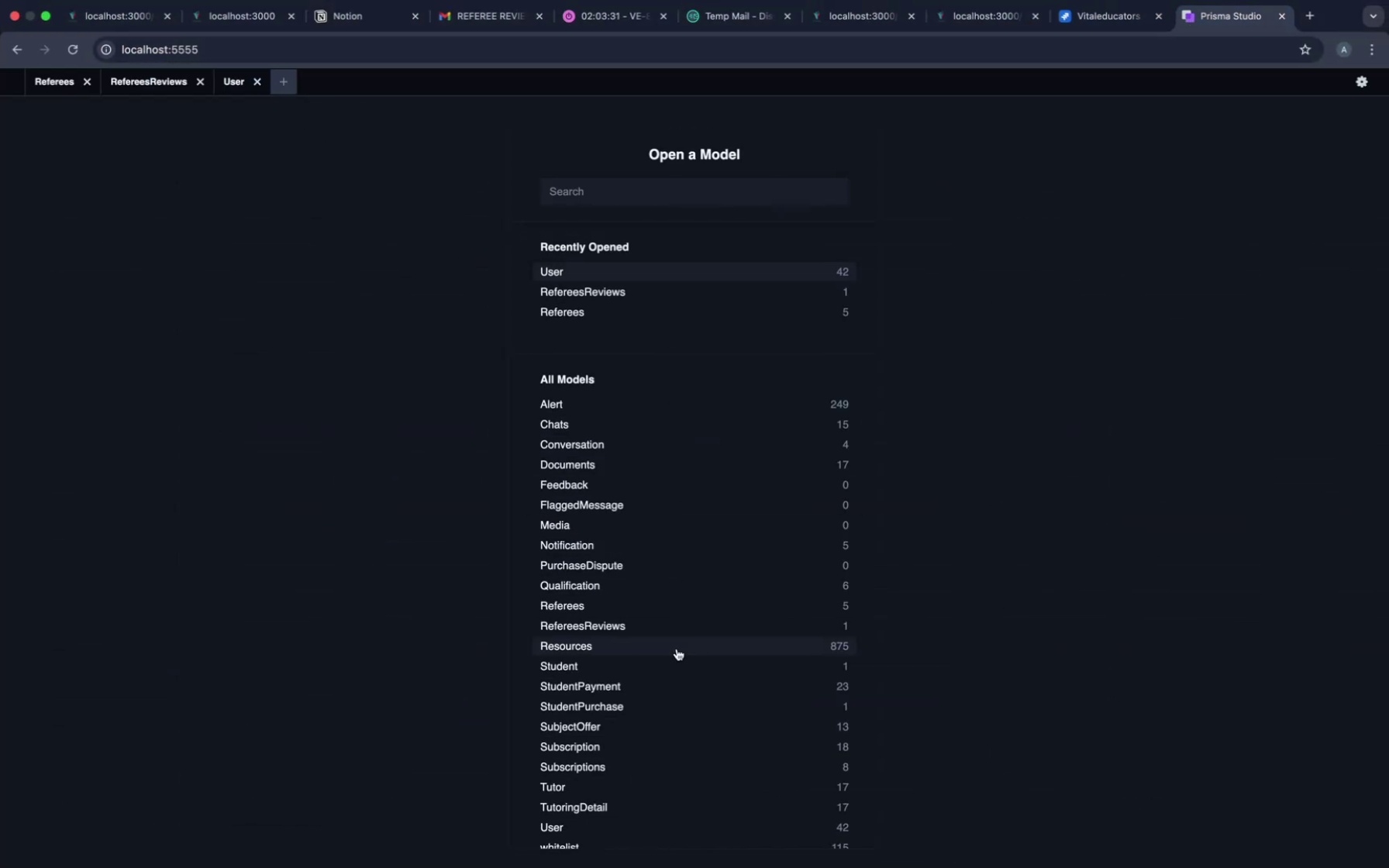 
left_click([221, 26])
 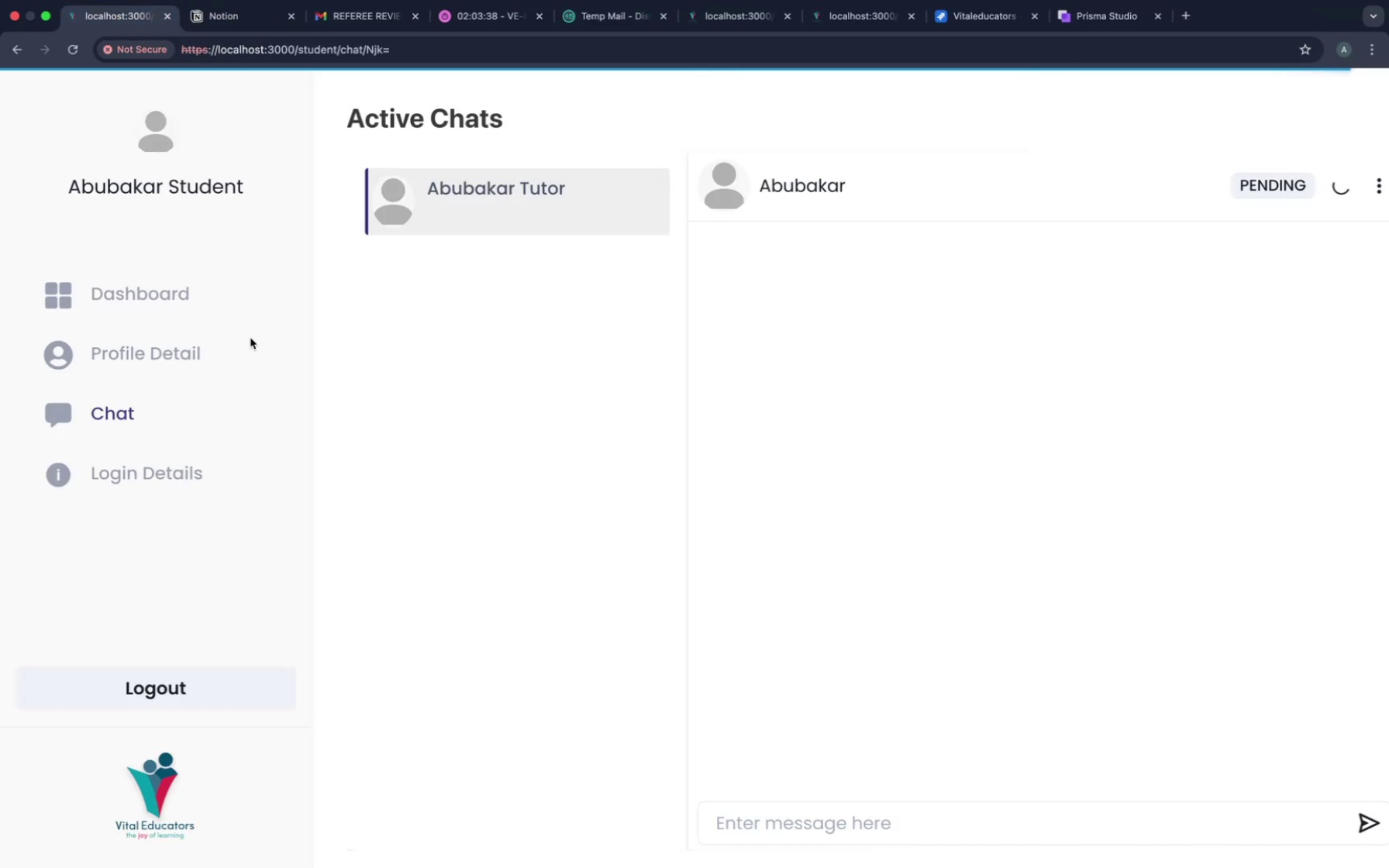 
wait(8.39)
 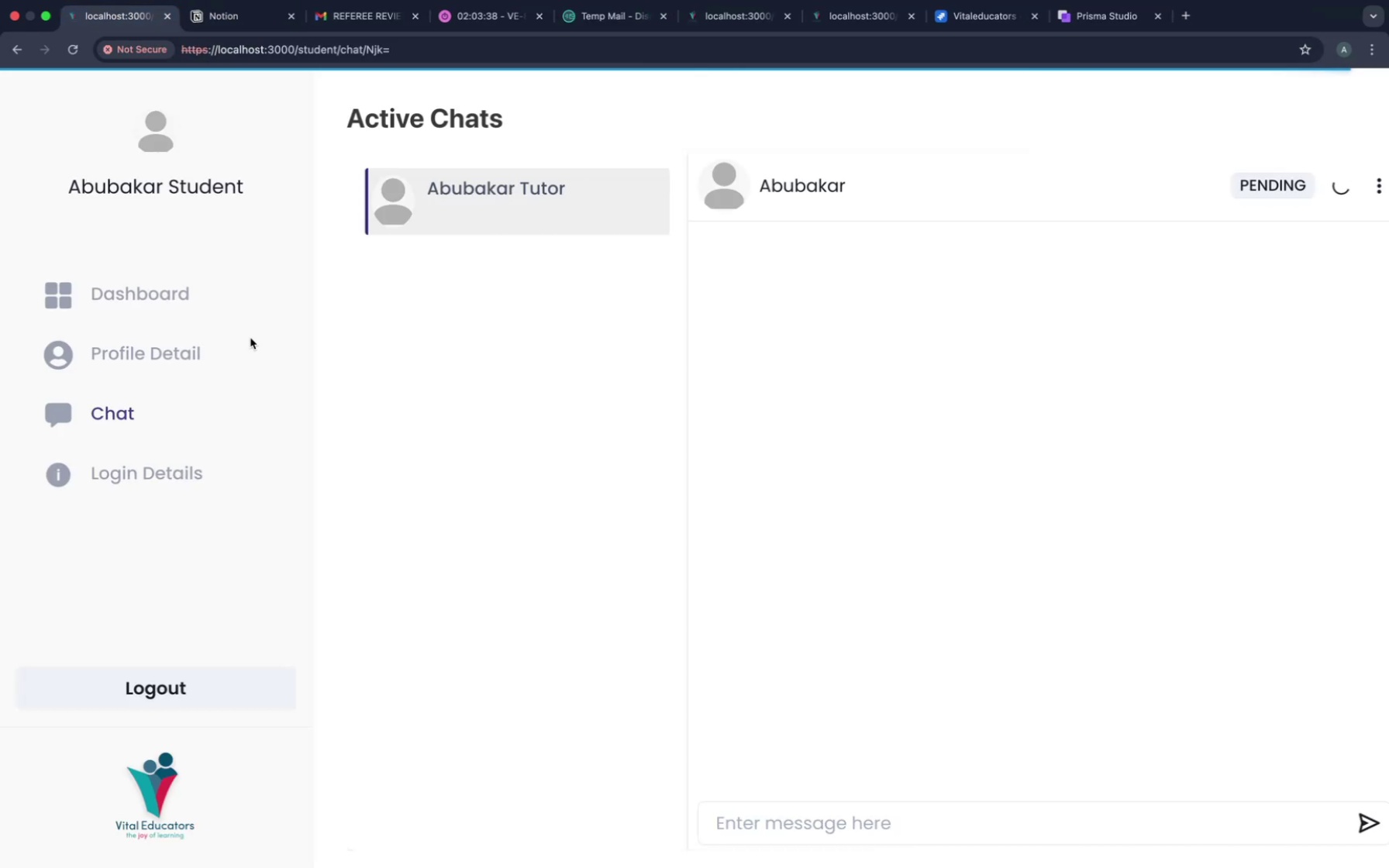 
left_click([1008, 19])
 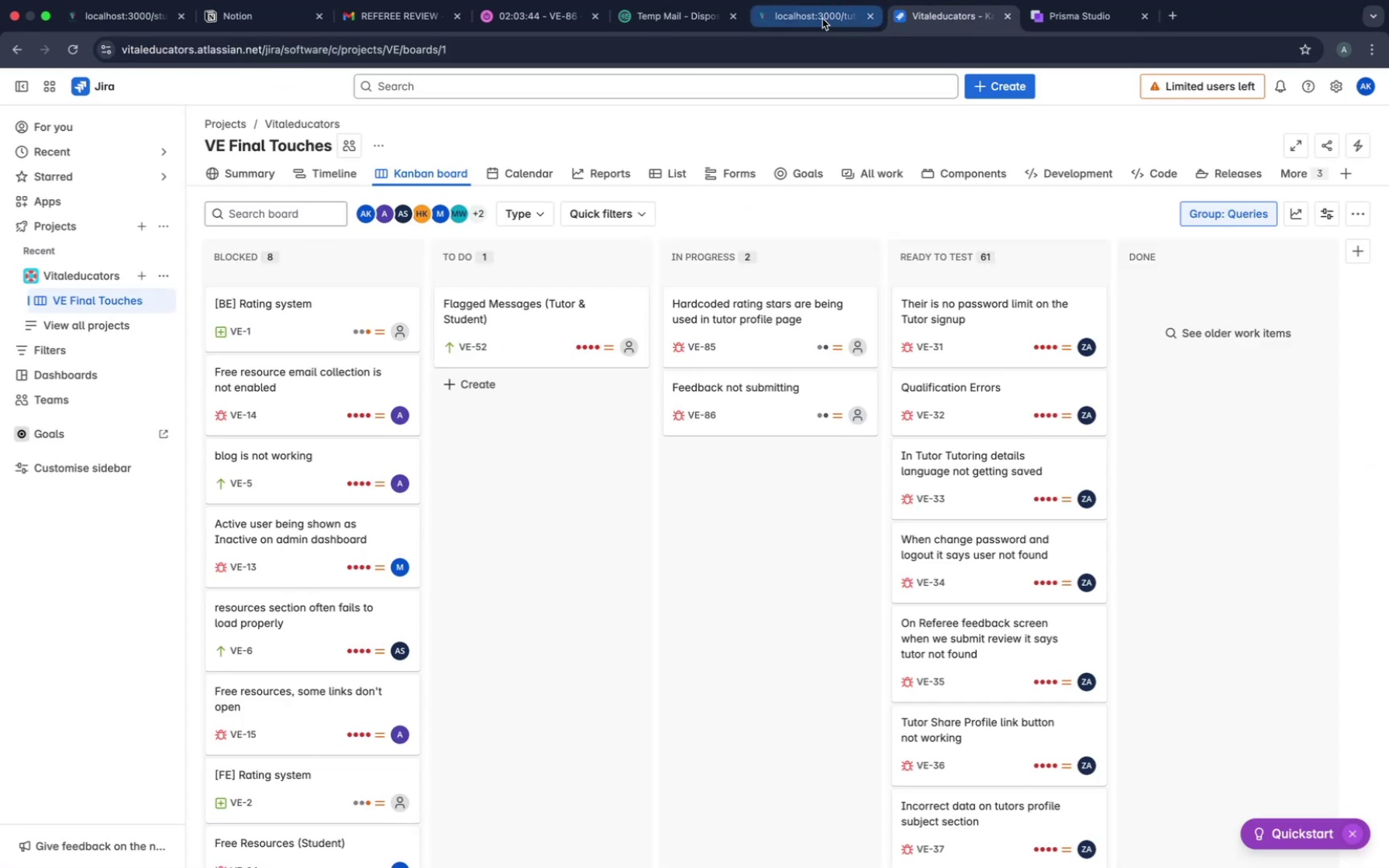 
left_click([822, 19])
 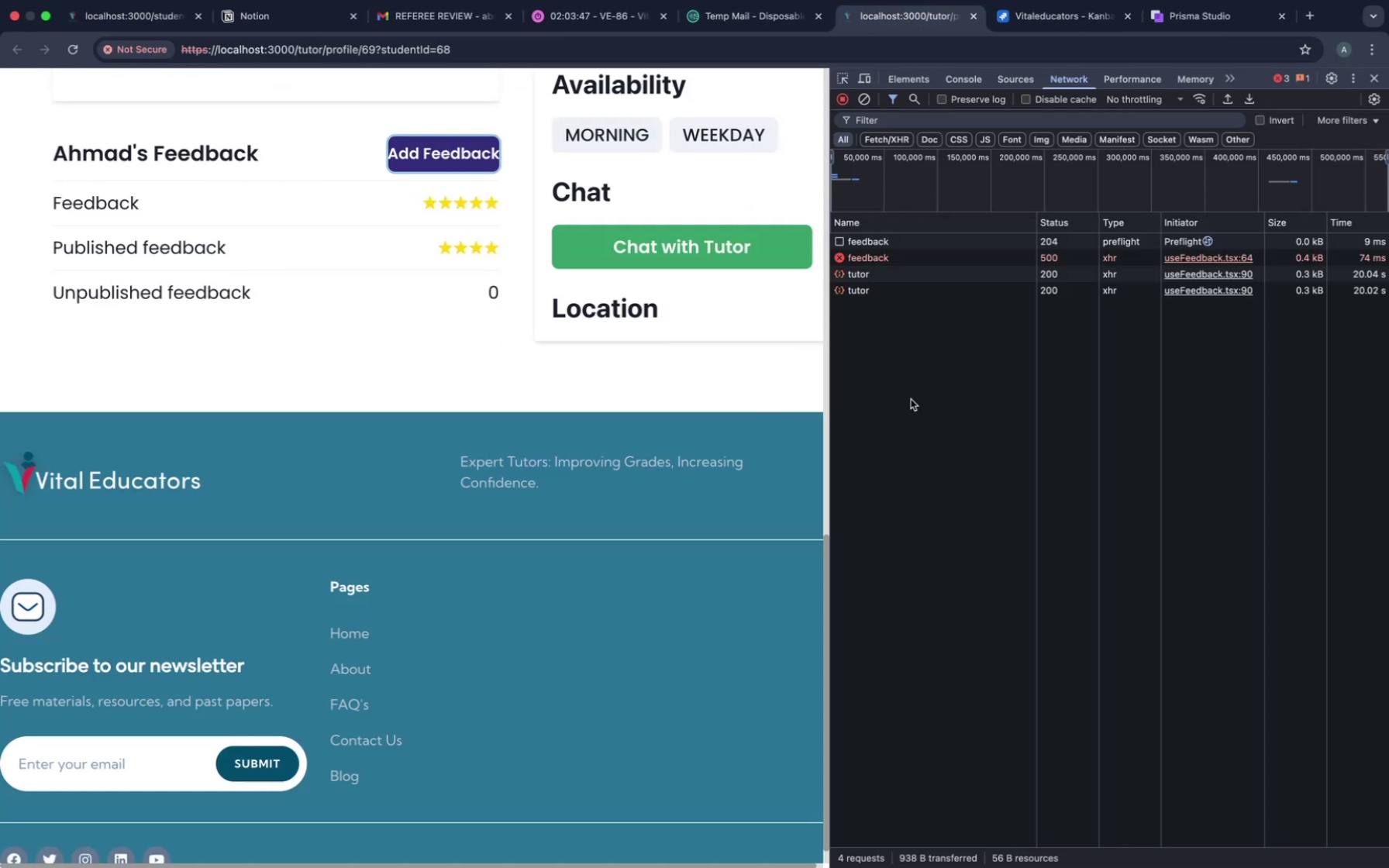 
left_click([879, 258])
 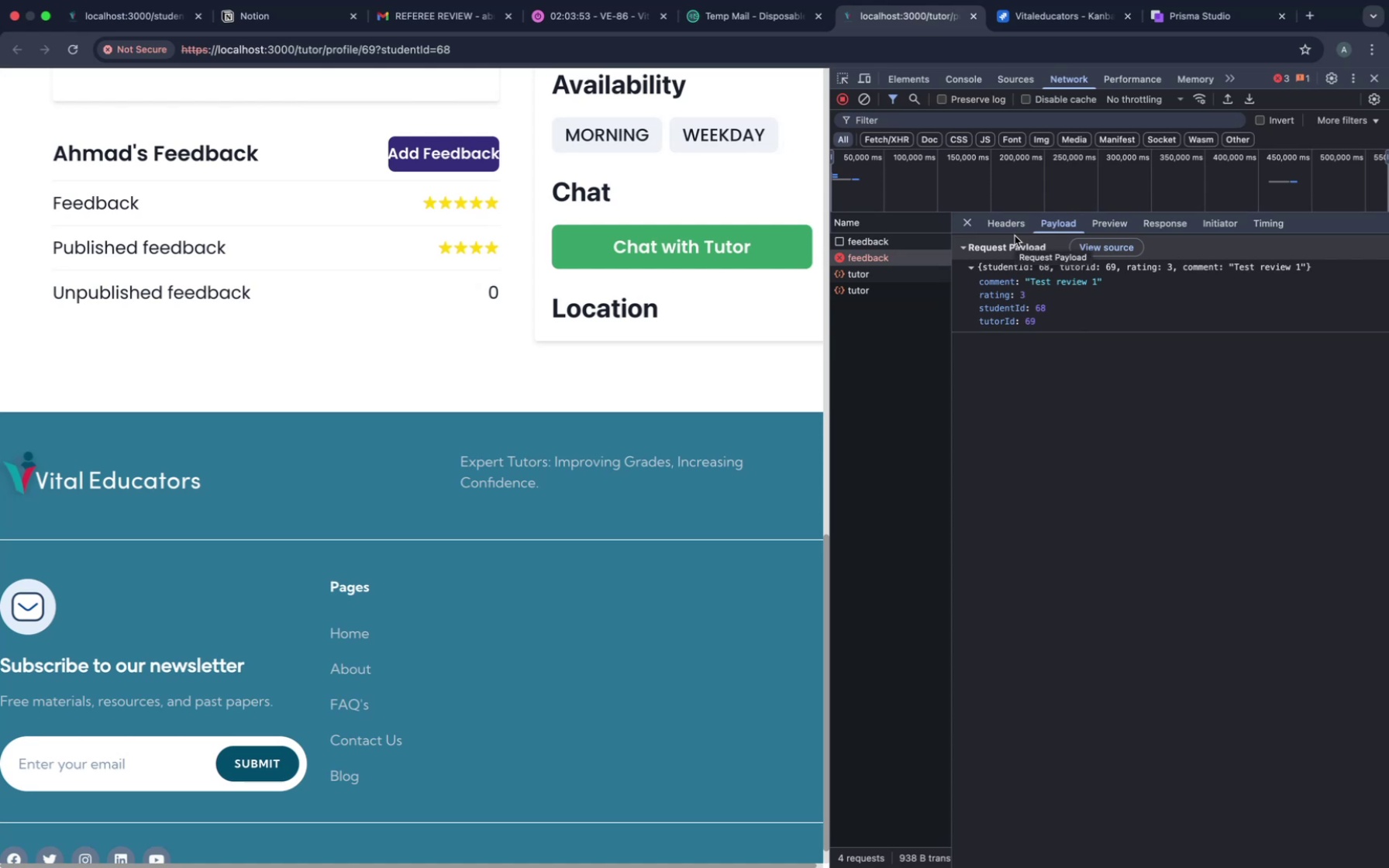 
wait(11.65)
 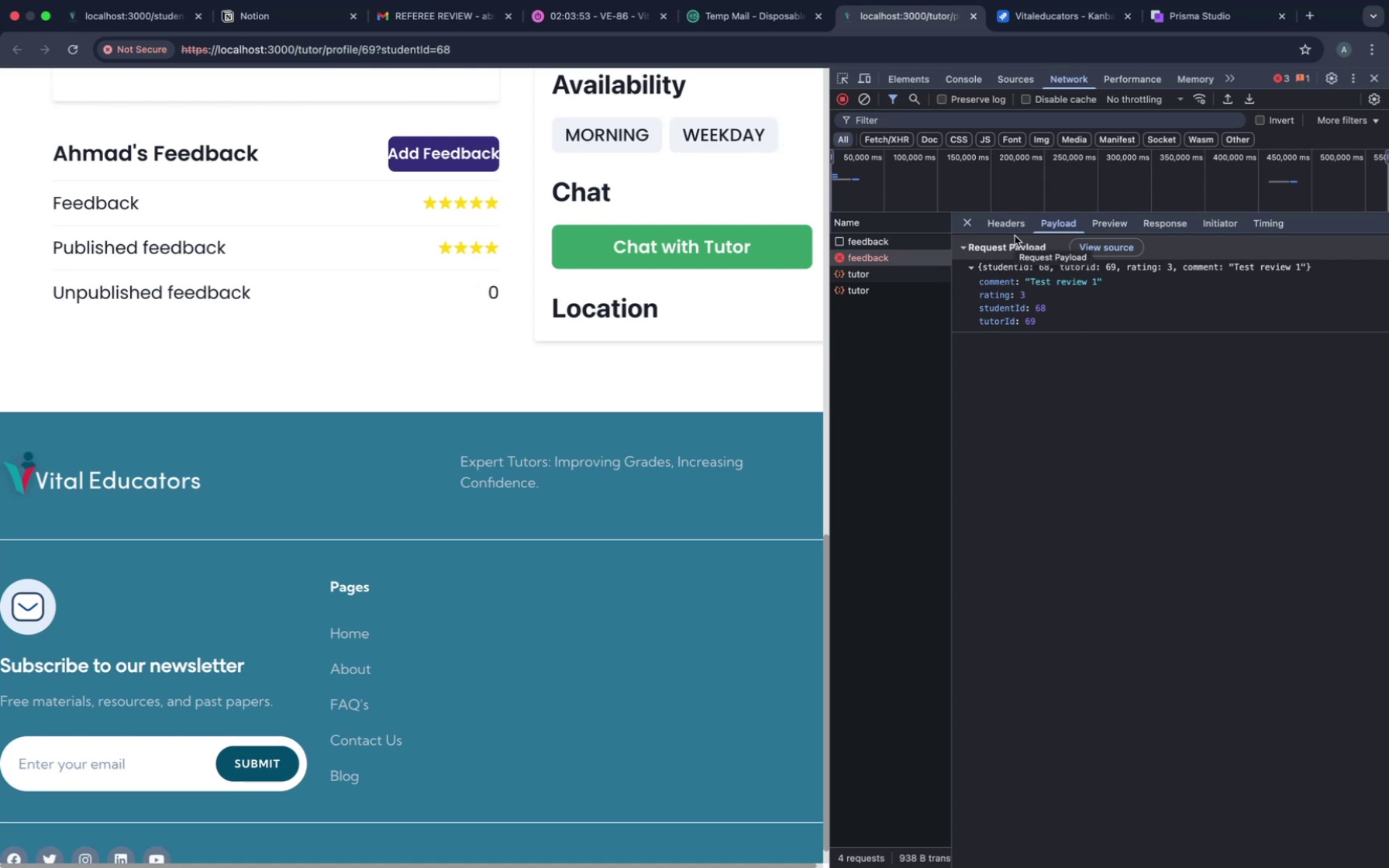 
scroll: coordinate [867, 488], scroll_direction: up, amount: 18.0
 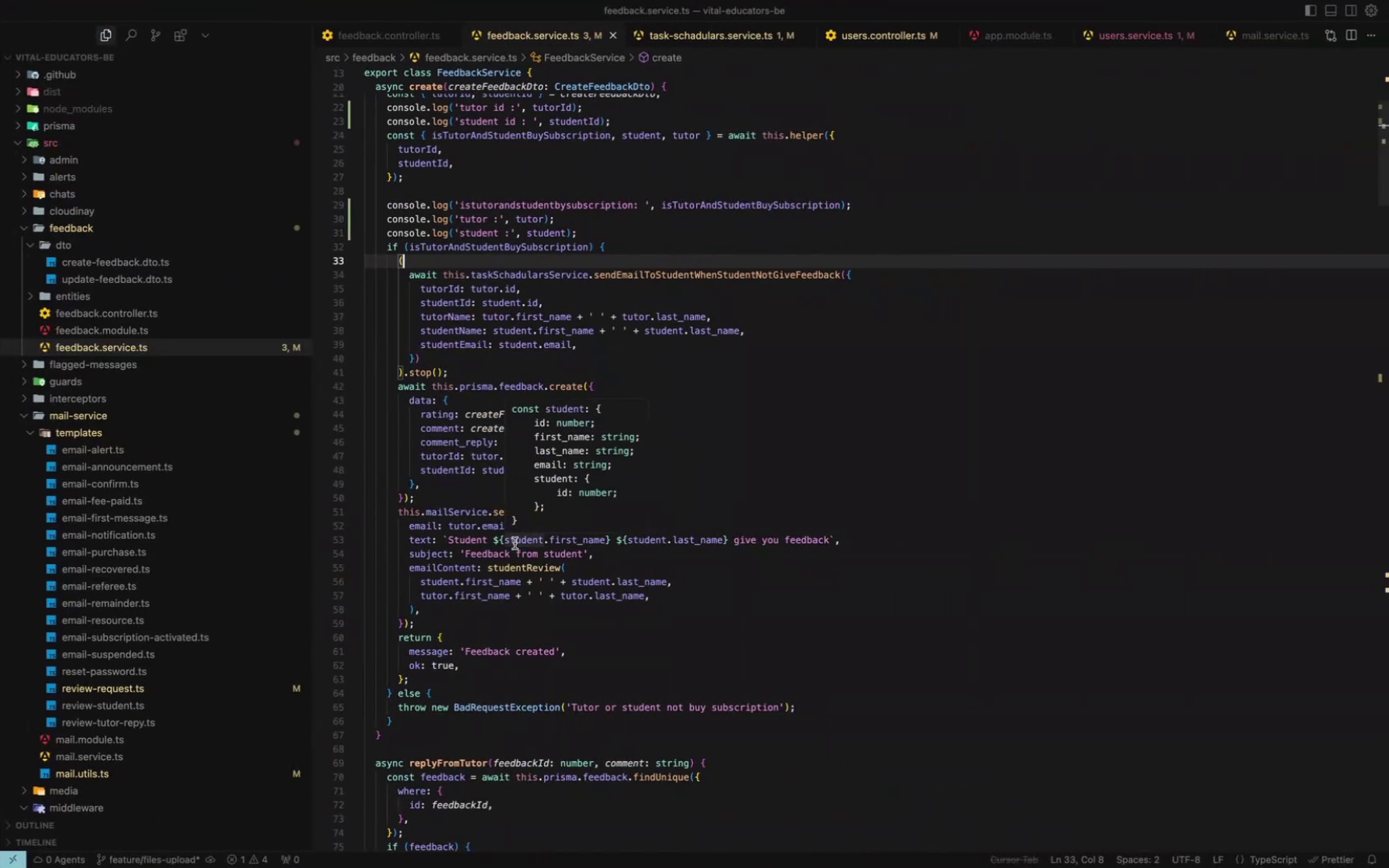 
wait(6.77)
 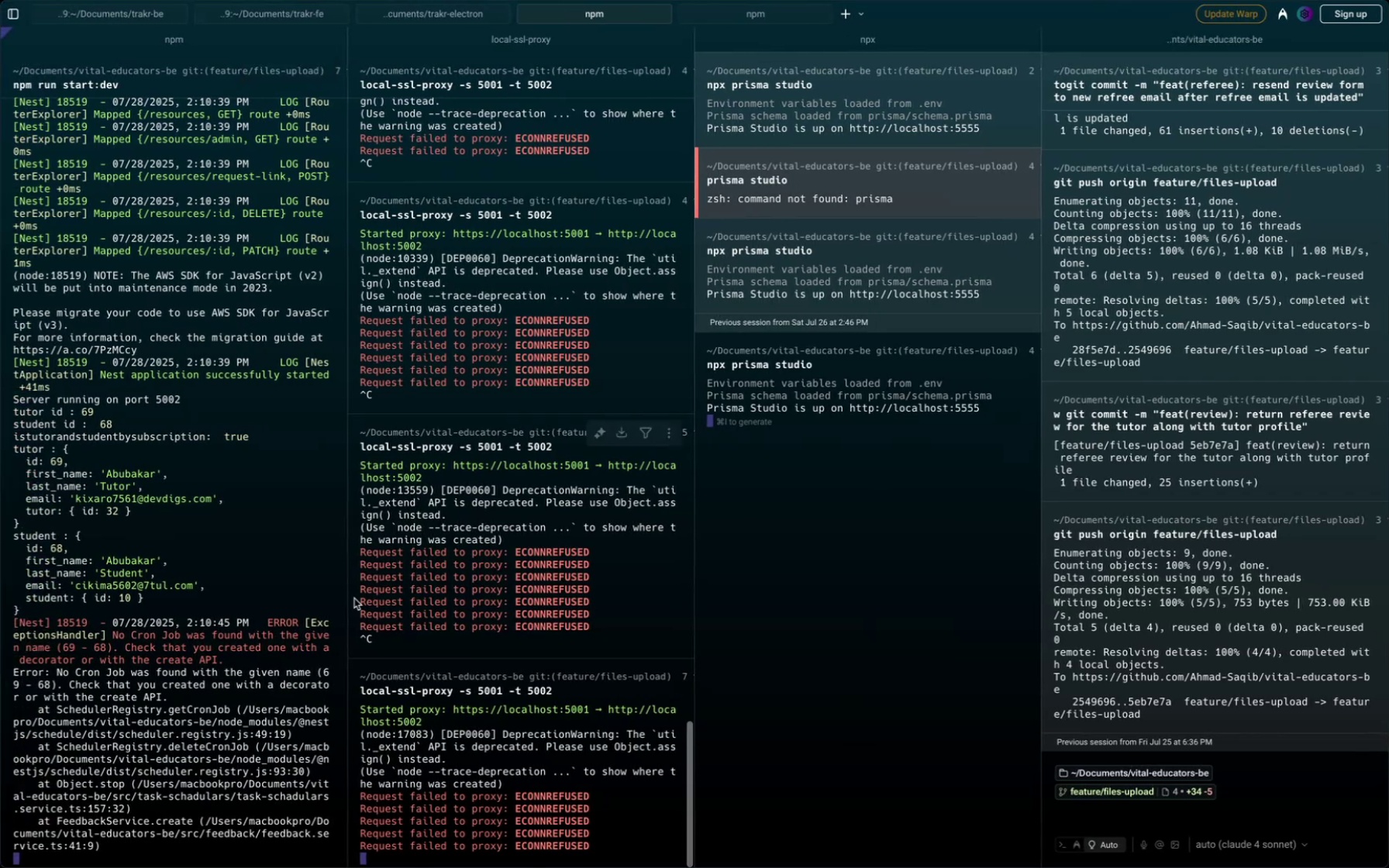 
scroll: coordinate [547, 670], scroll_direction: down, amount: 37.0
 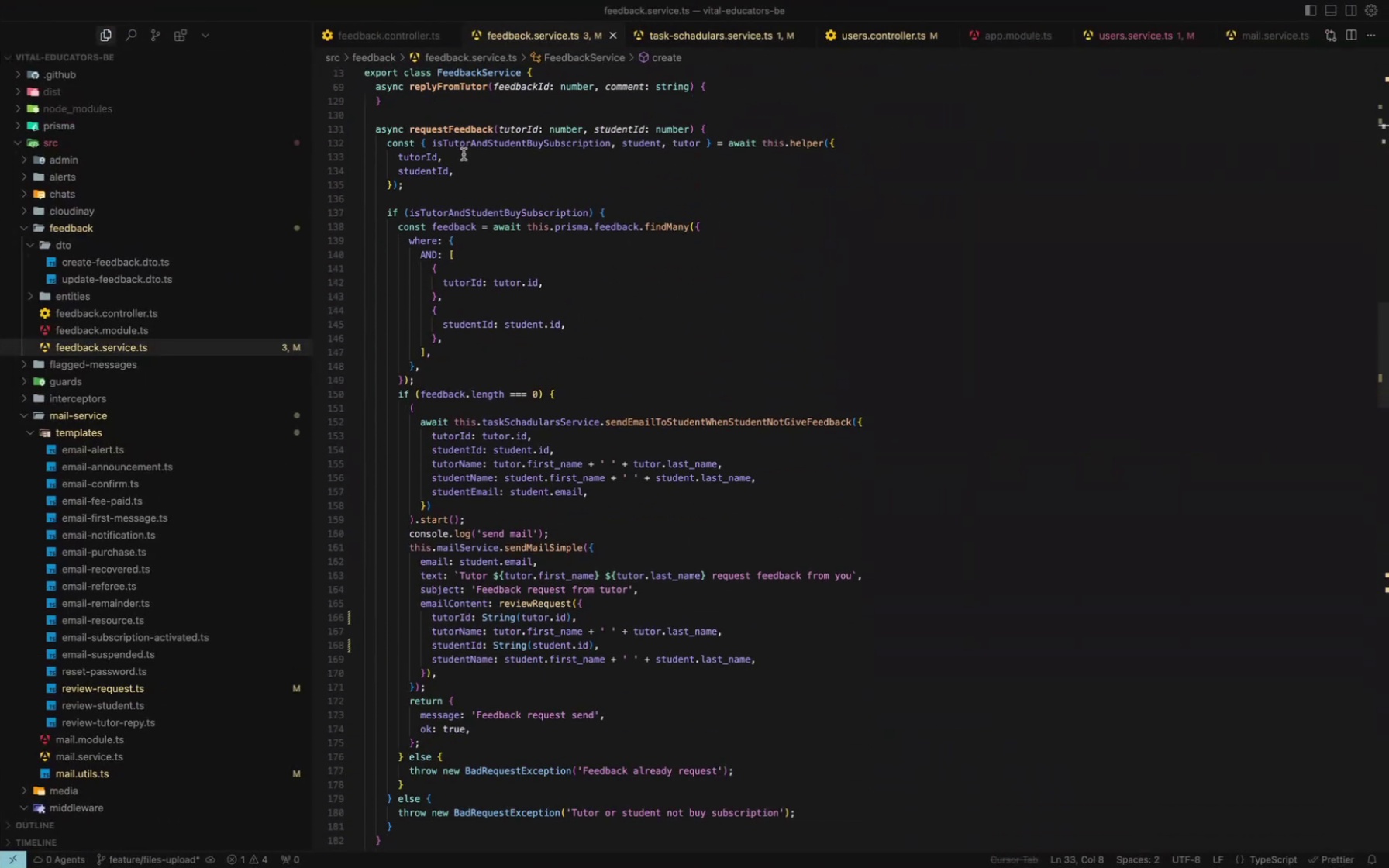 
left_click([454, 136])
 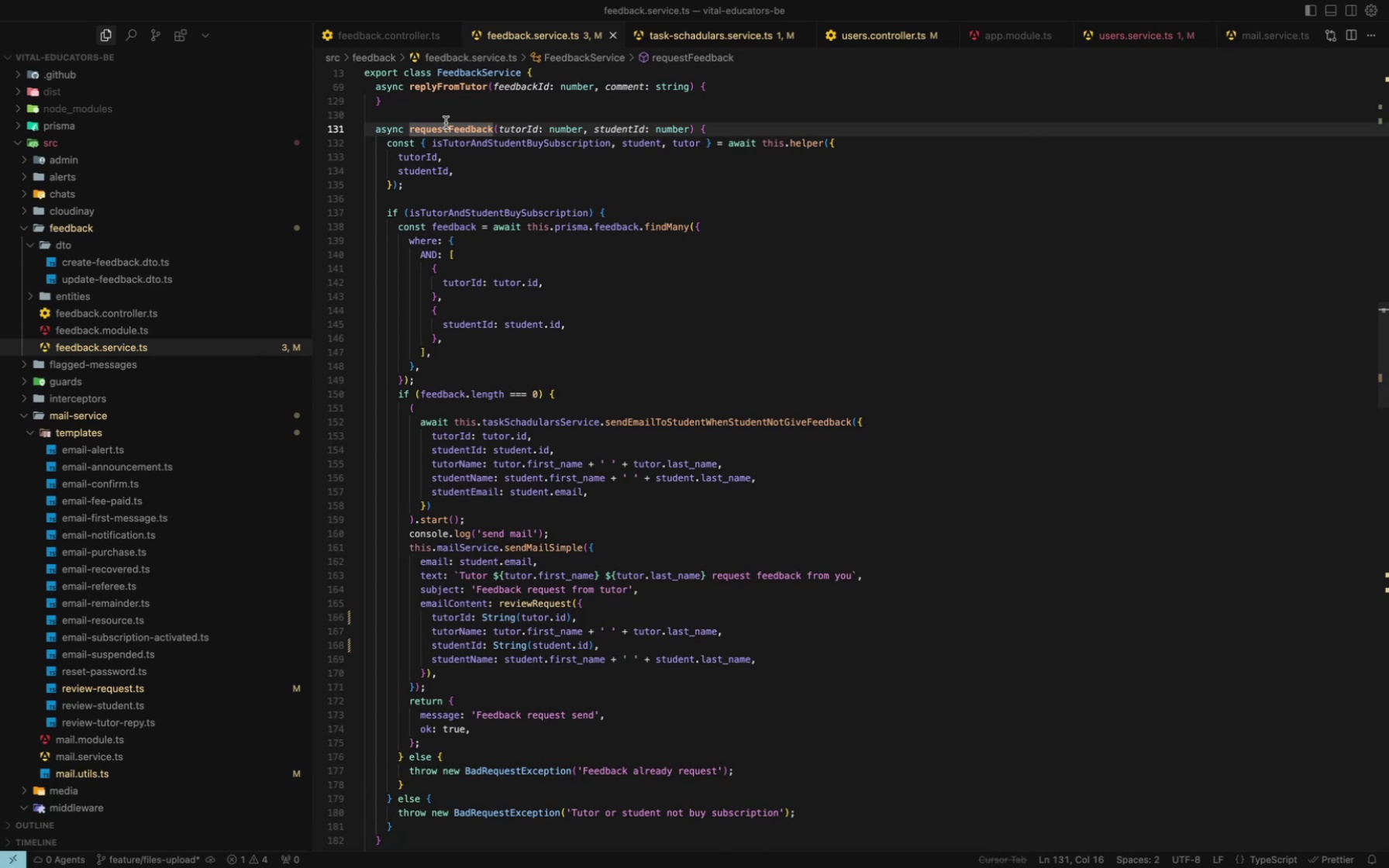 
wait(19.09)
 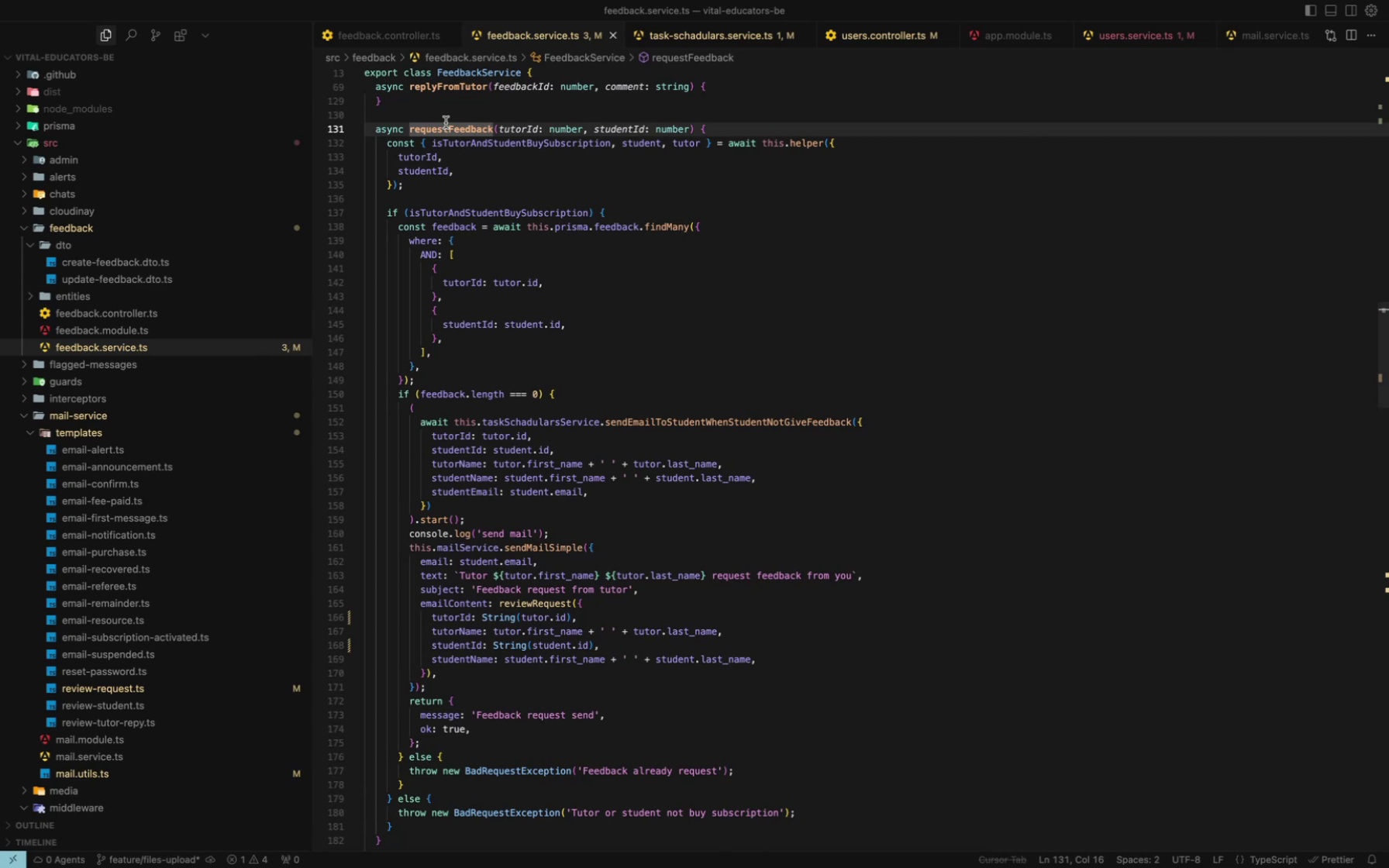 
scroll: coordinate [494, 193], scroll_direction: up, amount: 151.0
 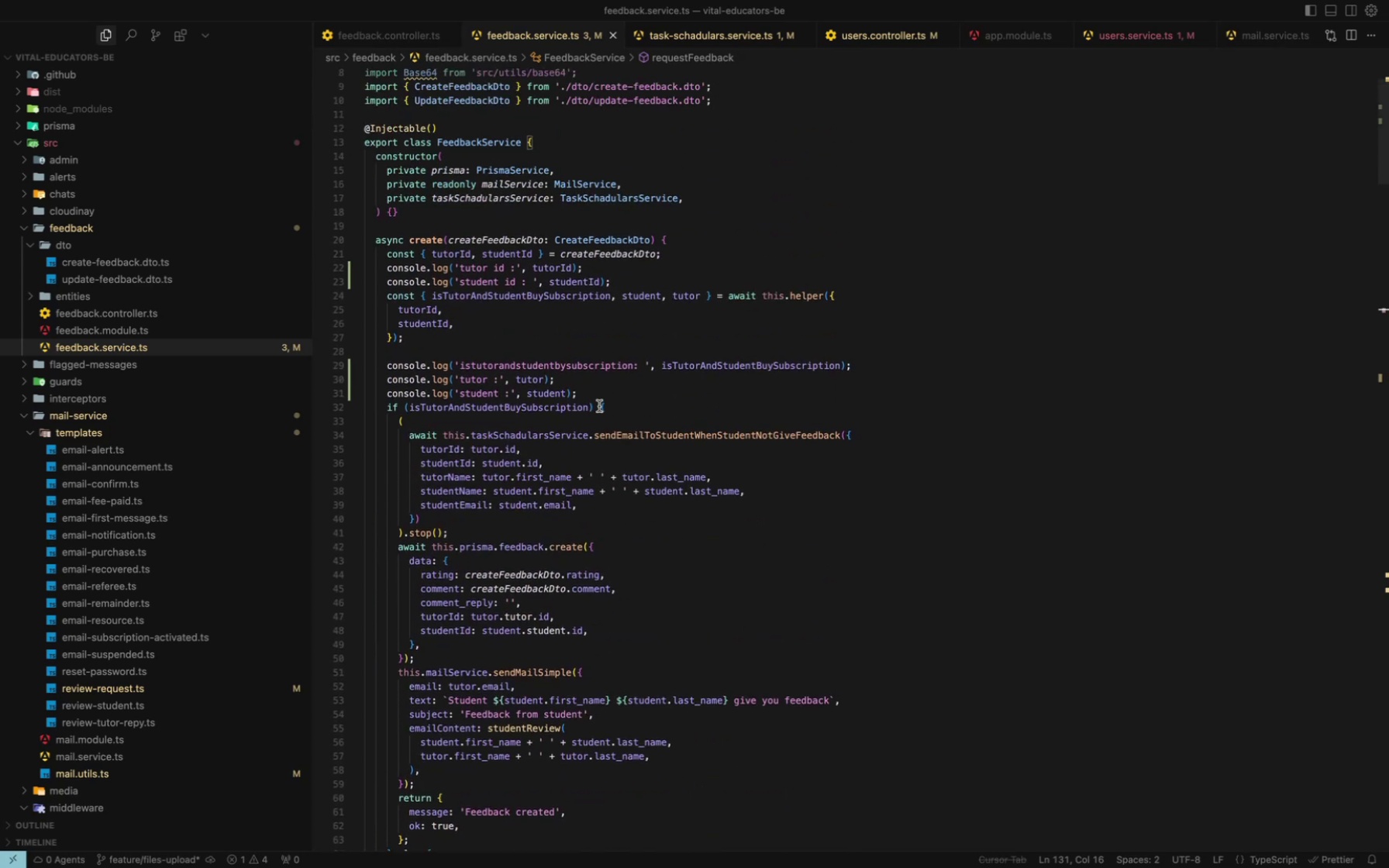 
left_click_drag(start_coordinate=[598, 397], to_coordinate=[389, 349])
 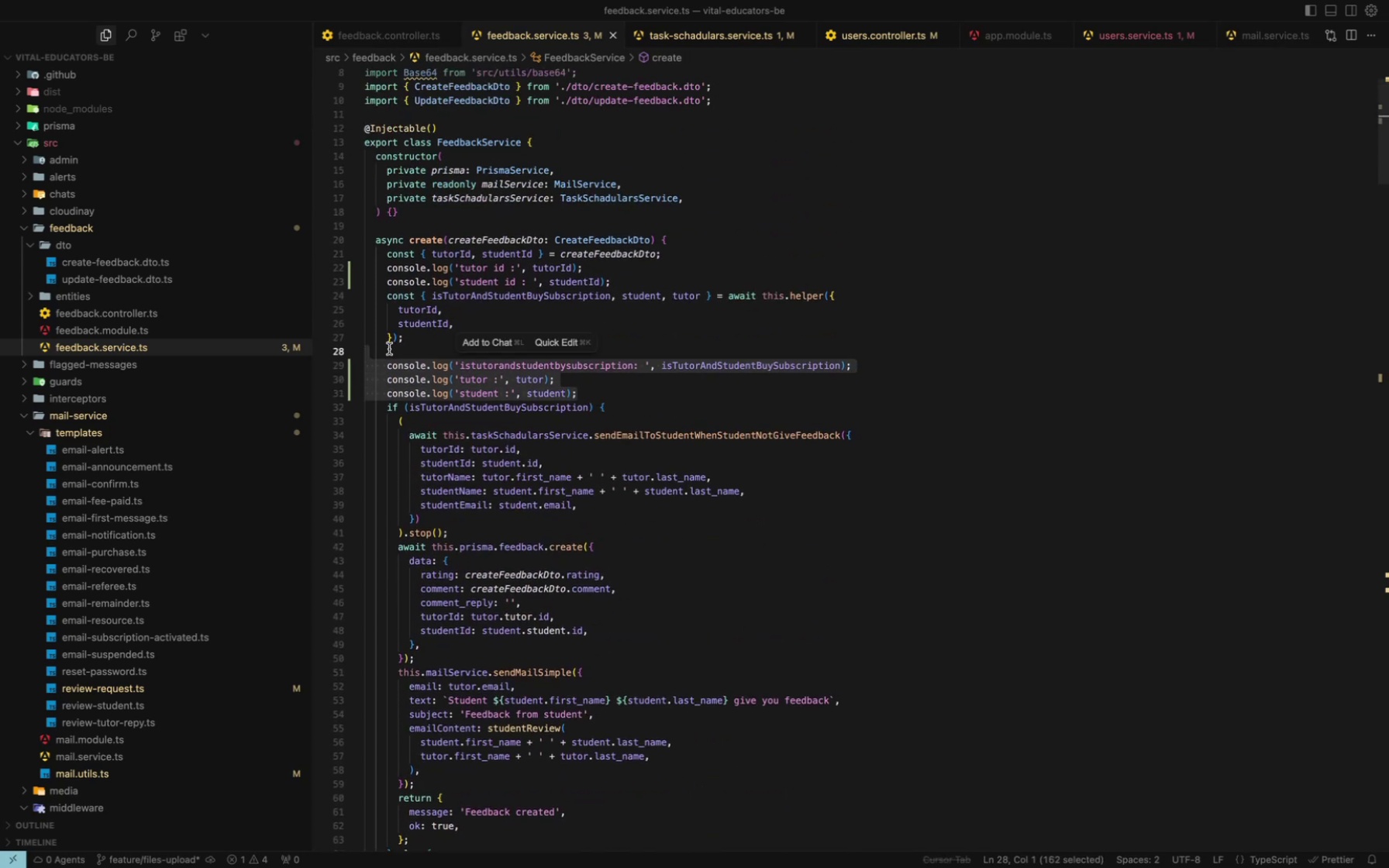 
key(Backspace)
 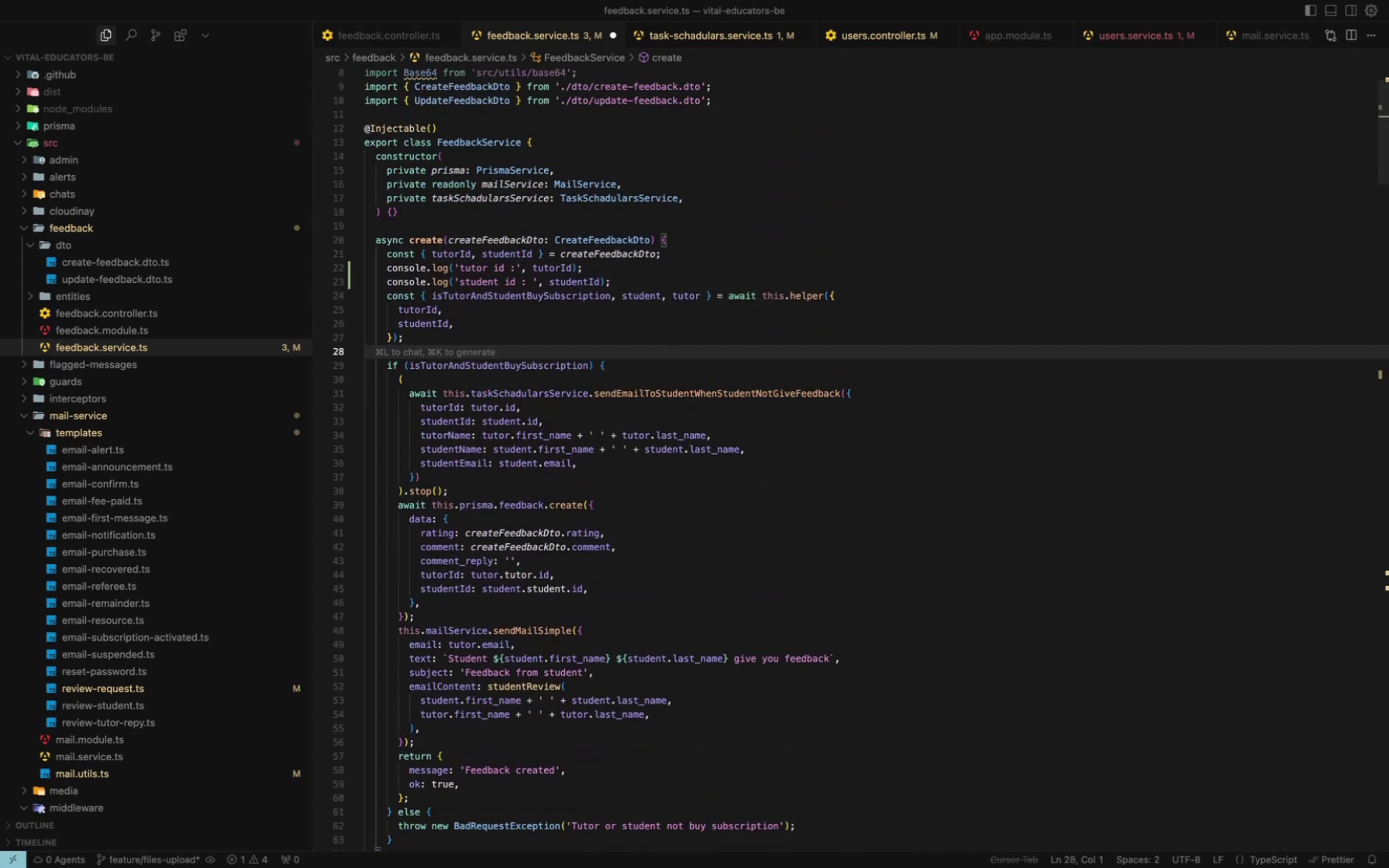 
key(Meta+CommandLeft)
 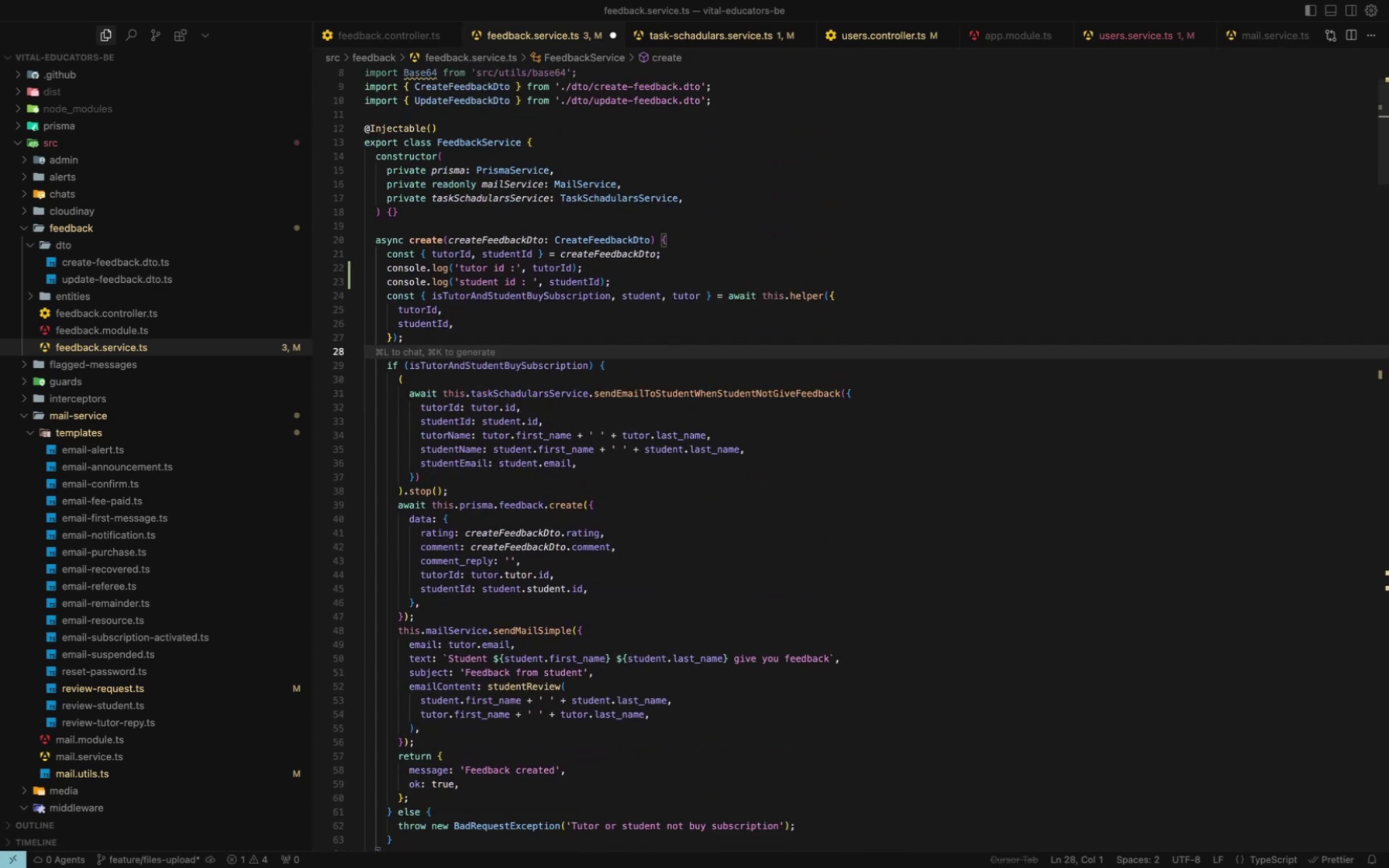 
key(Meta+S)
 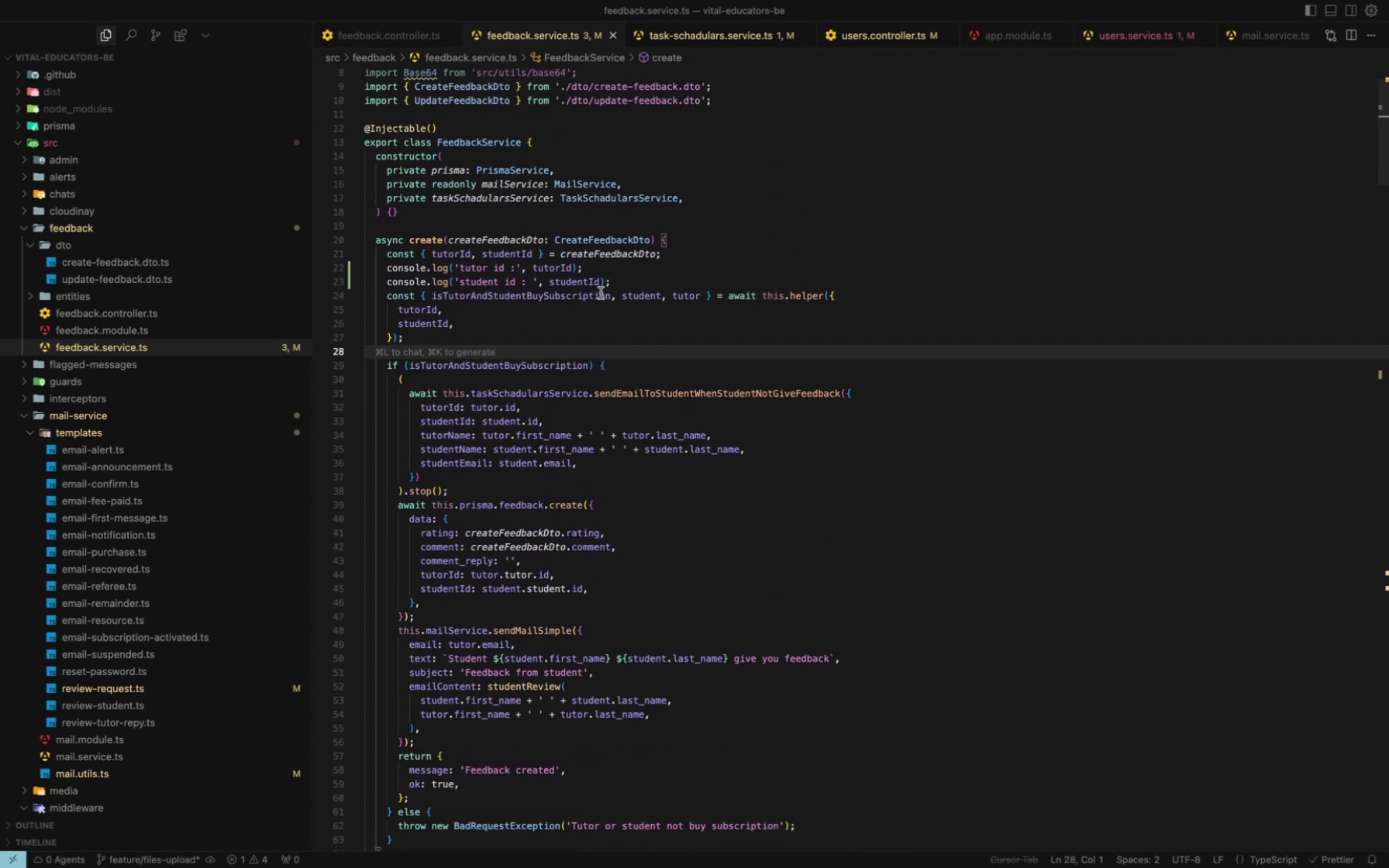 
left_click_drag(start_coordinate=[622, 282], to_coordinate=[337, 268])
 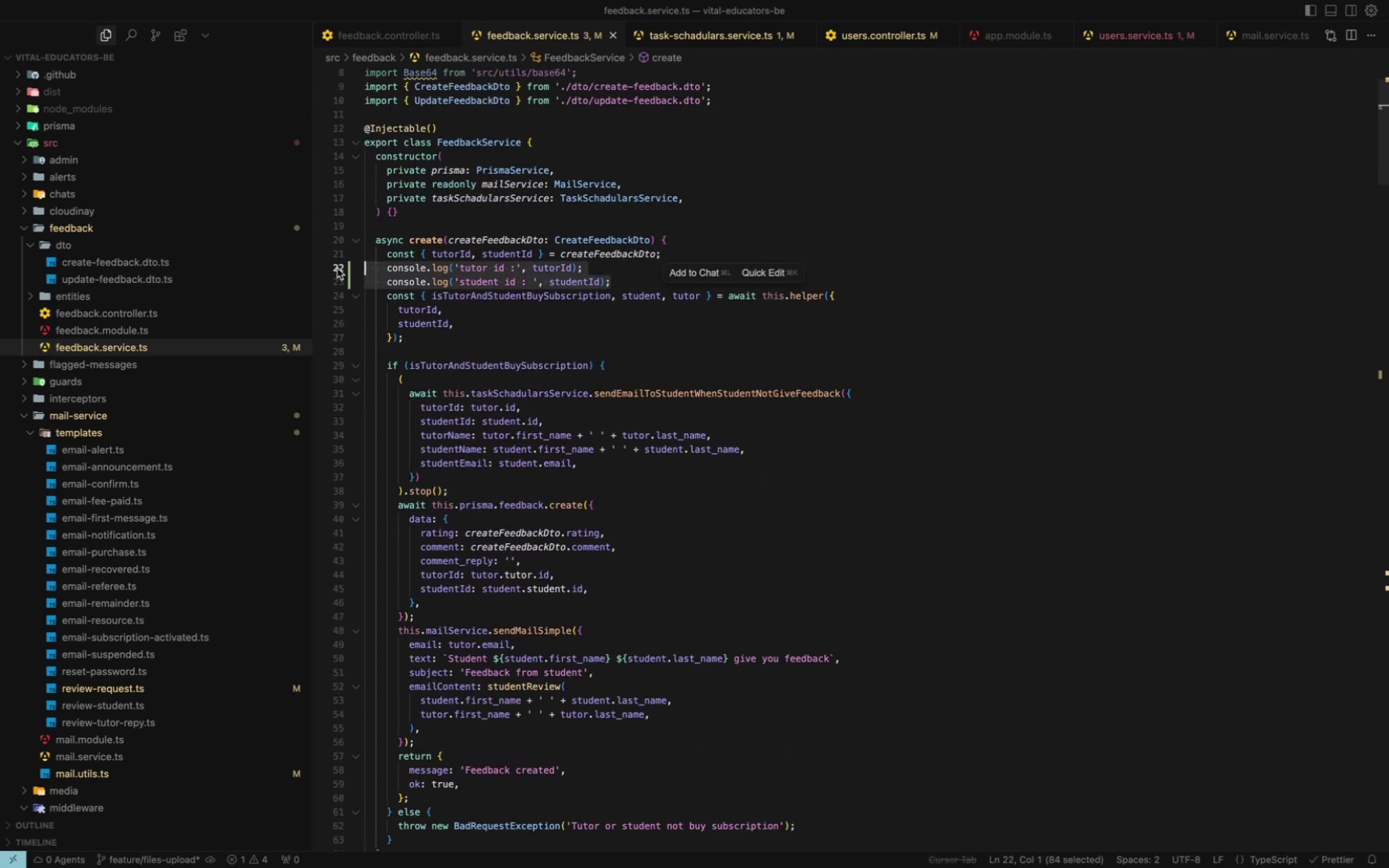 
key(Backspace)
 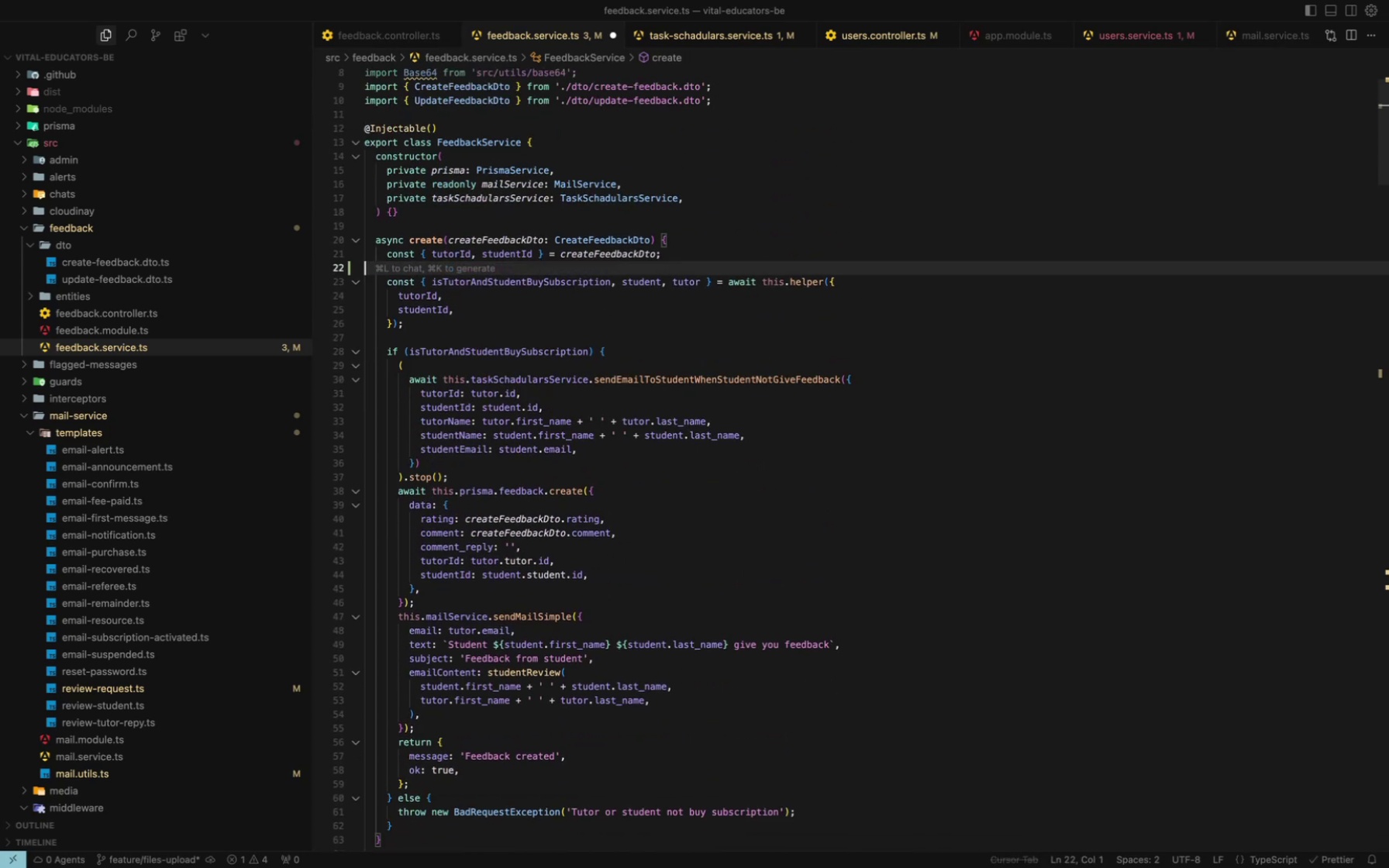 
key(Backspace)
 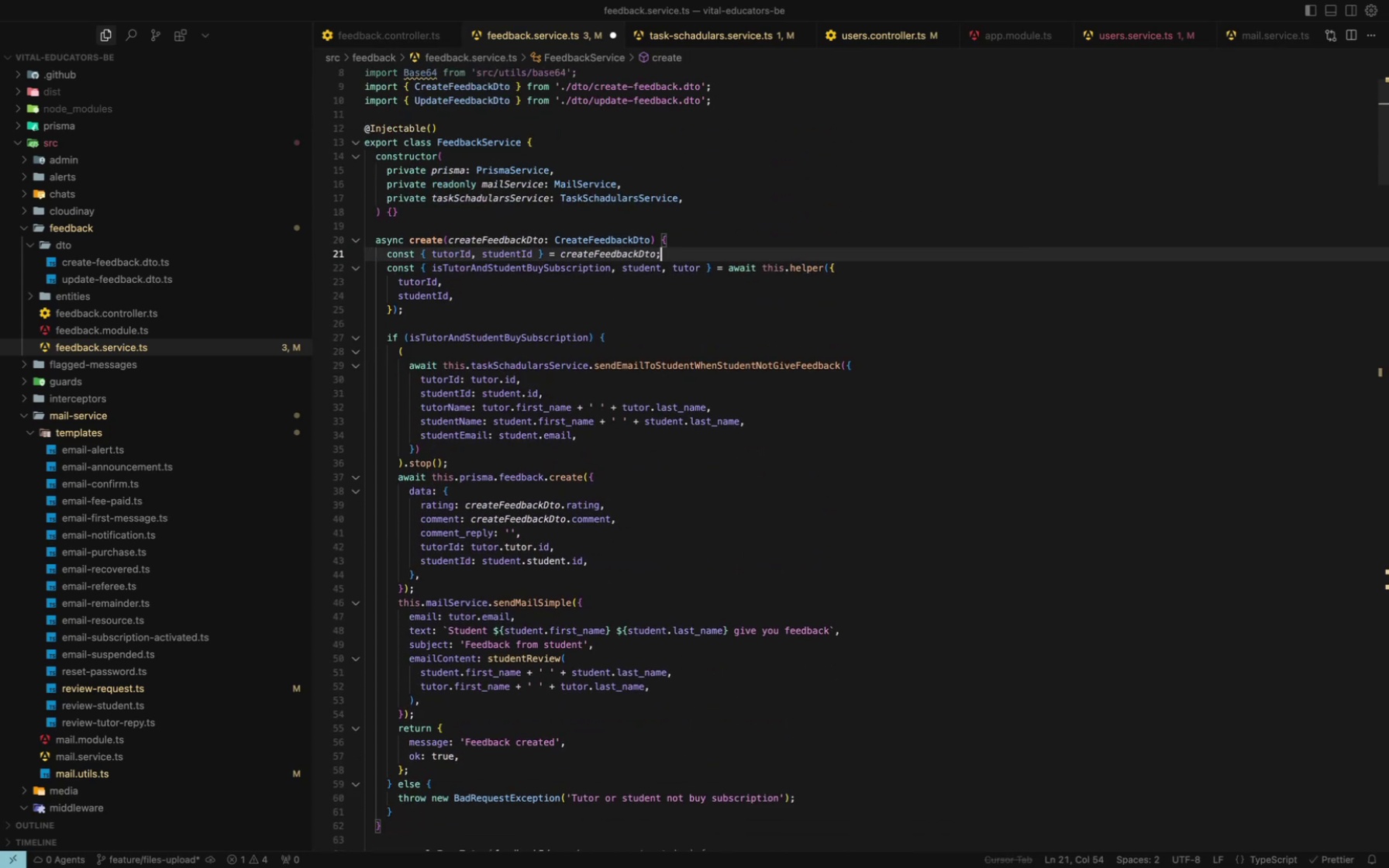 
key(Meta+CommandLeft)
 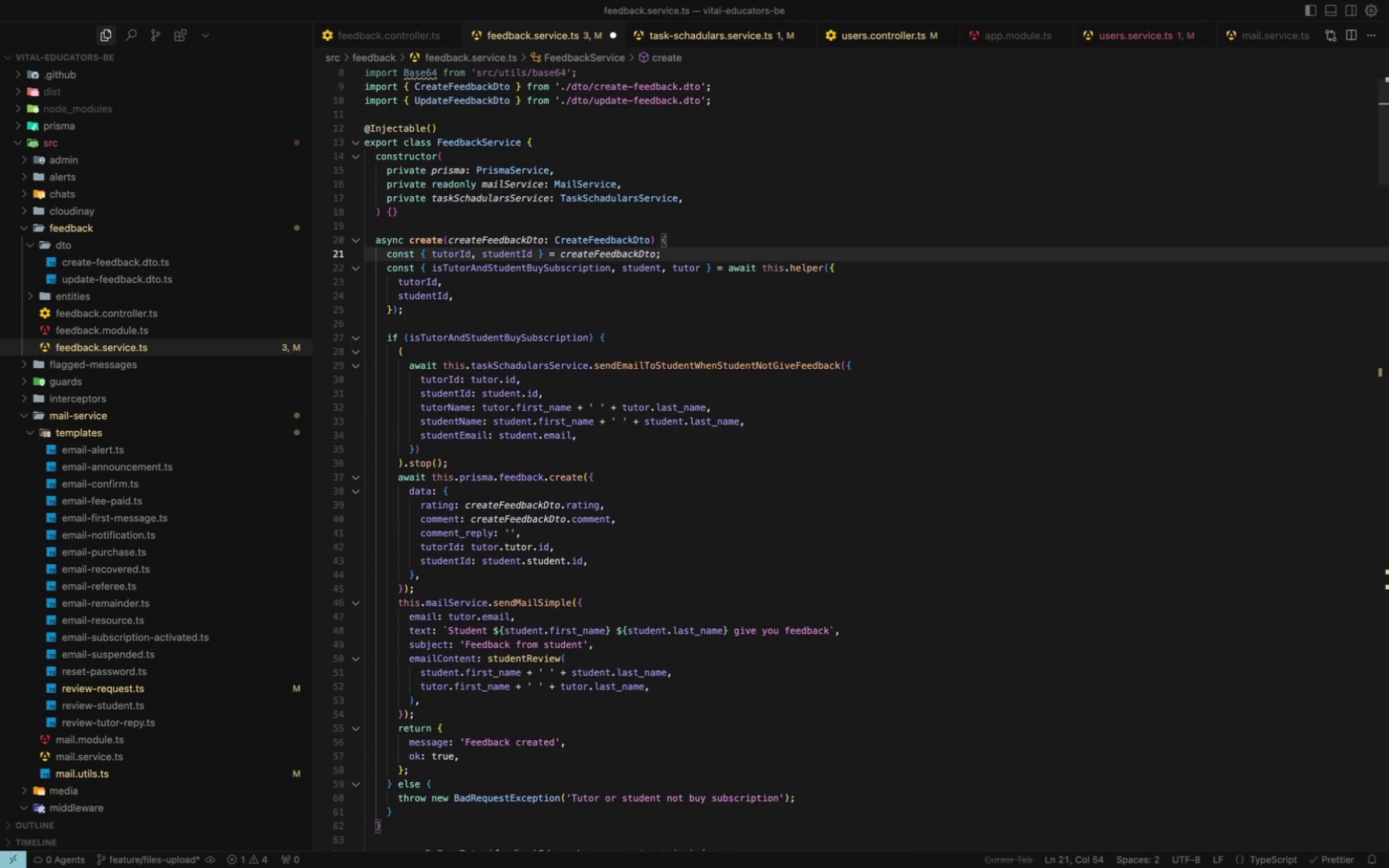 
key(Meta+S)
 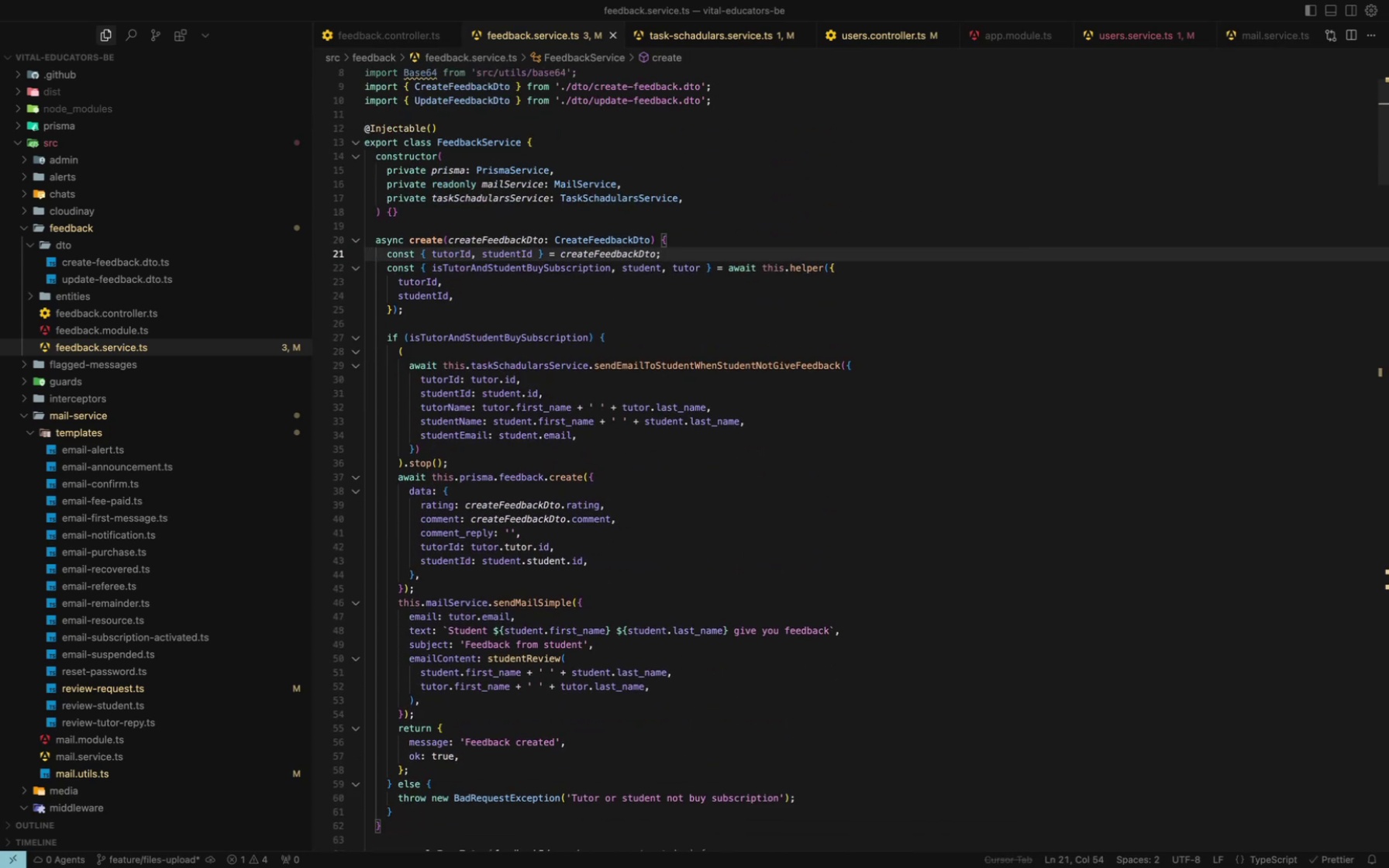 
scroll: coordinate [420, 608], scroll_direction: down, amount: 179.0
 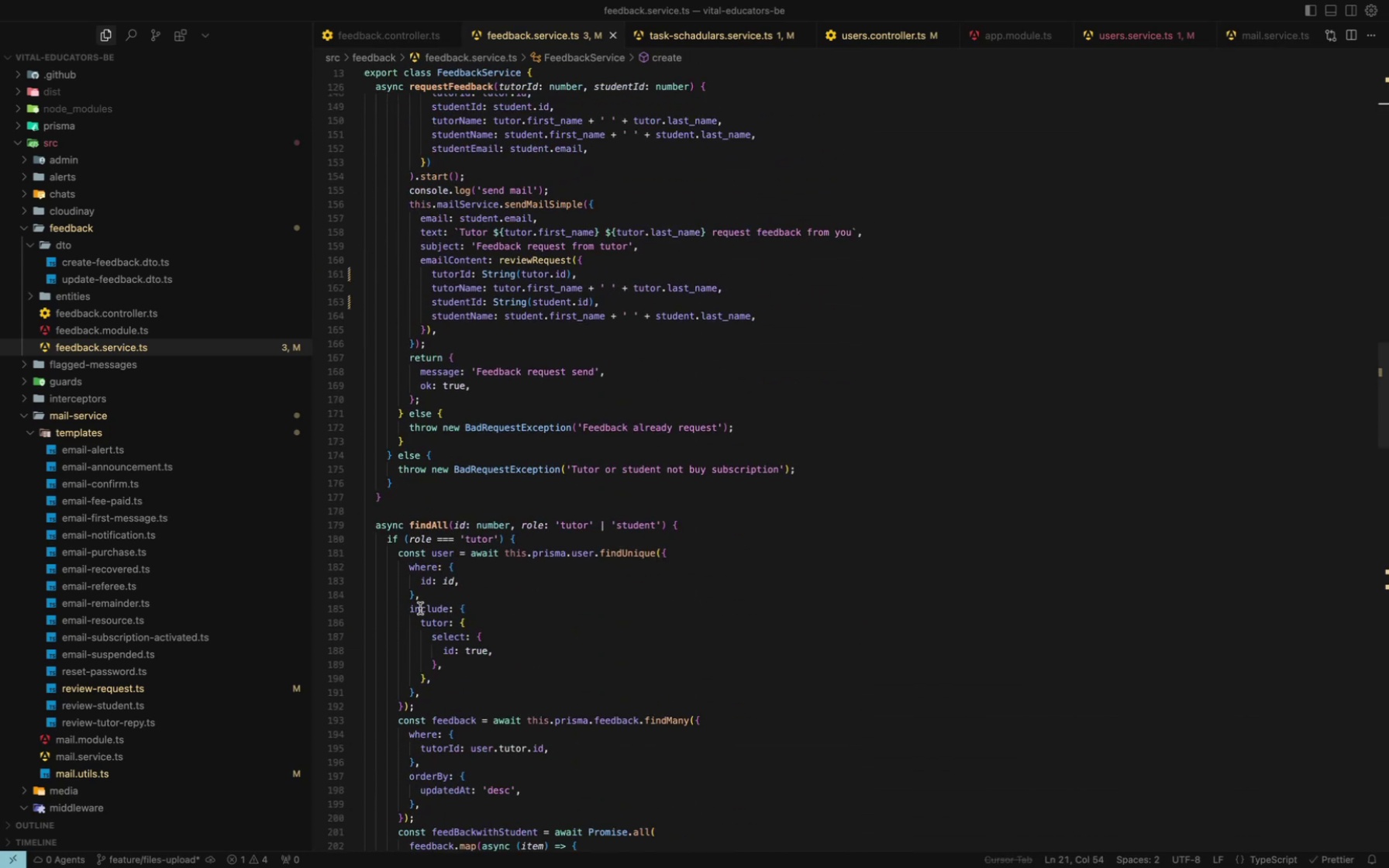 
scroll: coordinate [420, 608], scroll_direction: up, amount: 12.0
 